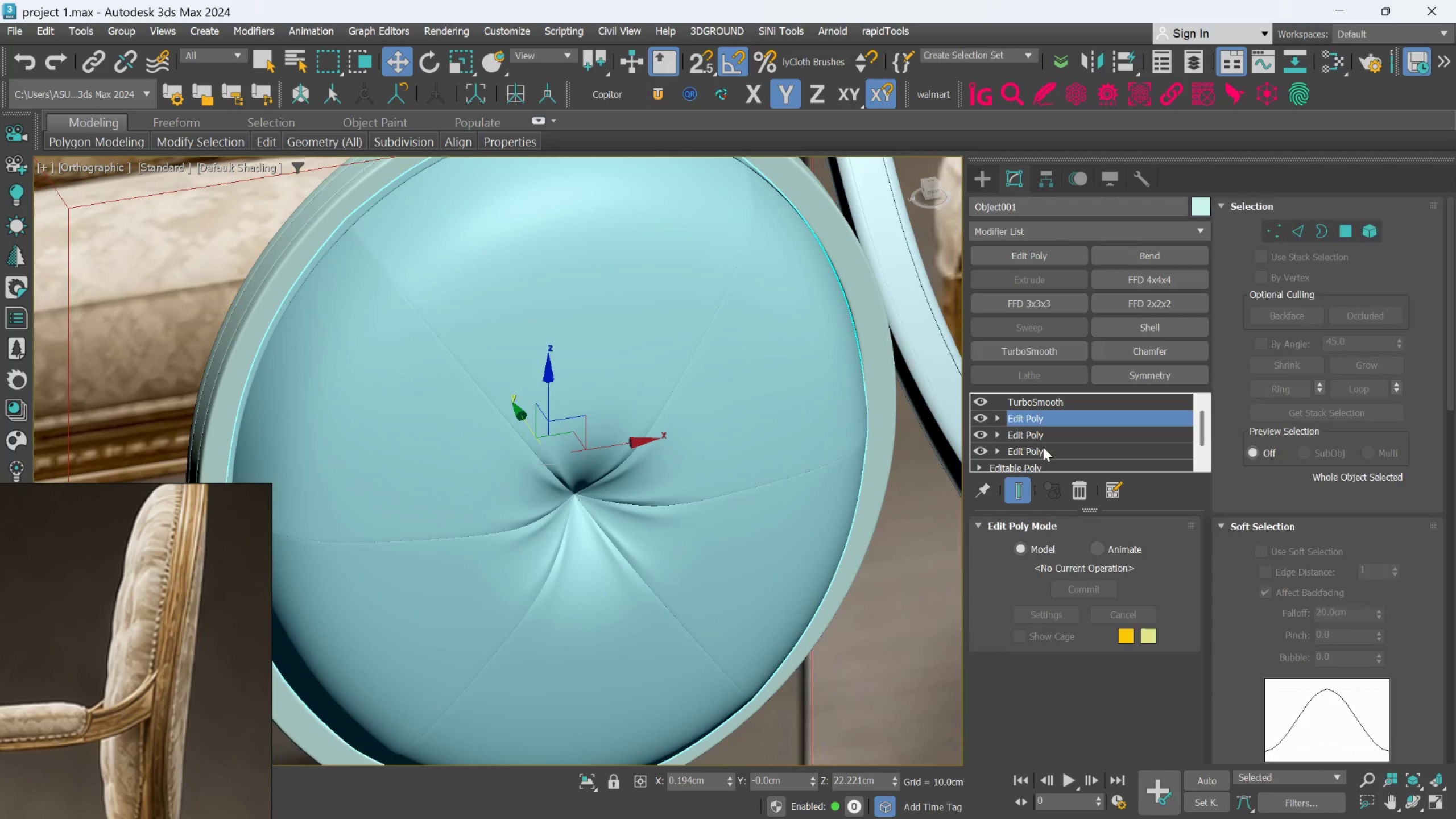 
key(Control+Z)
 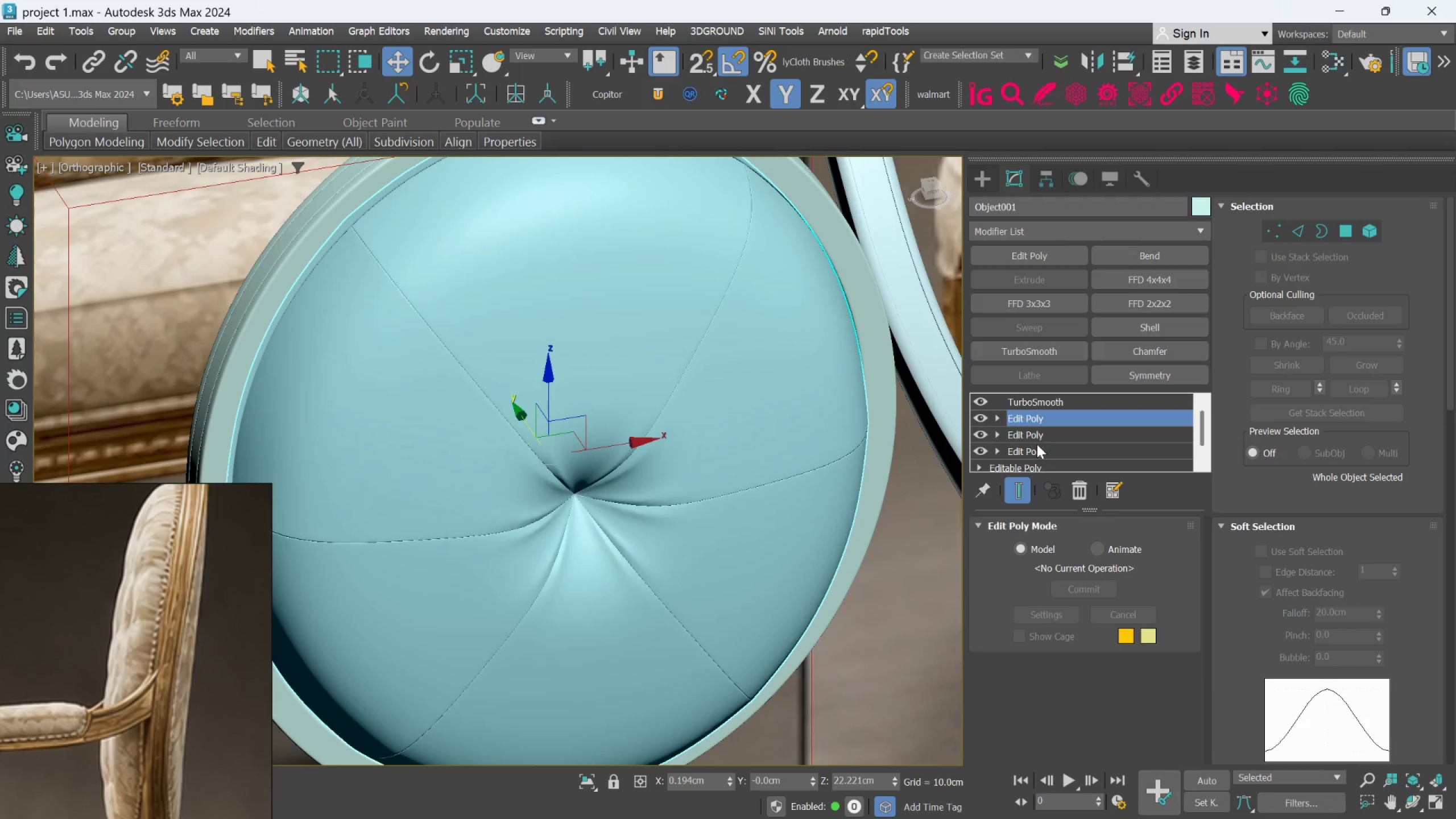 
key(Control+Z)
 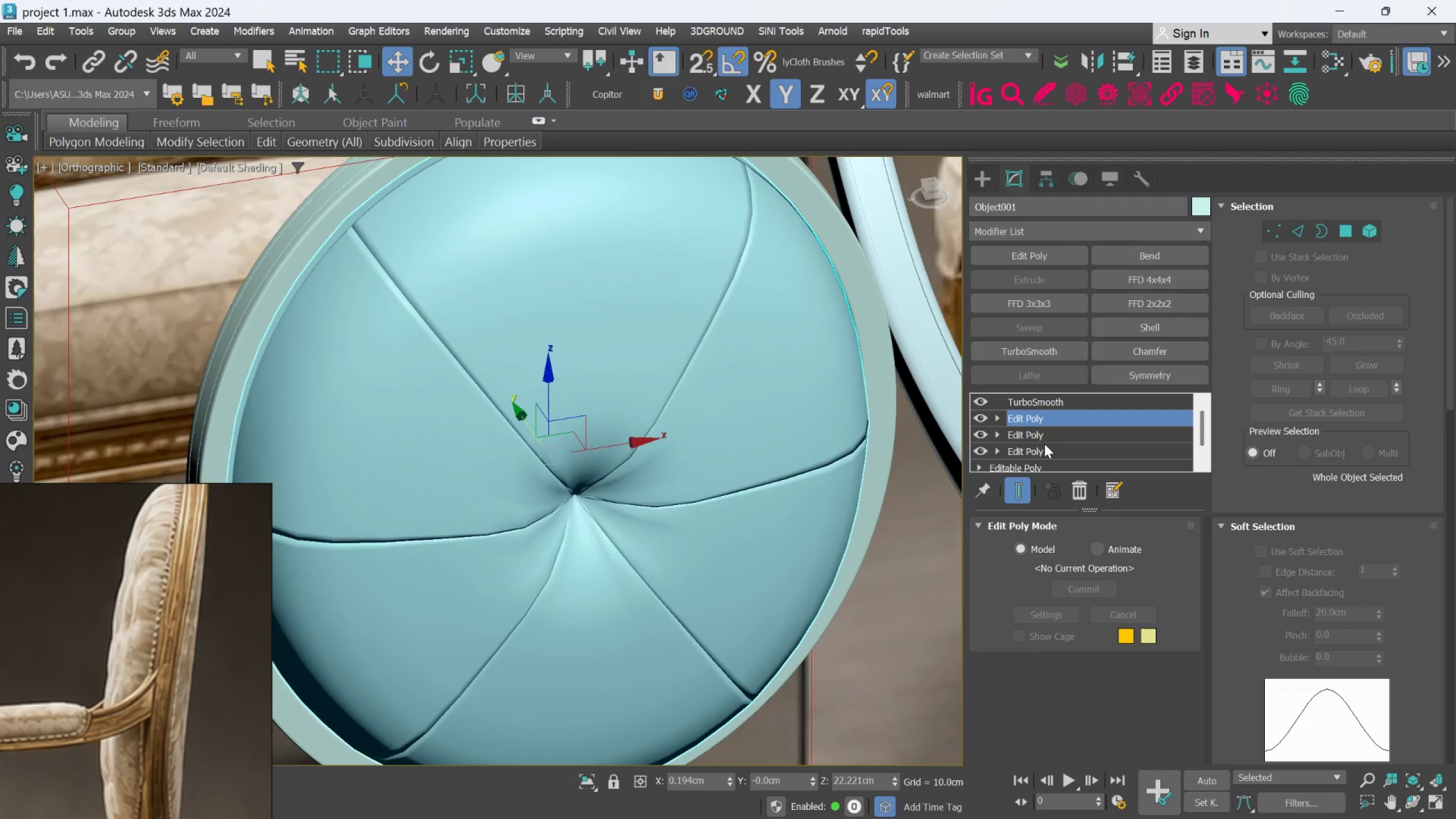 
key(Control+Z)
 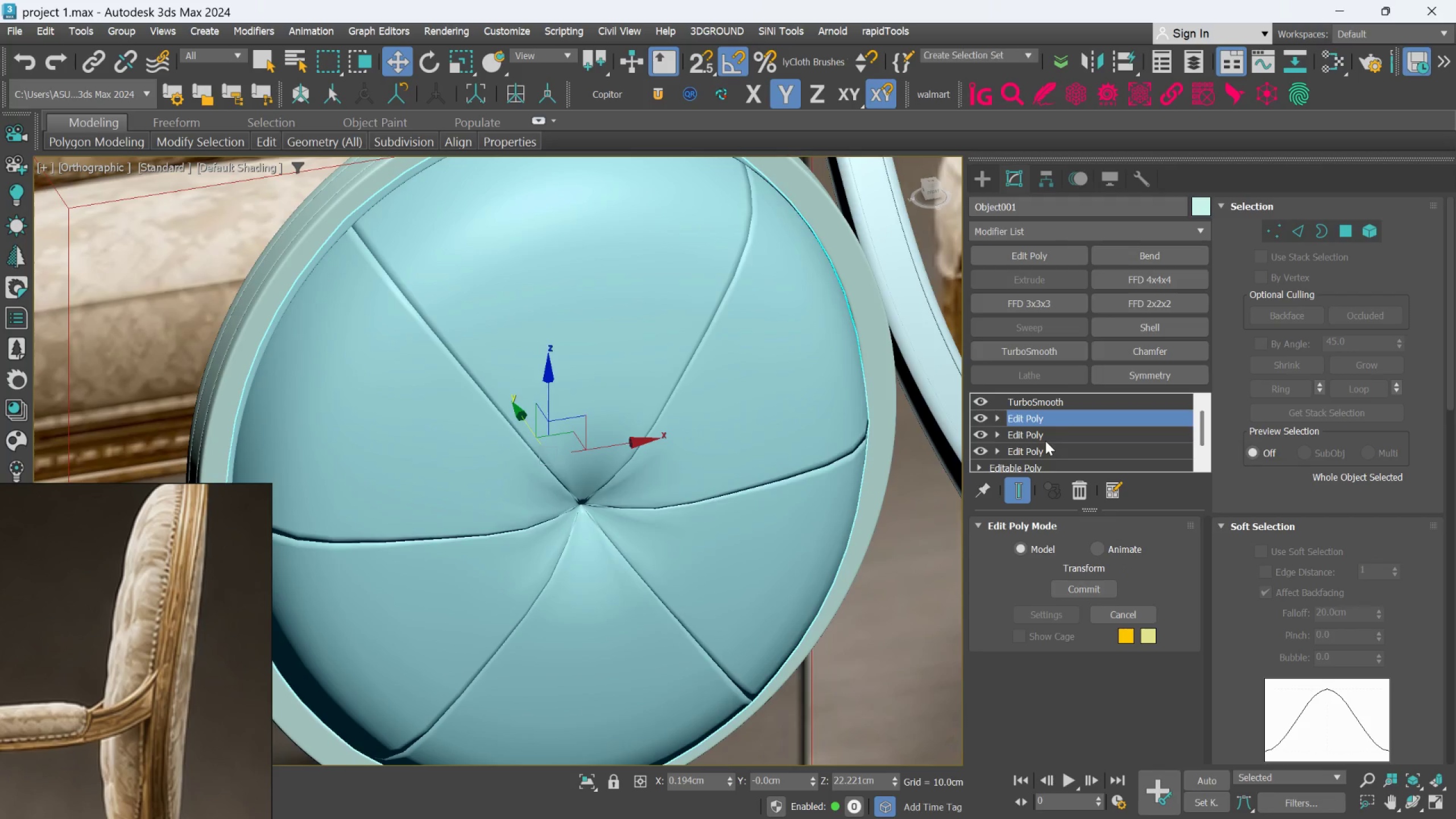 
key(Control+Z)
 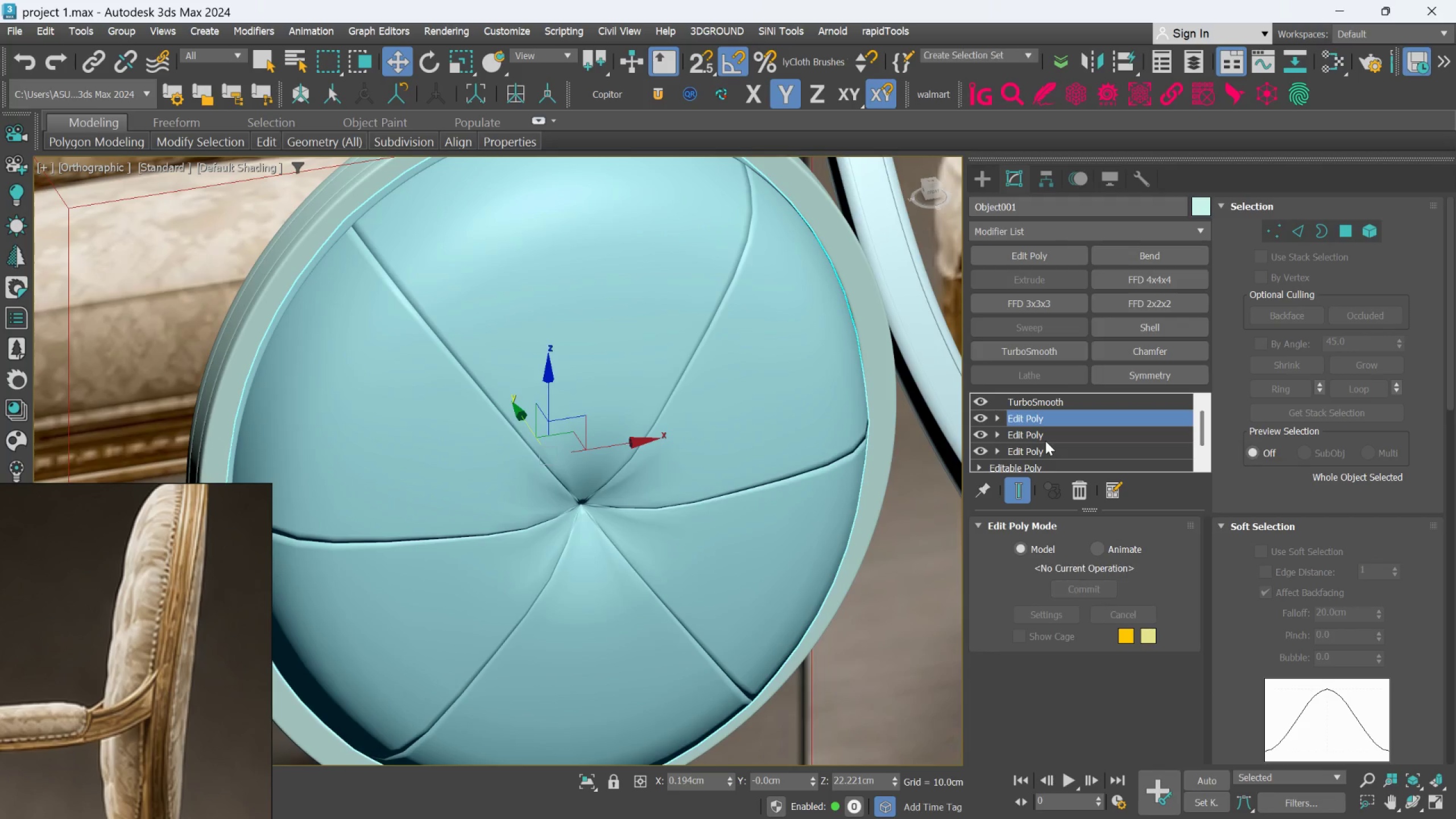 
key(Control+Z)
 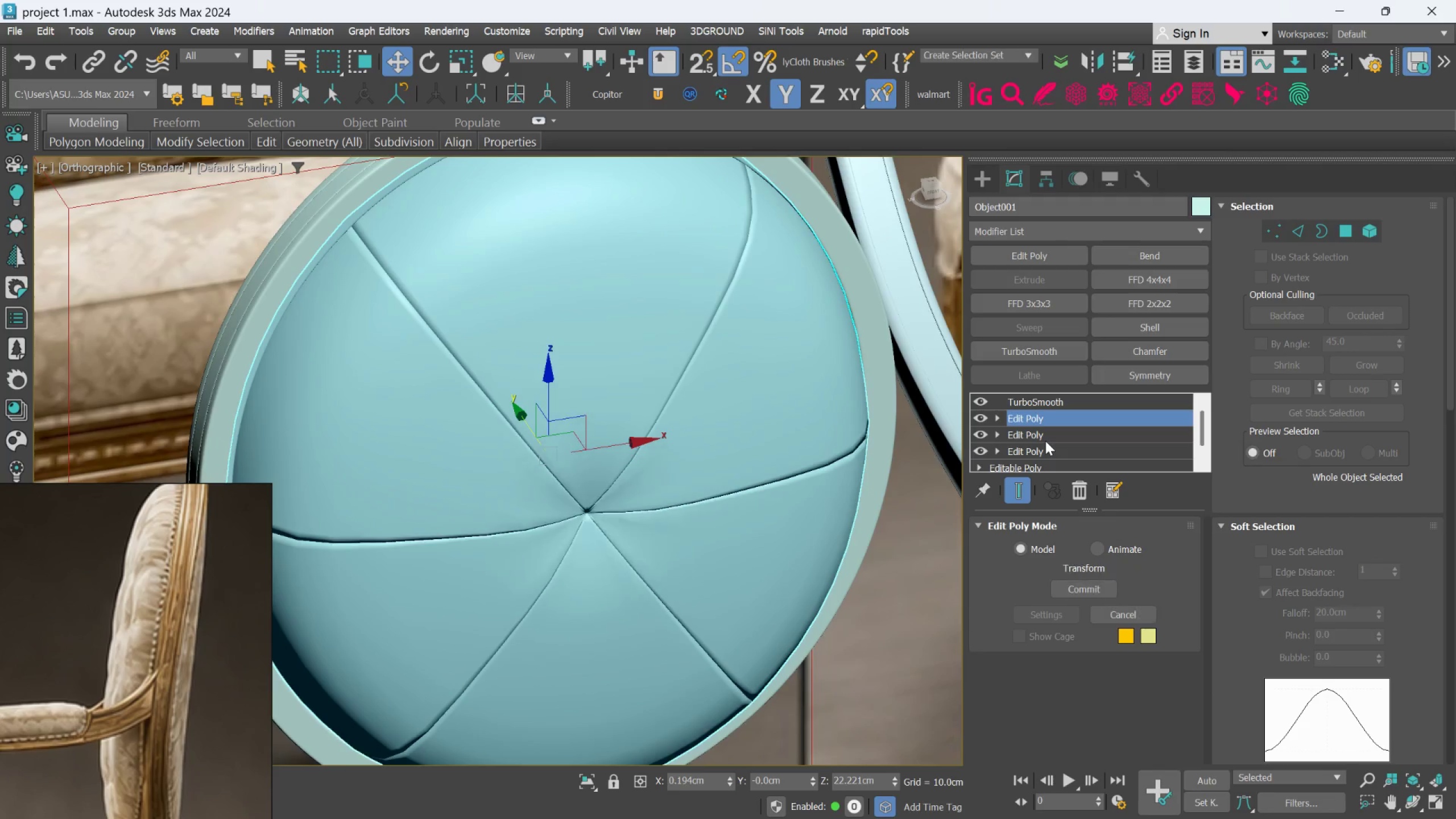 
key(Control+Z)
 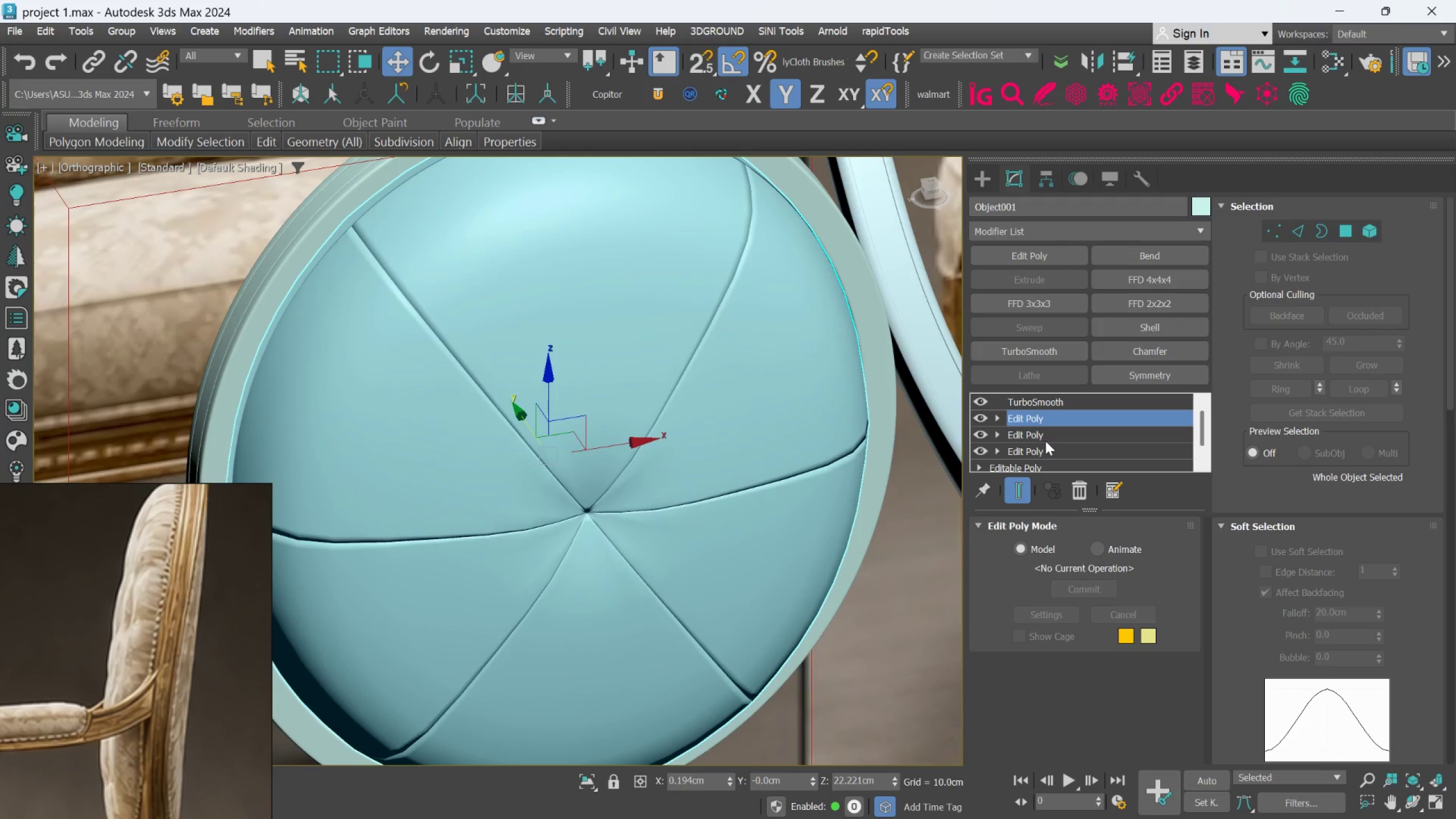 
key(Control+Z)
 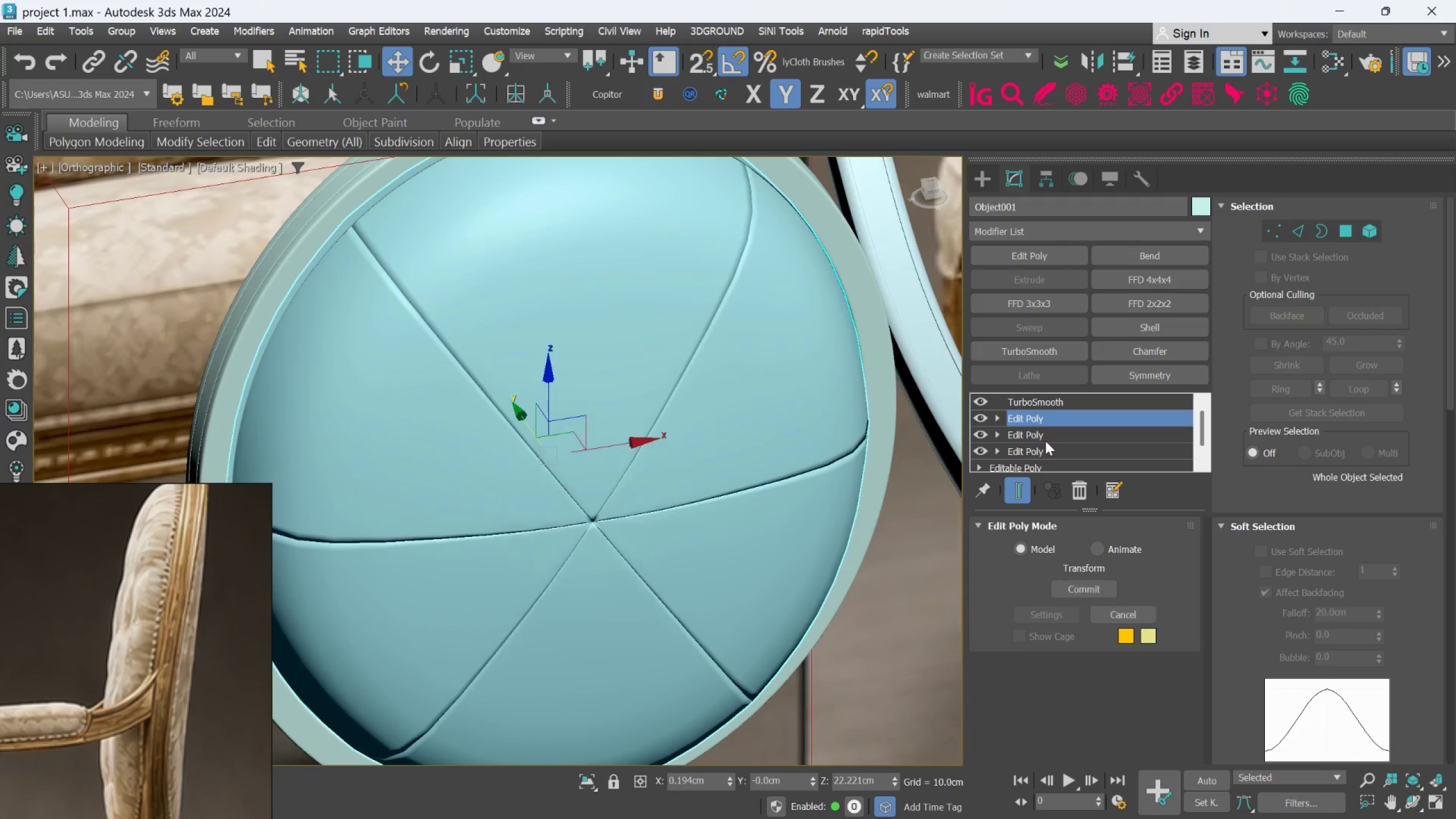 
key(Control+Z)
 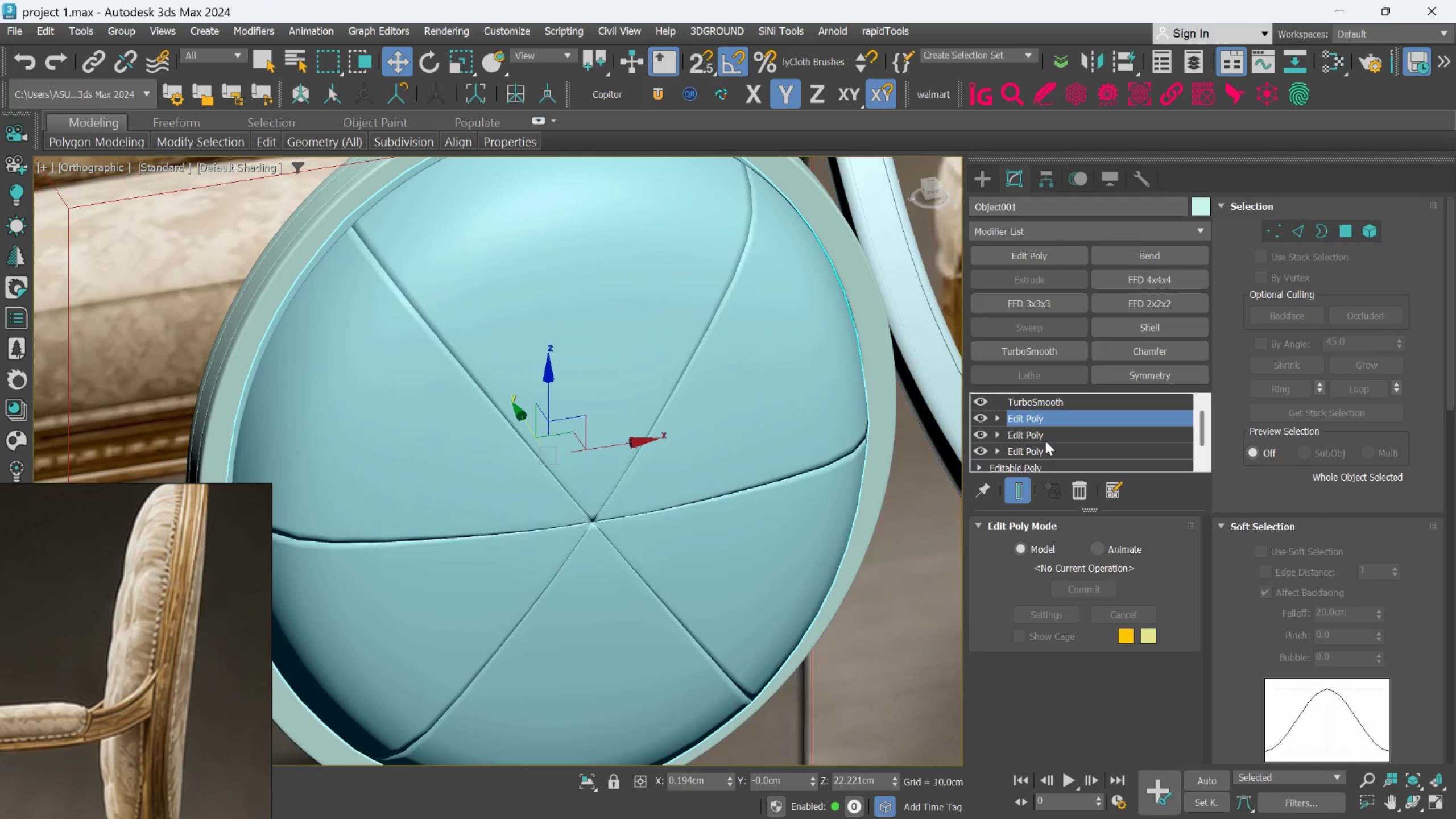 
key(Control+Z)
 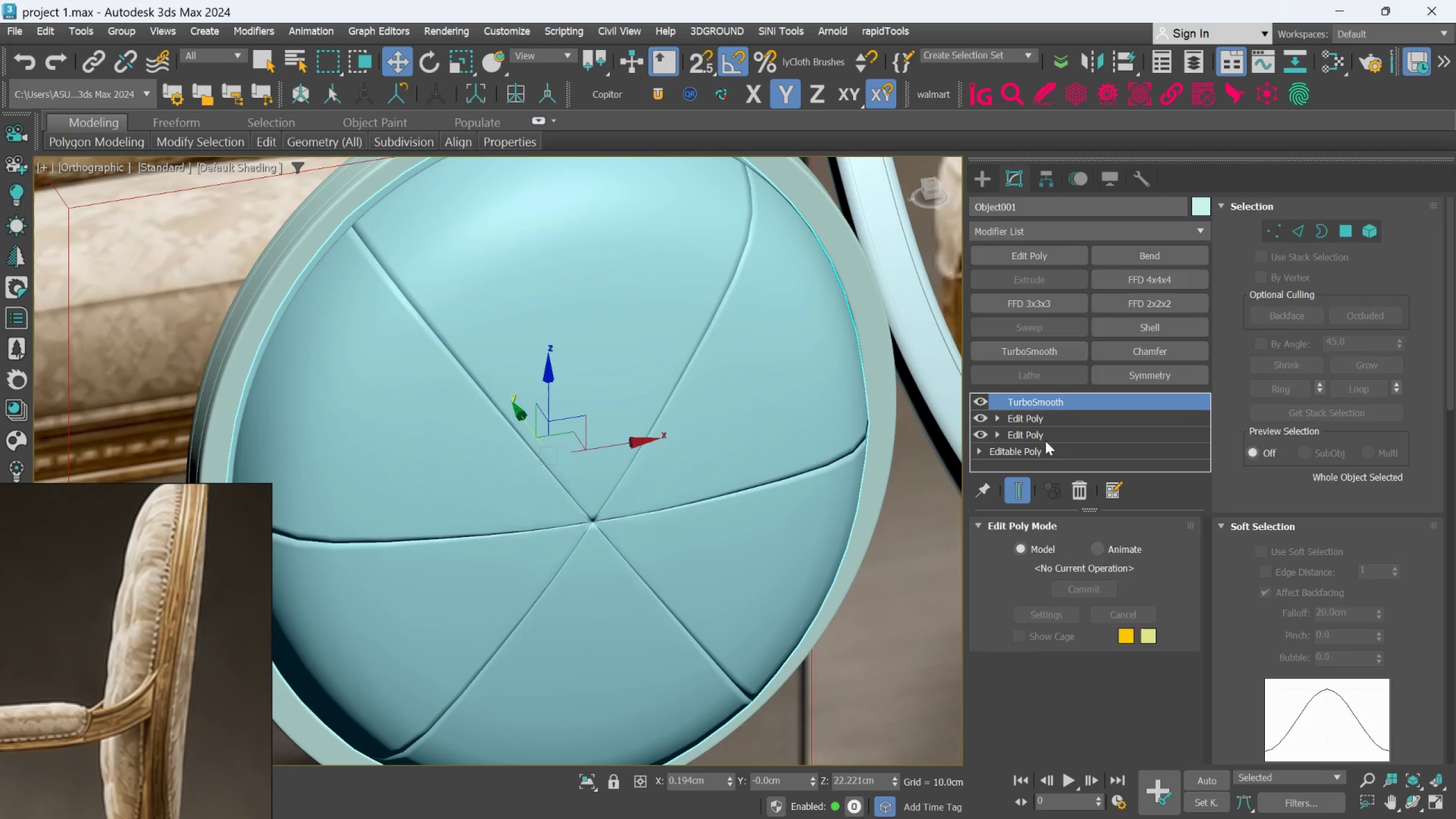 
key(Control+Z)
 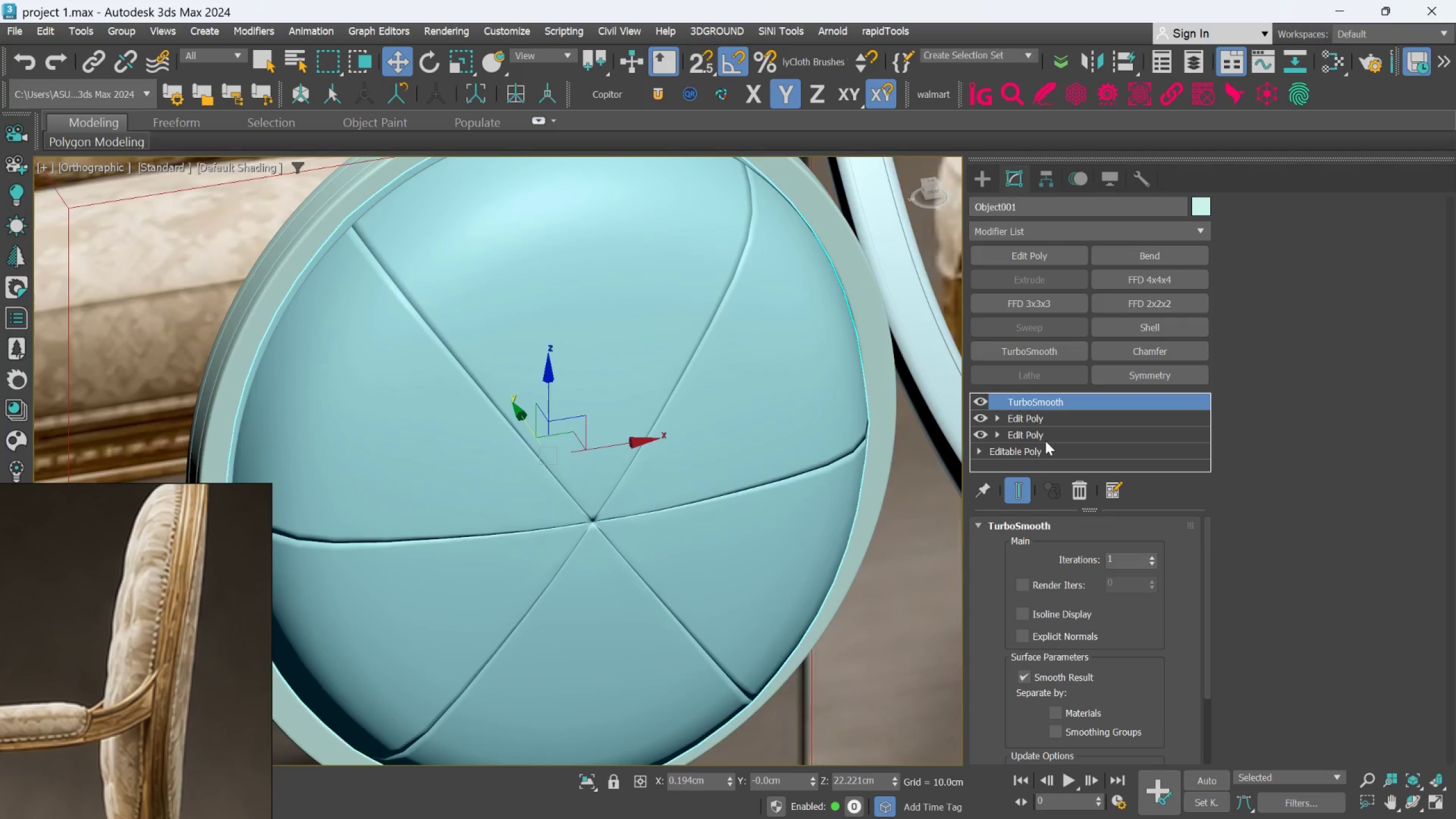 
key(Control+Z)
 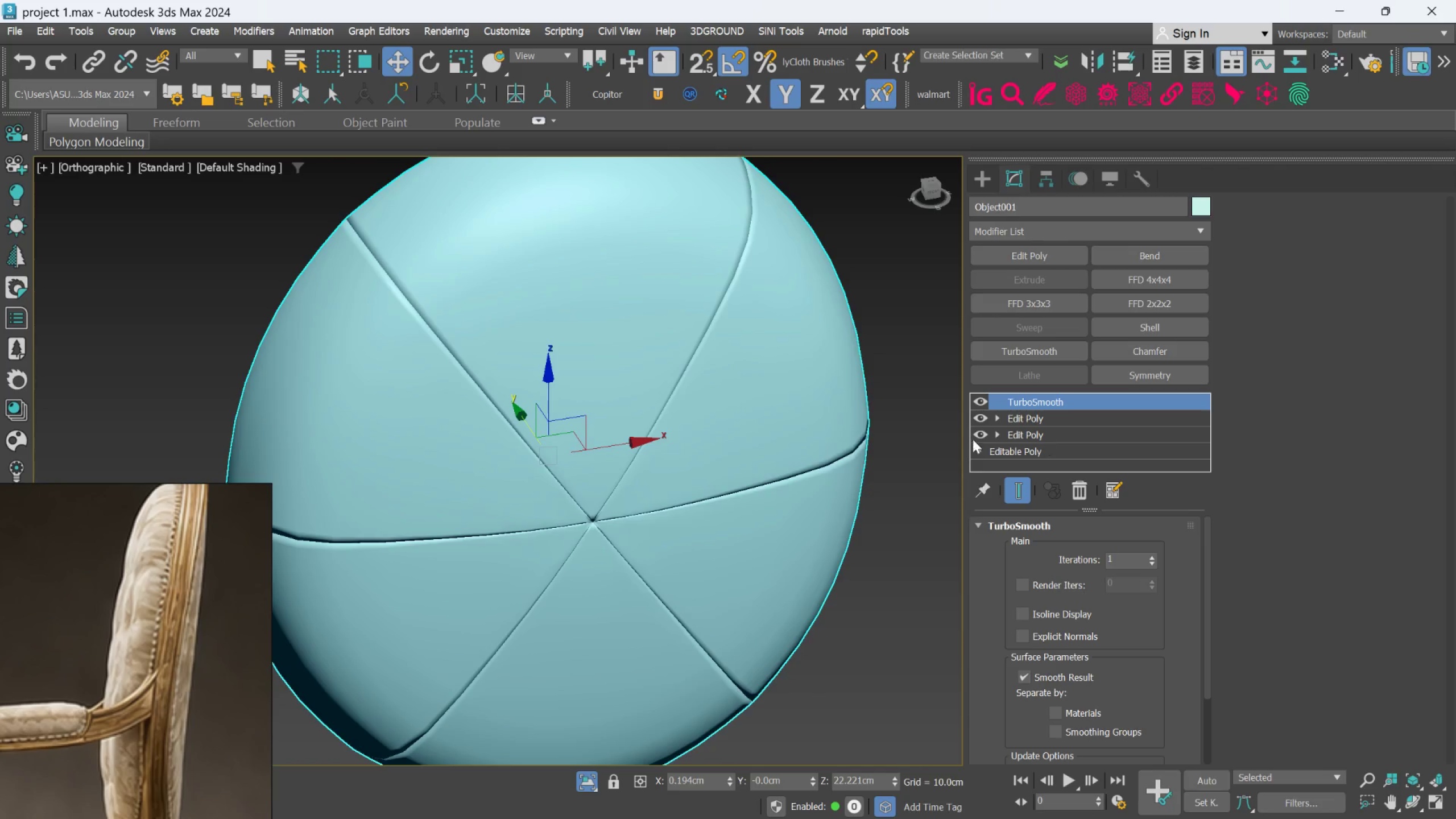 
key(Control+Z)
 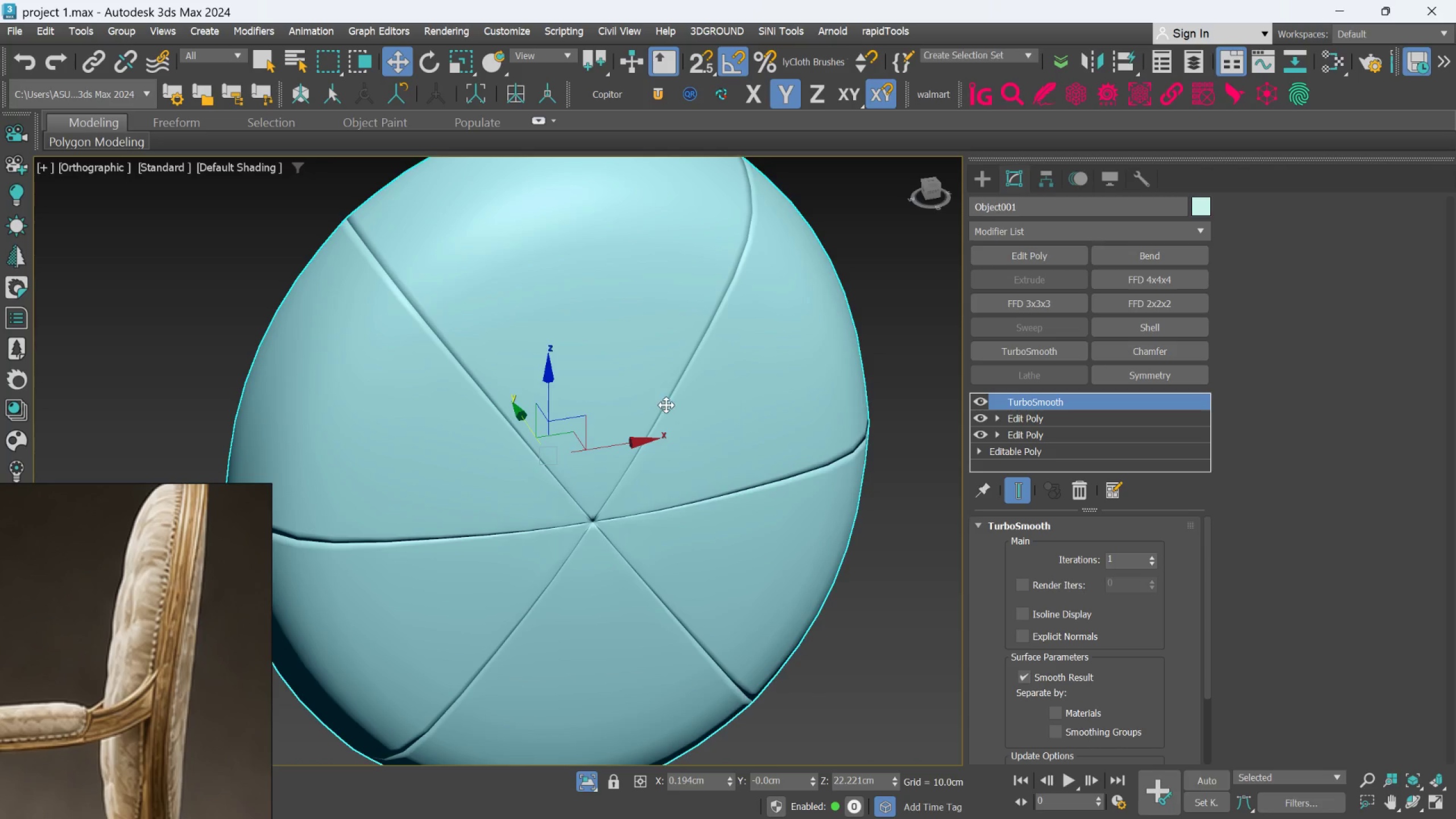 
key(Control+Z)
 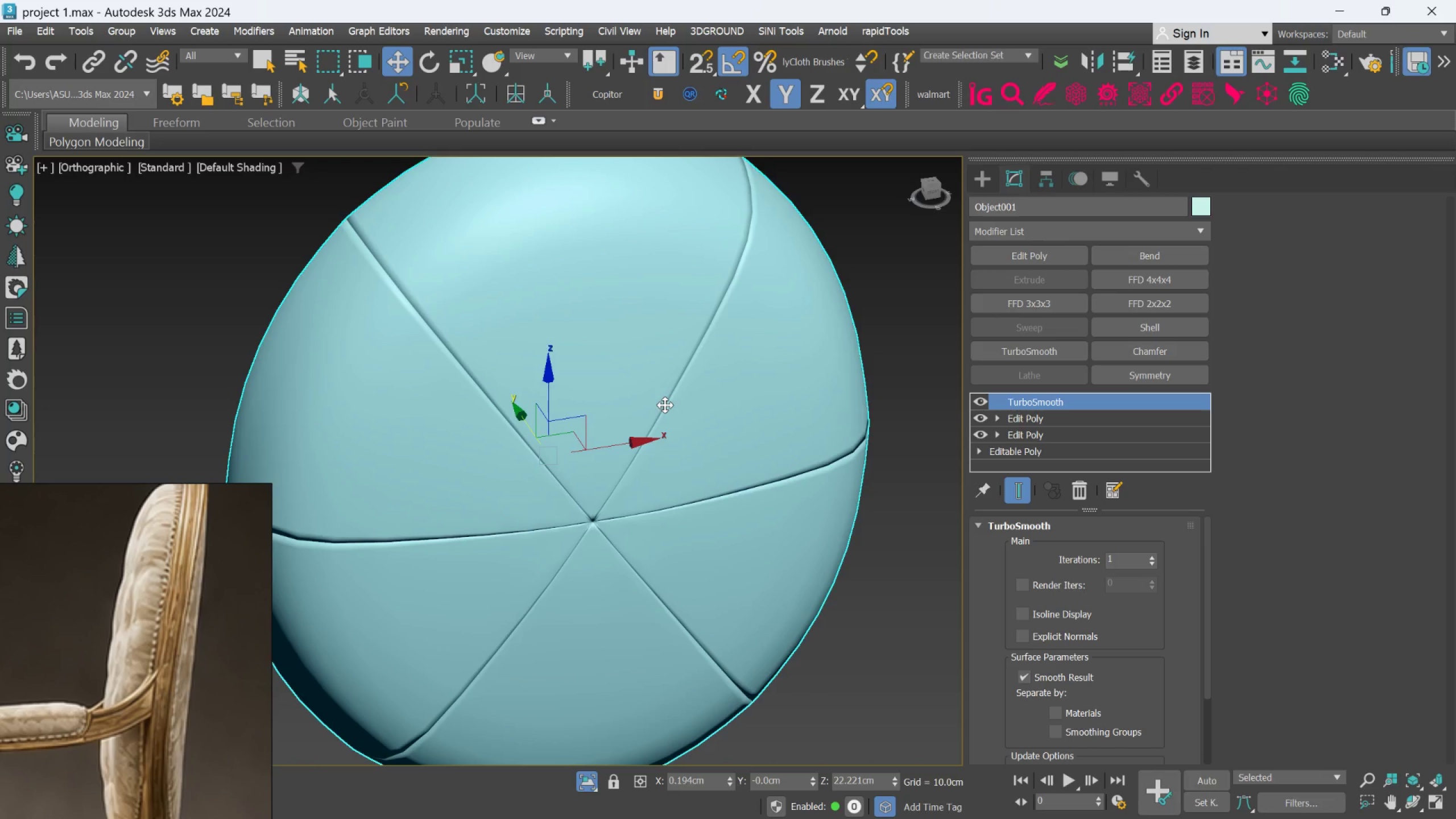 
key(Control+Z)
 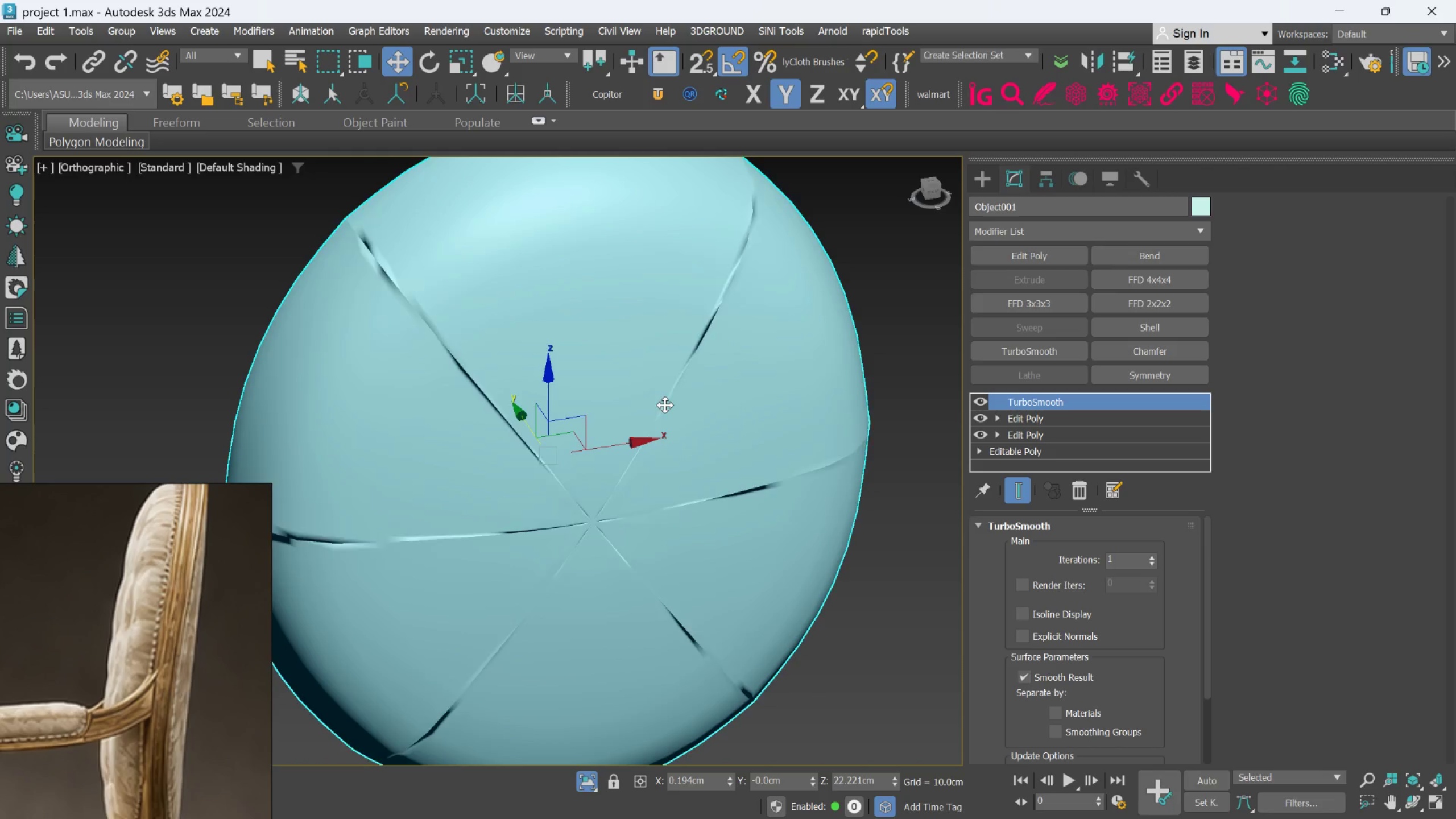 
key(Control+Z)
 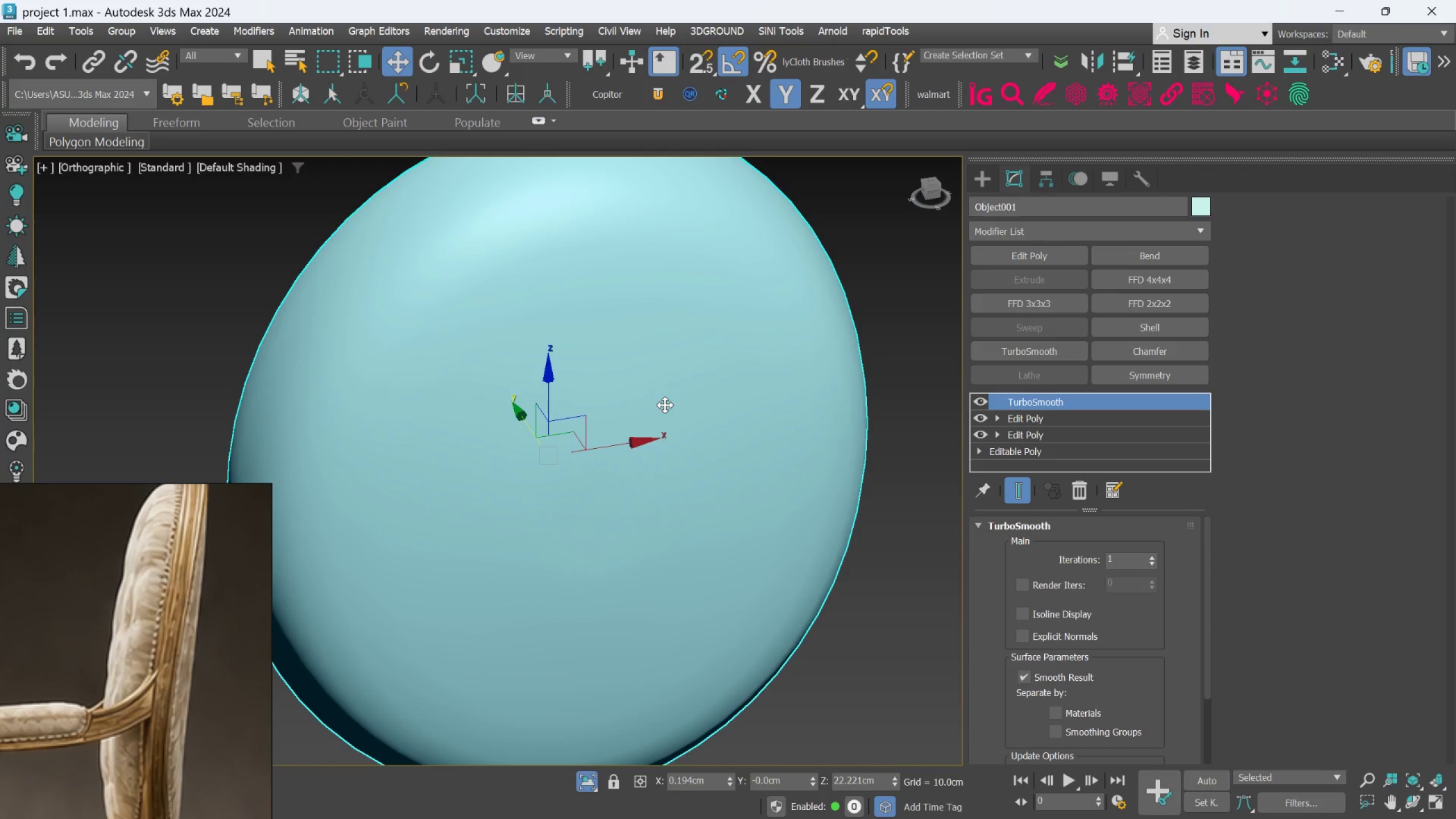 
key(Control+Z)
 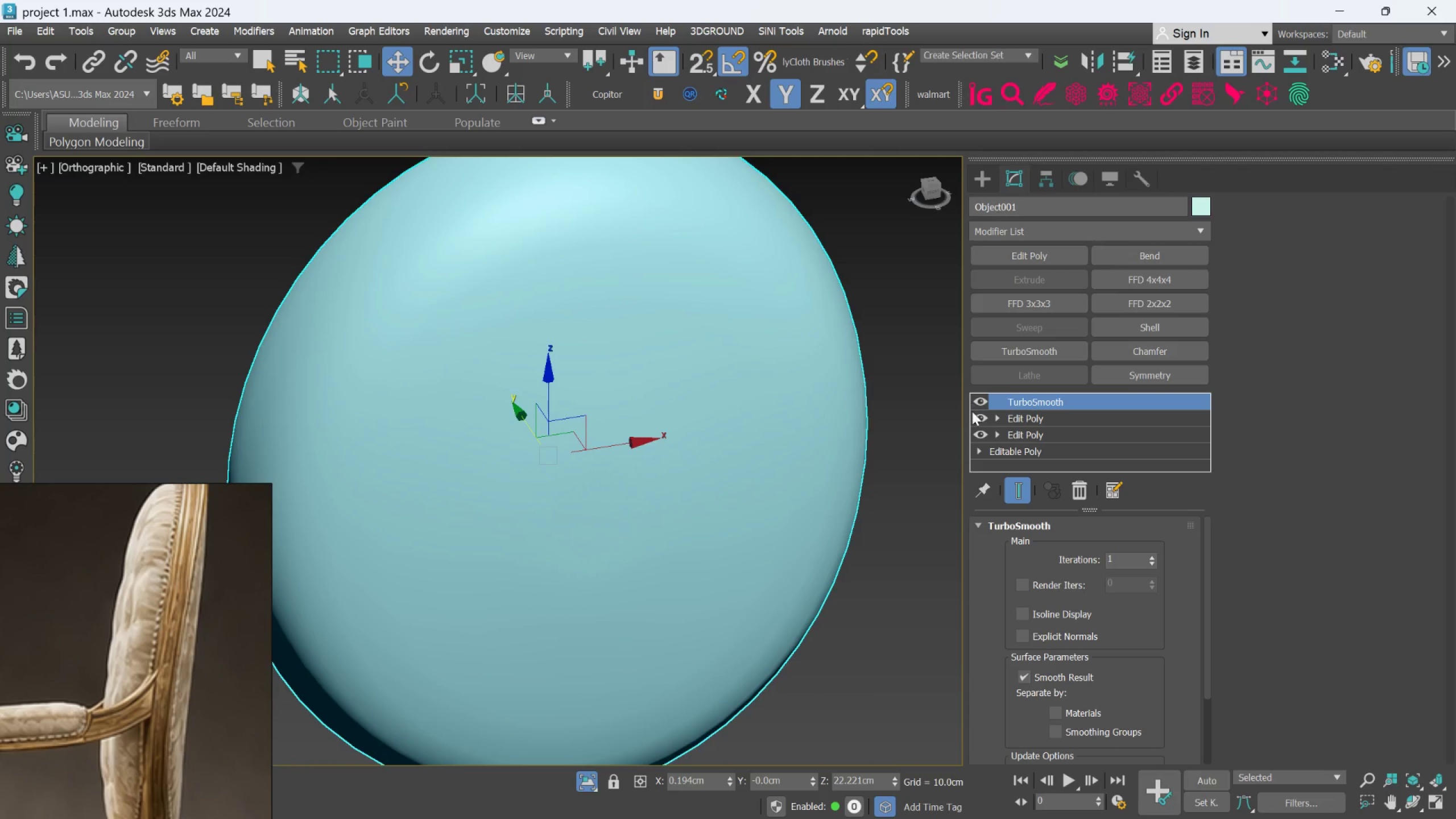 
left_click([1015, 424])
 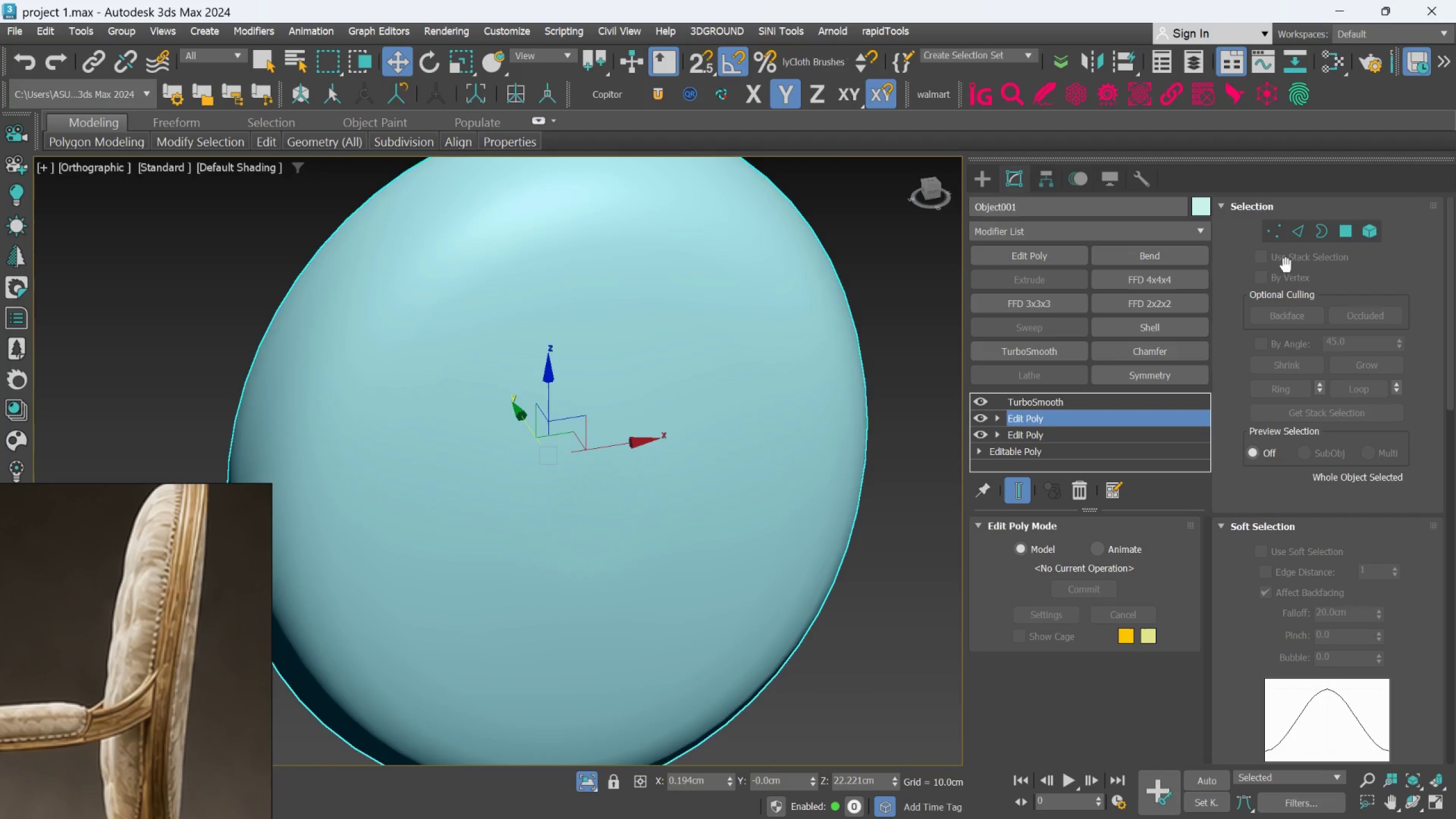 
left_click([1301, 238])
 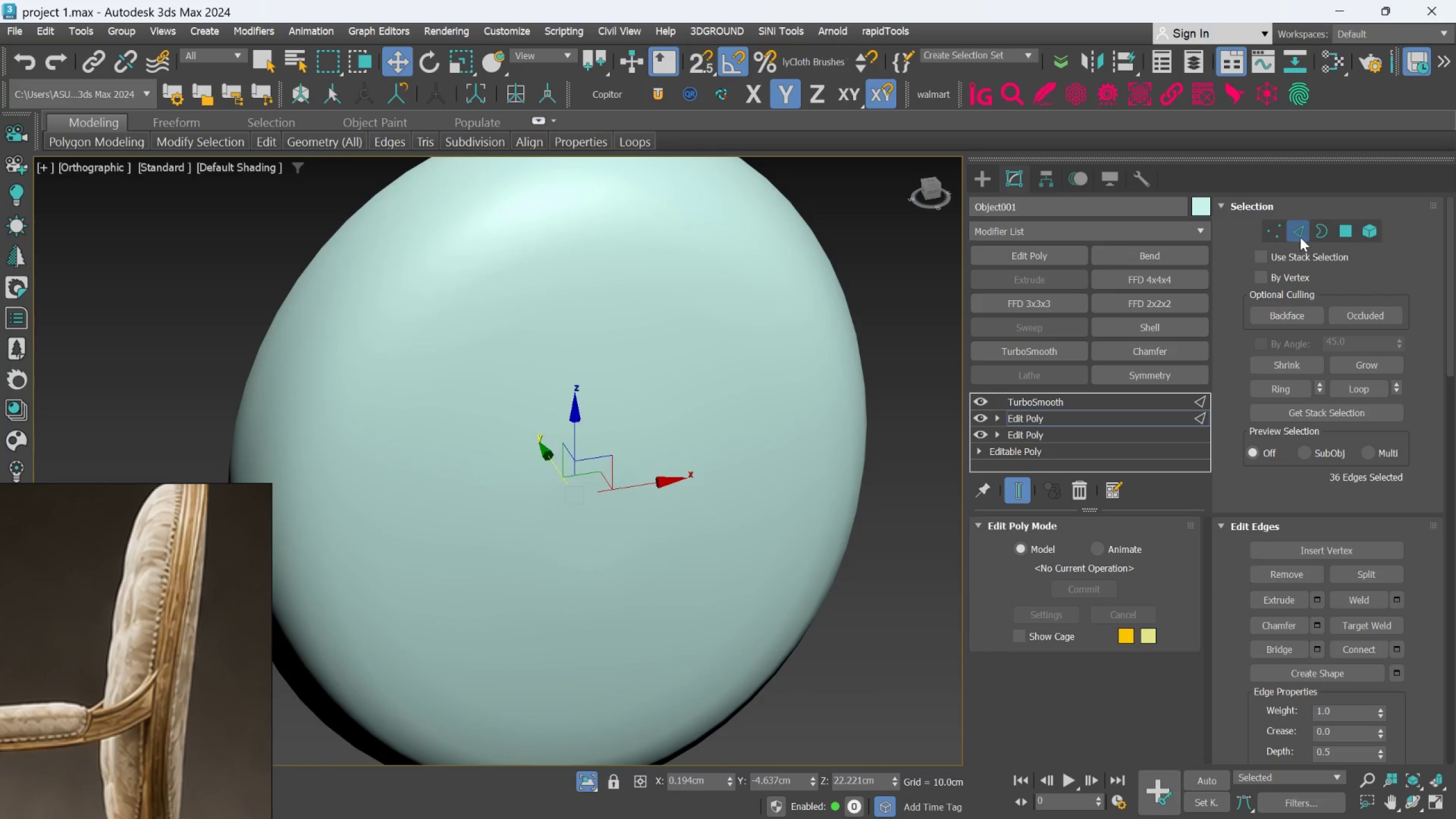 
key(F4)
 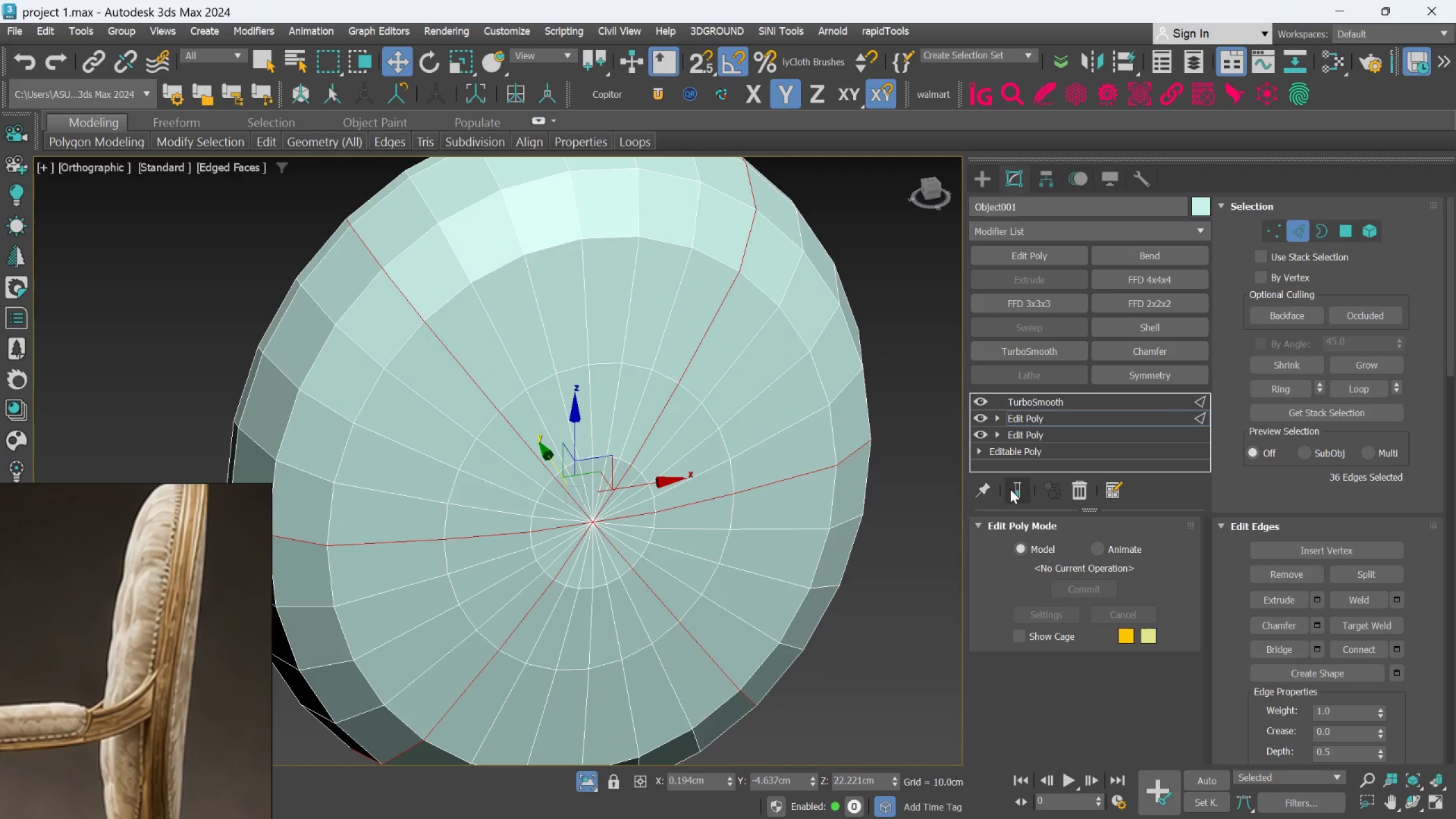 
scroll: coordinate [566, 415], scroll_direction: up, amount: 2.0
 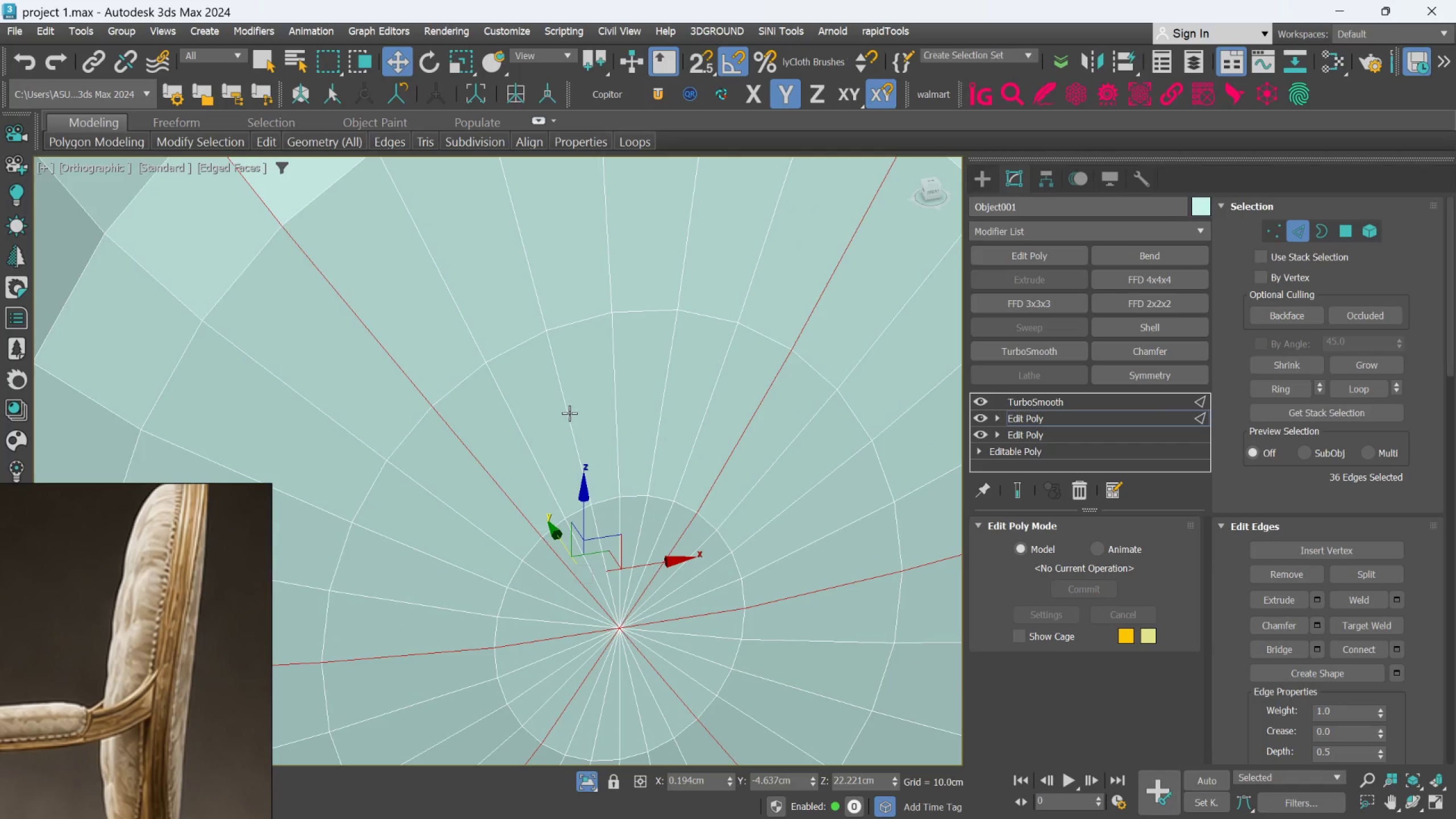 
scroll: coordinate [569, 413], scroll_direction: down, amount: 1.0
 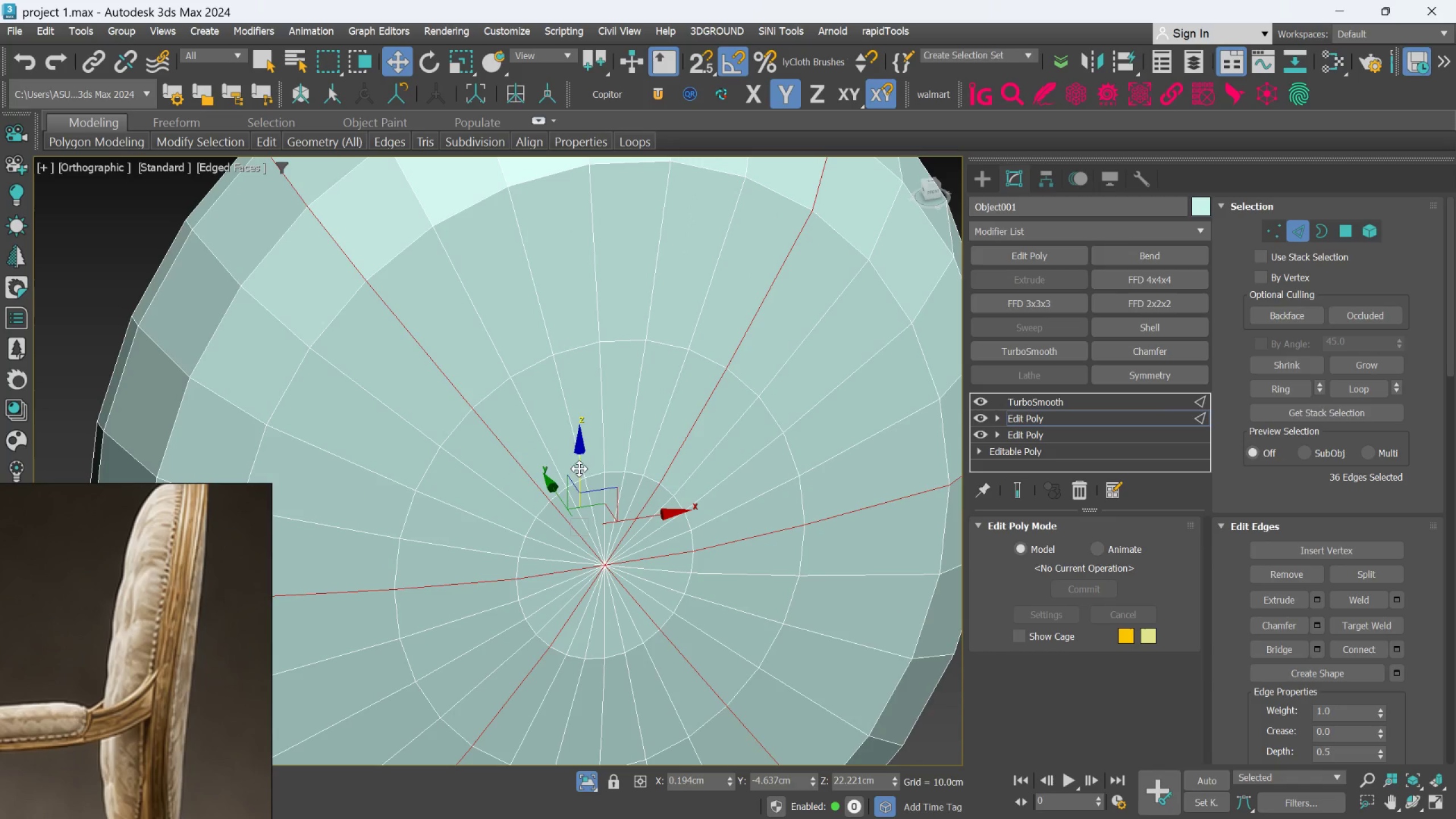 
scroll: coordinate [579, 487], scroll_direction: up, amount: 1.0
 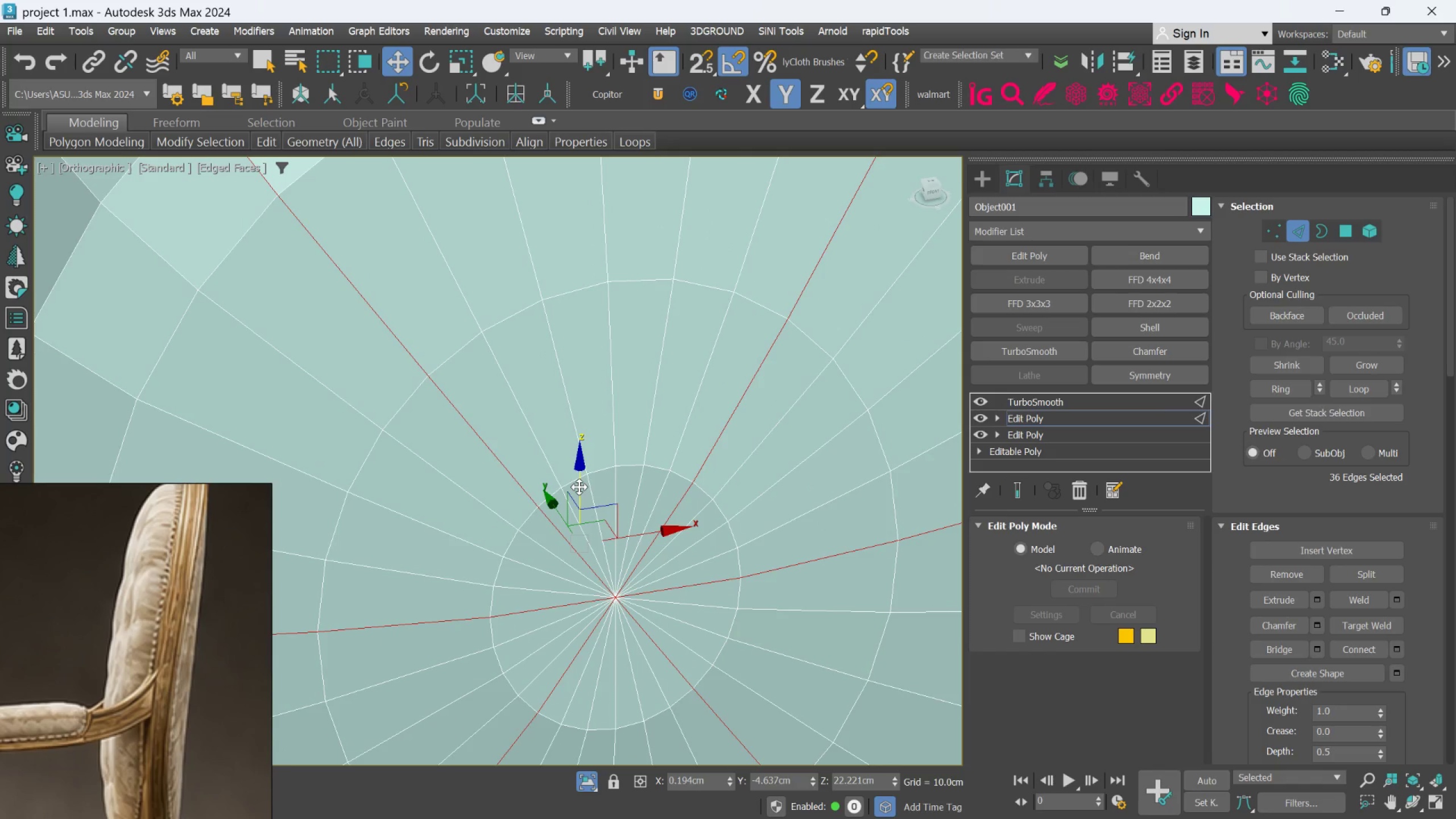 
scroll: coordinate [579, 487], scroll_direction: down, amount: 2.0
 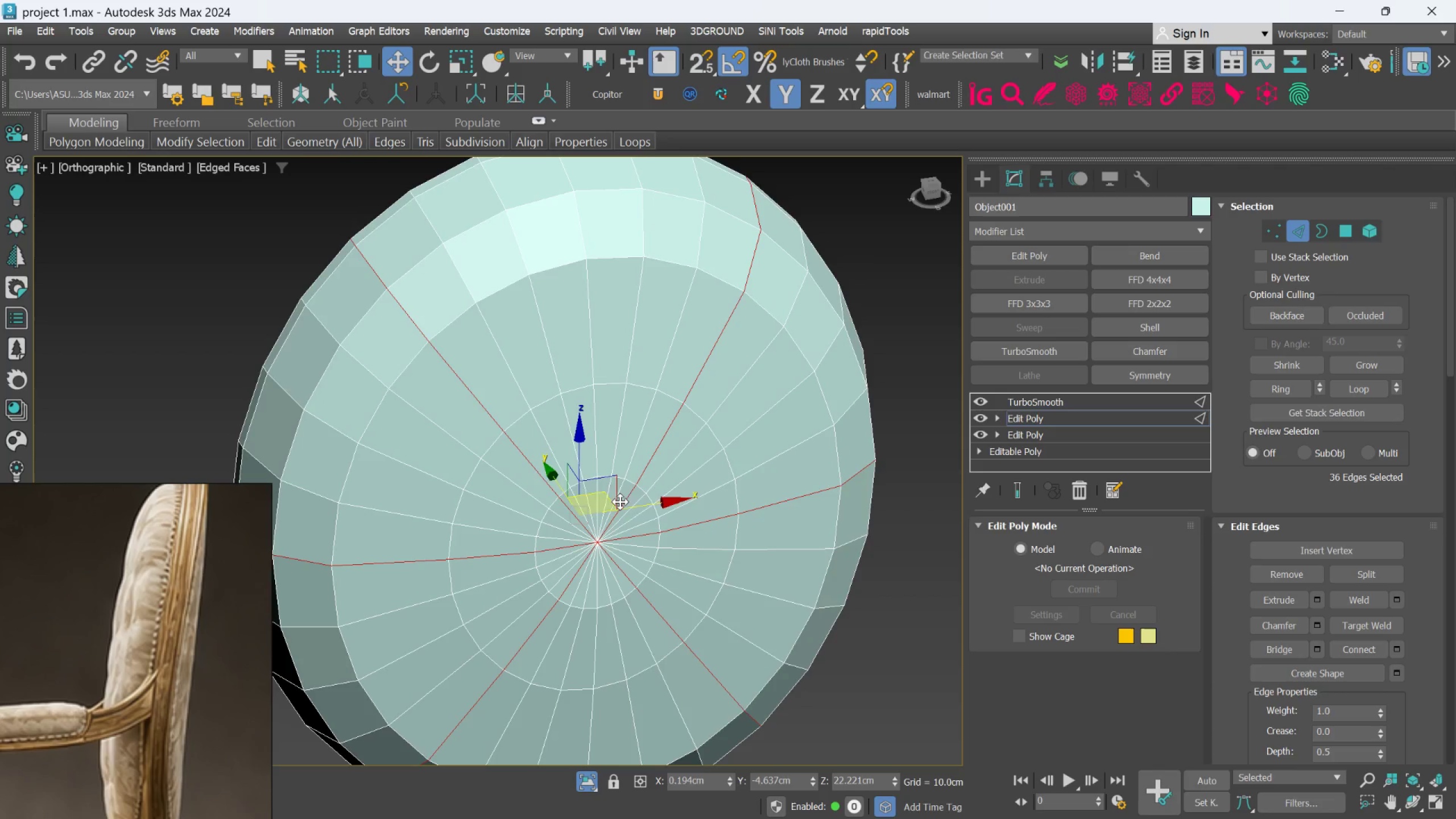 
hold_key(key=AltLeft, duration=0.78)
 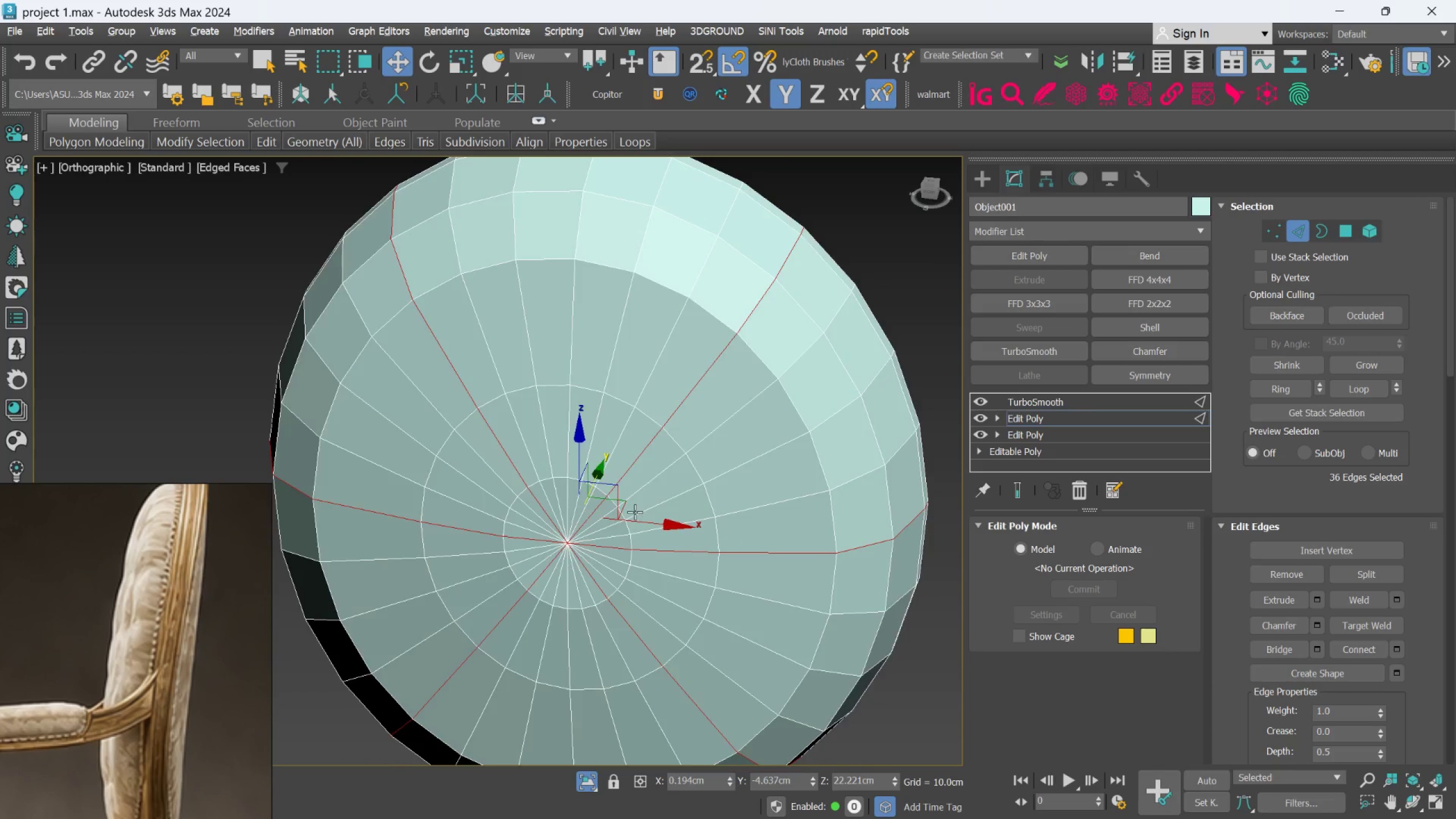 
hold_key(key=AltLeft, duration=0.92)
 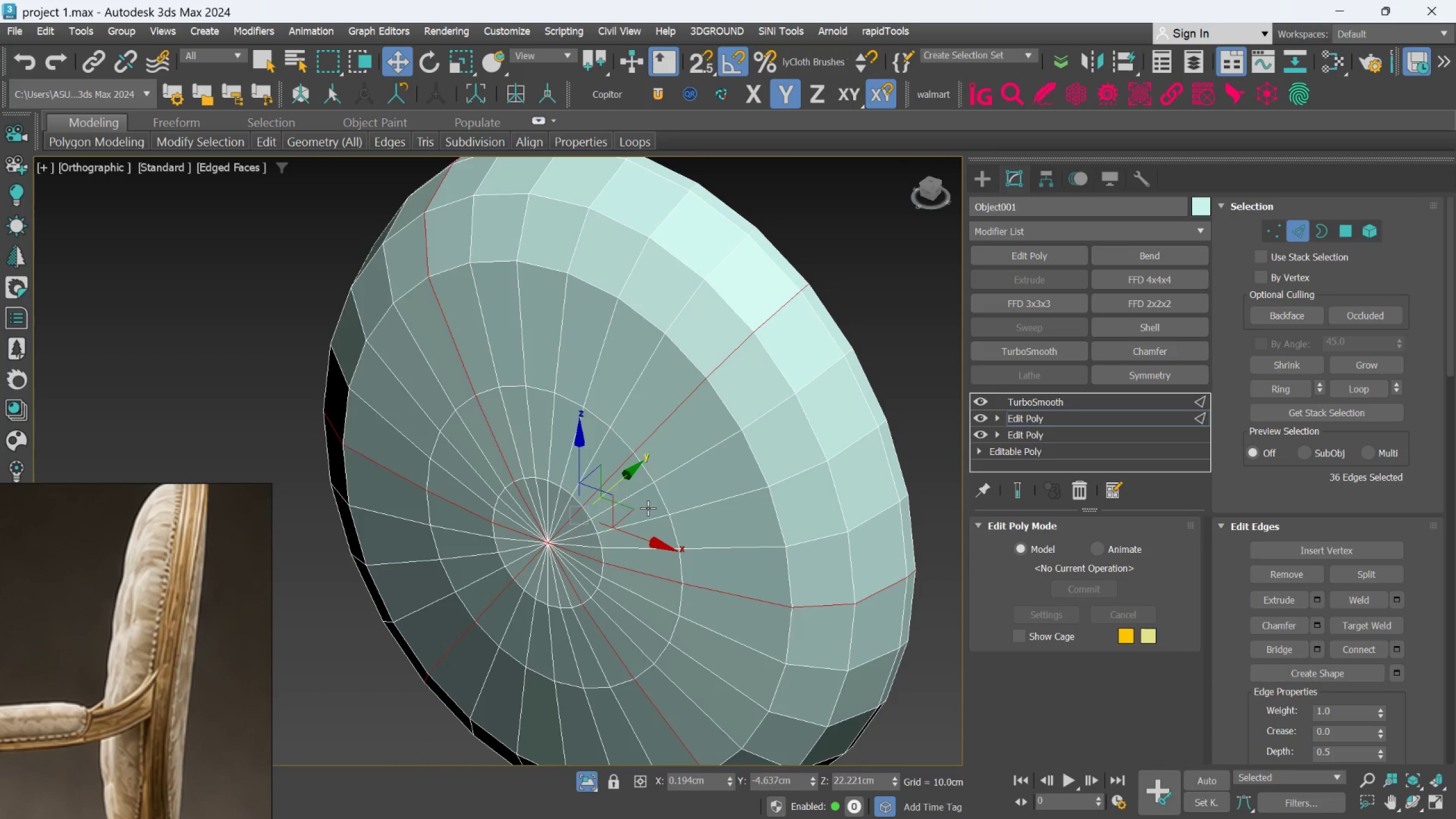 
hold_key(key=AltLeft, duration=10.73)
left_click_drag(start_coordinate=[624, 482], to_coordinate=[650, 475])
 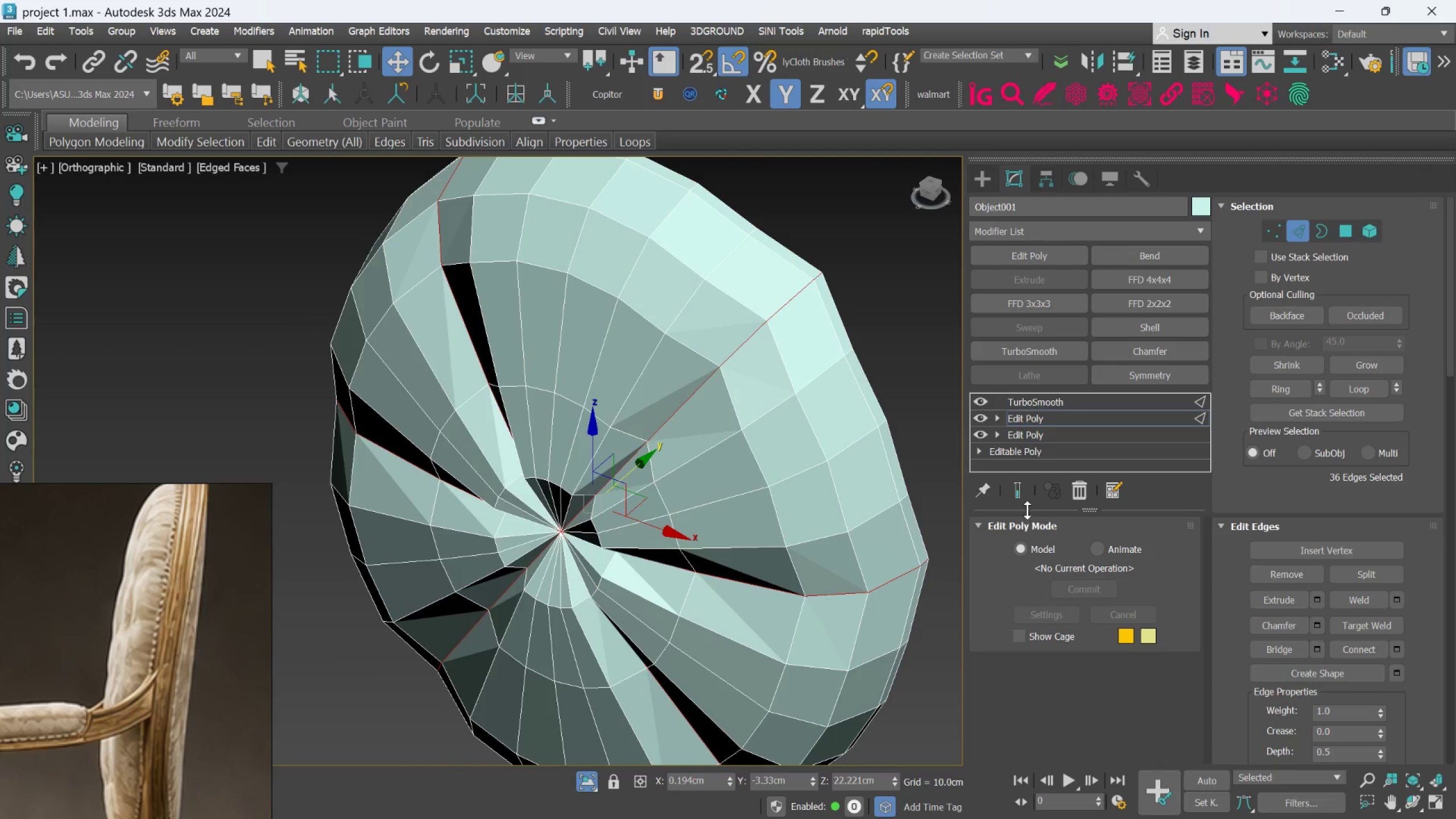 
left_click([1017, 490])
 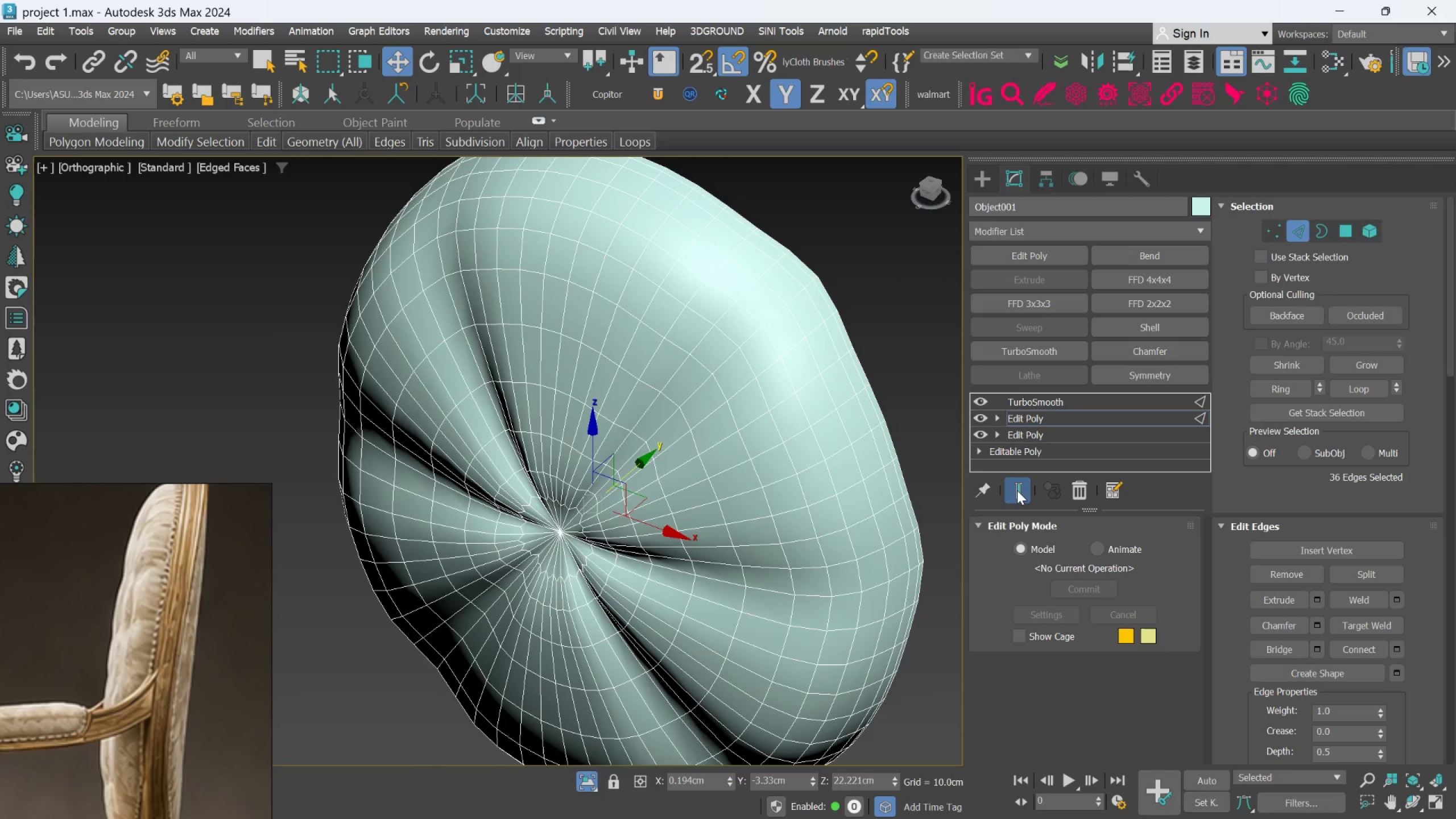 
key(Control+Z)
 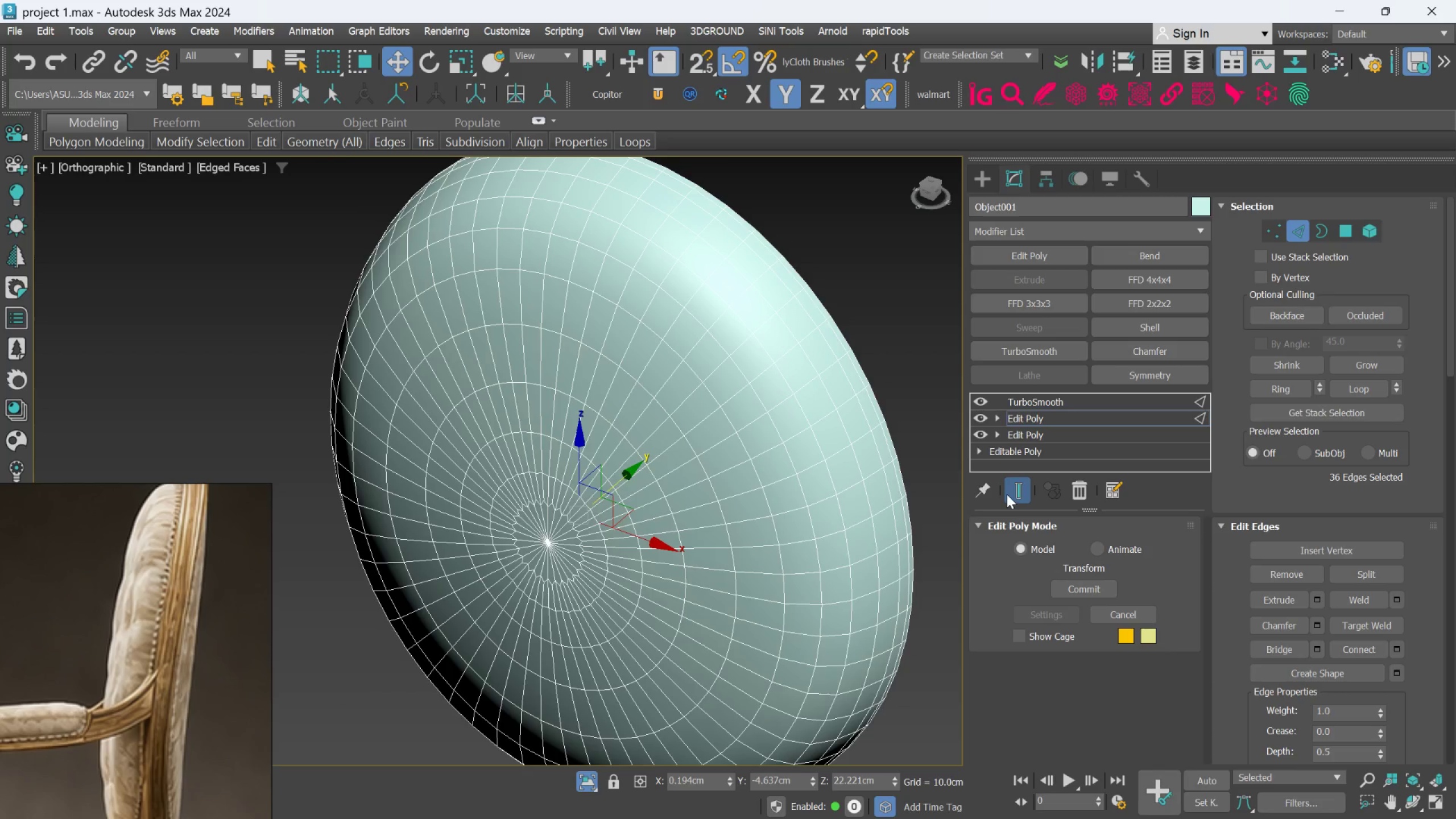 
left_click([1010, 492])
 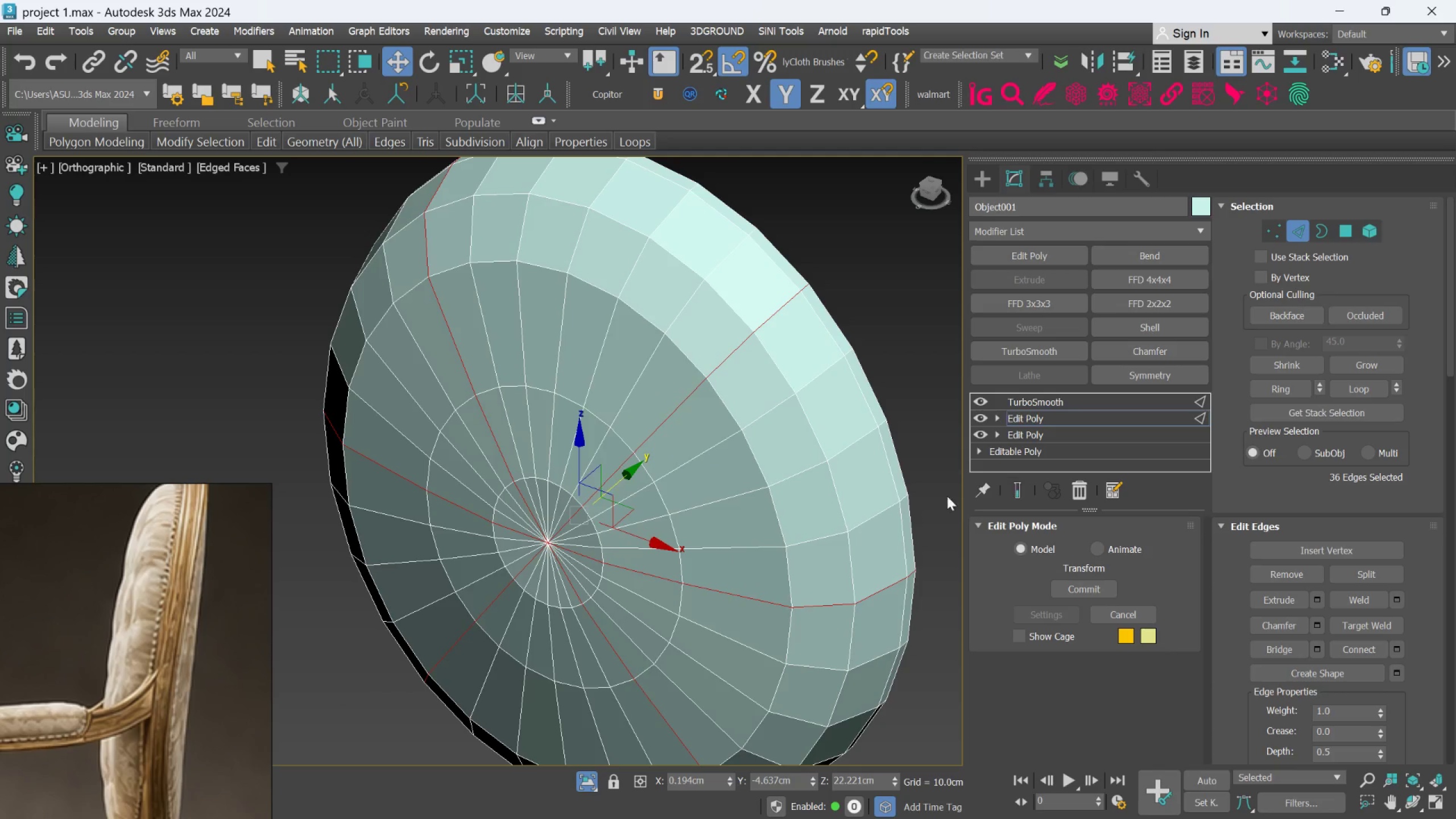 
hold_key(key=AltLeft, duration=0.77)
 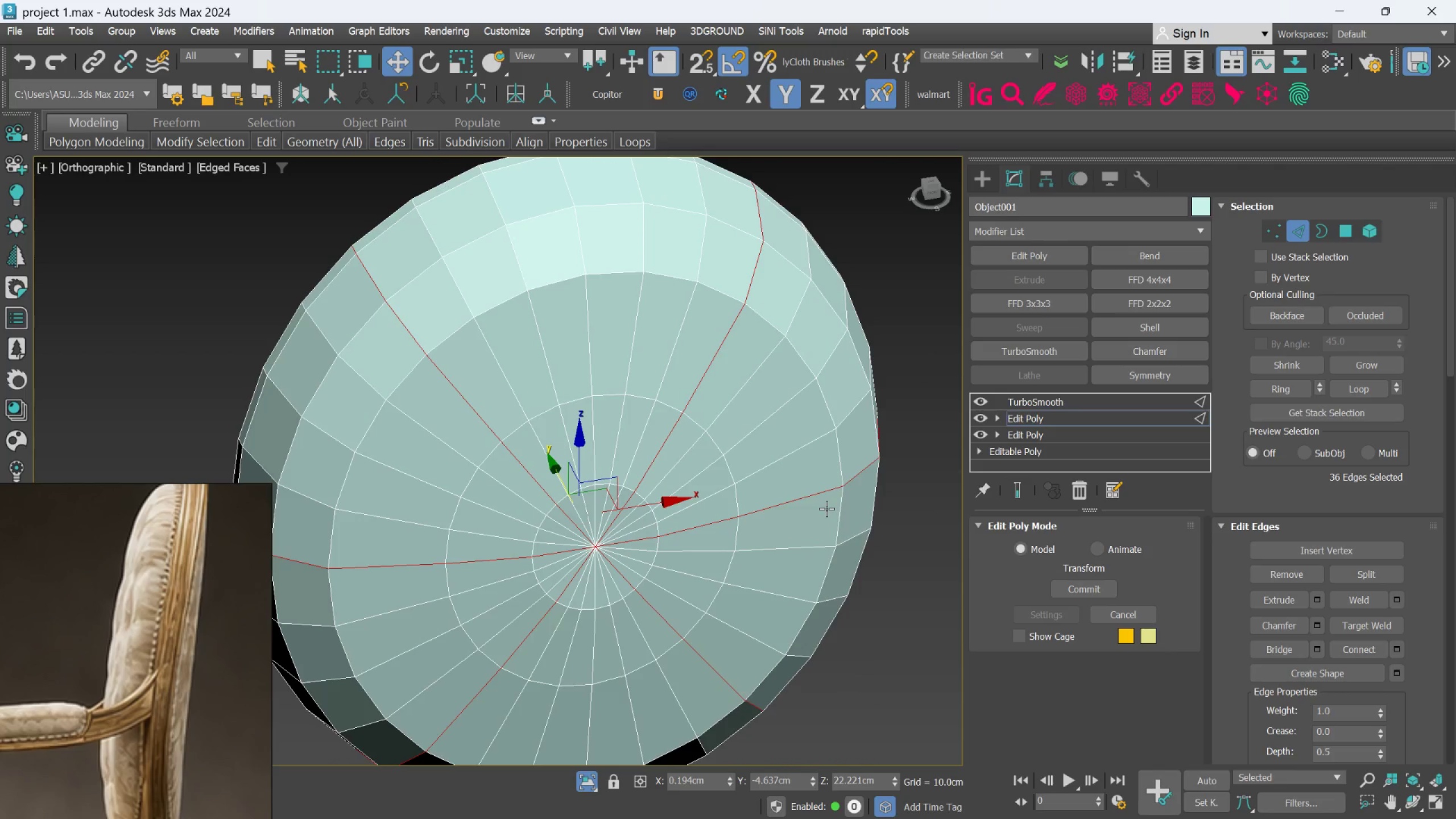 
wait(5.86)
 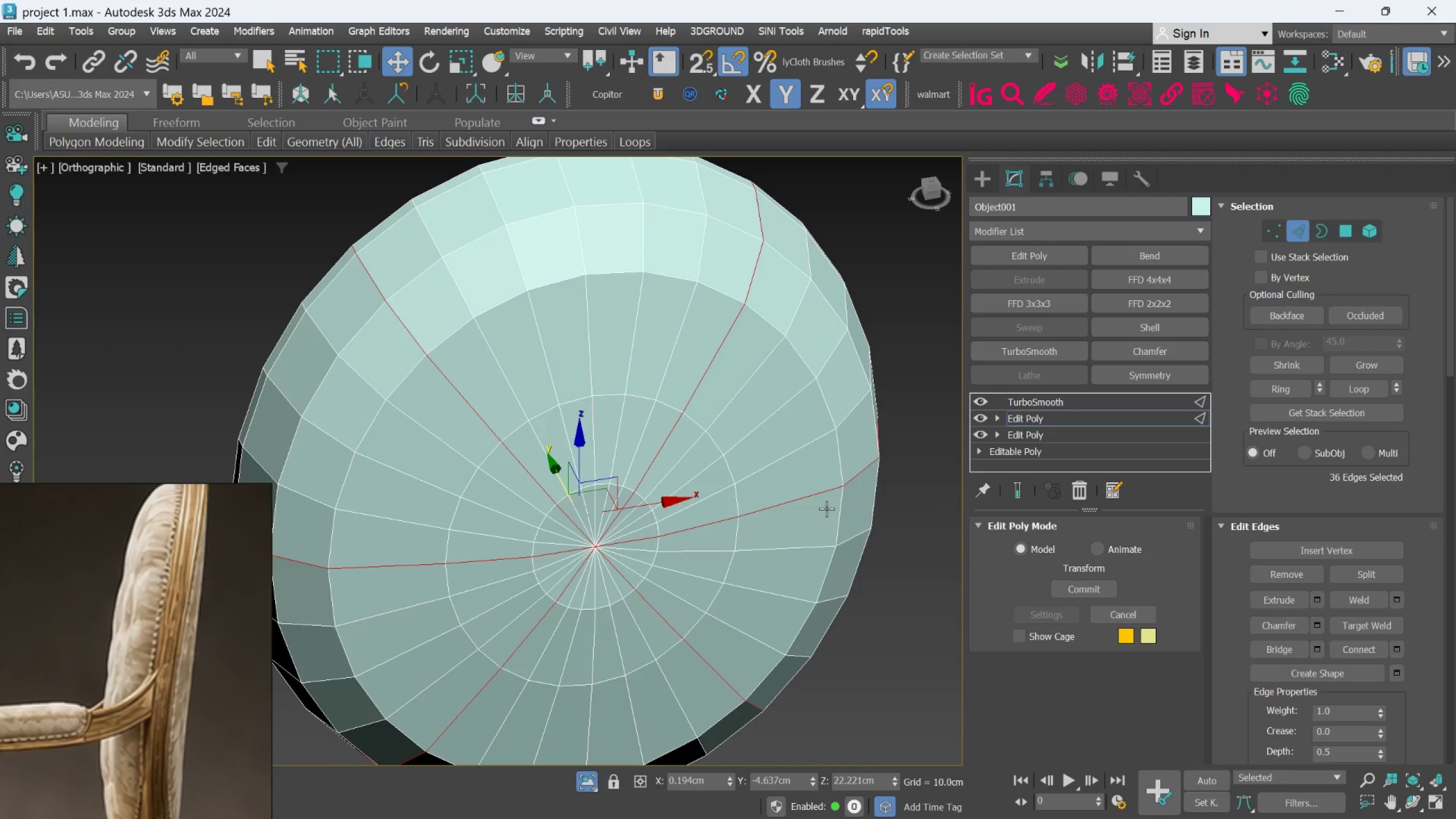 
scroll: coordinate [598, 550], scroll_direction: up, amount: 3.0
 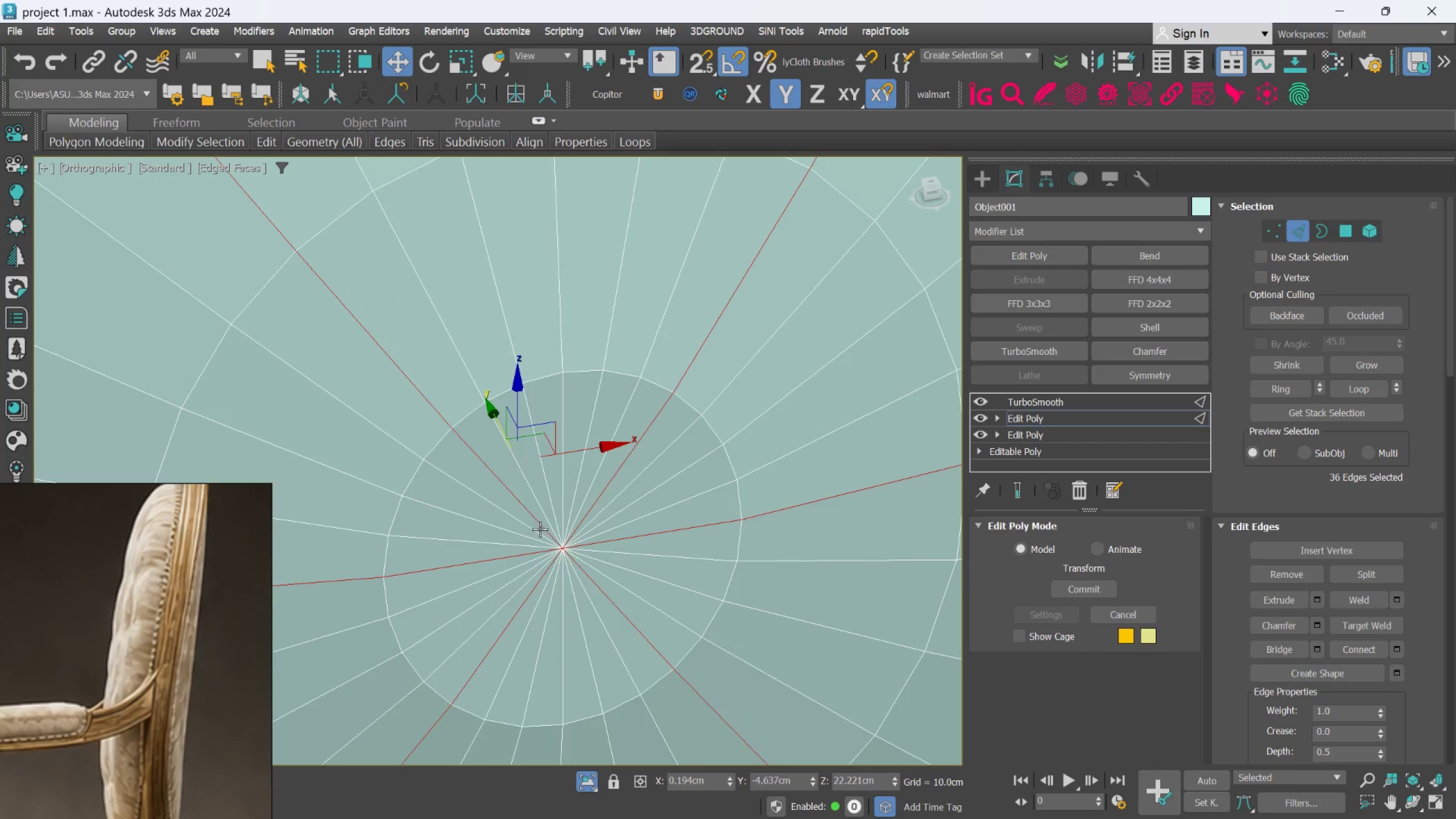 
scroll: coordinate [537, 520], scroll_direction: down, amount: 1.0
 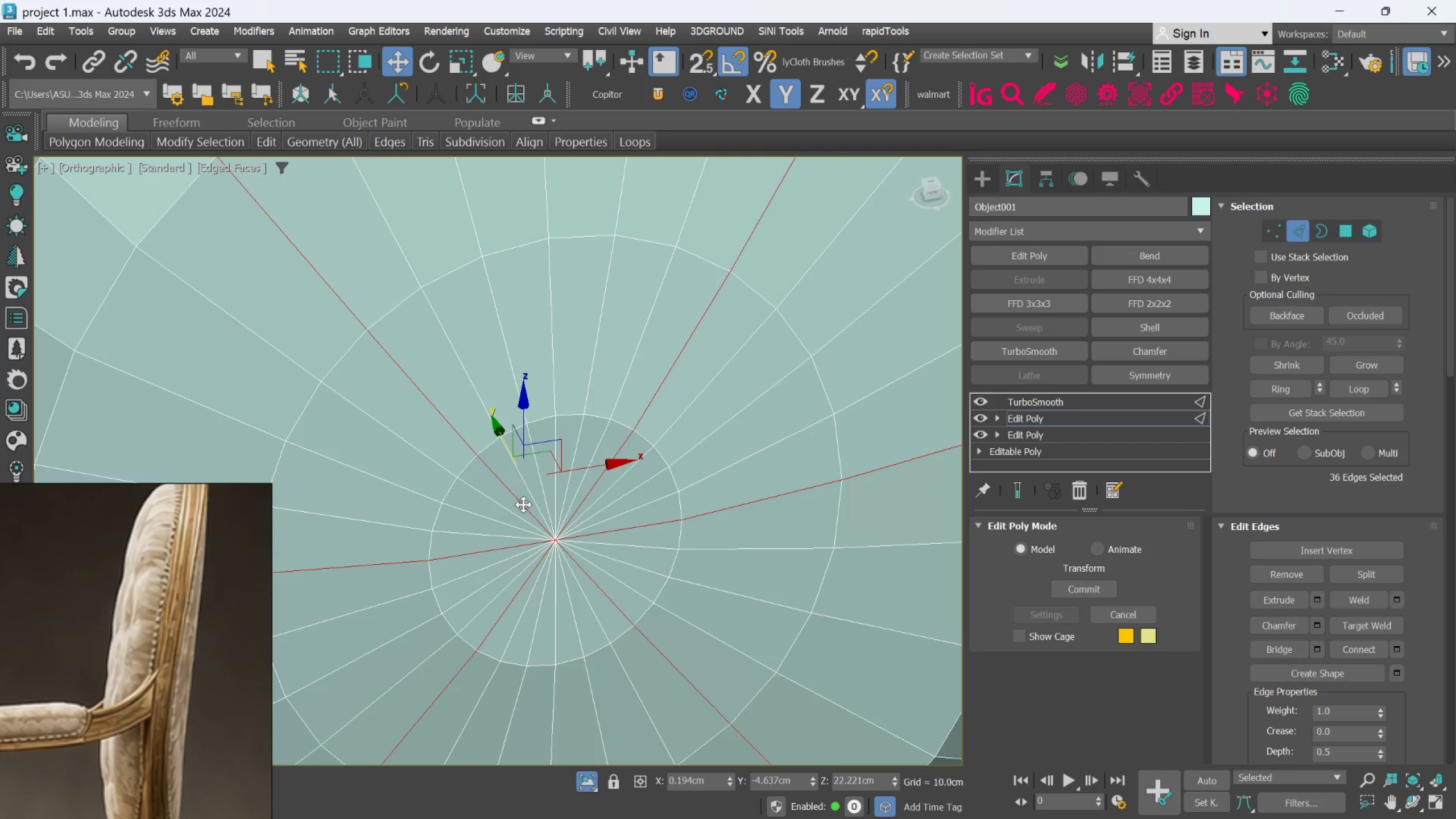 
hold_key(key=AltLeft, duration=1.5)
left_click([523, 504])
 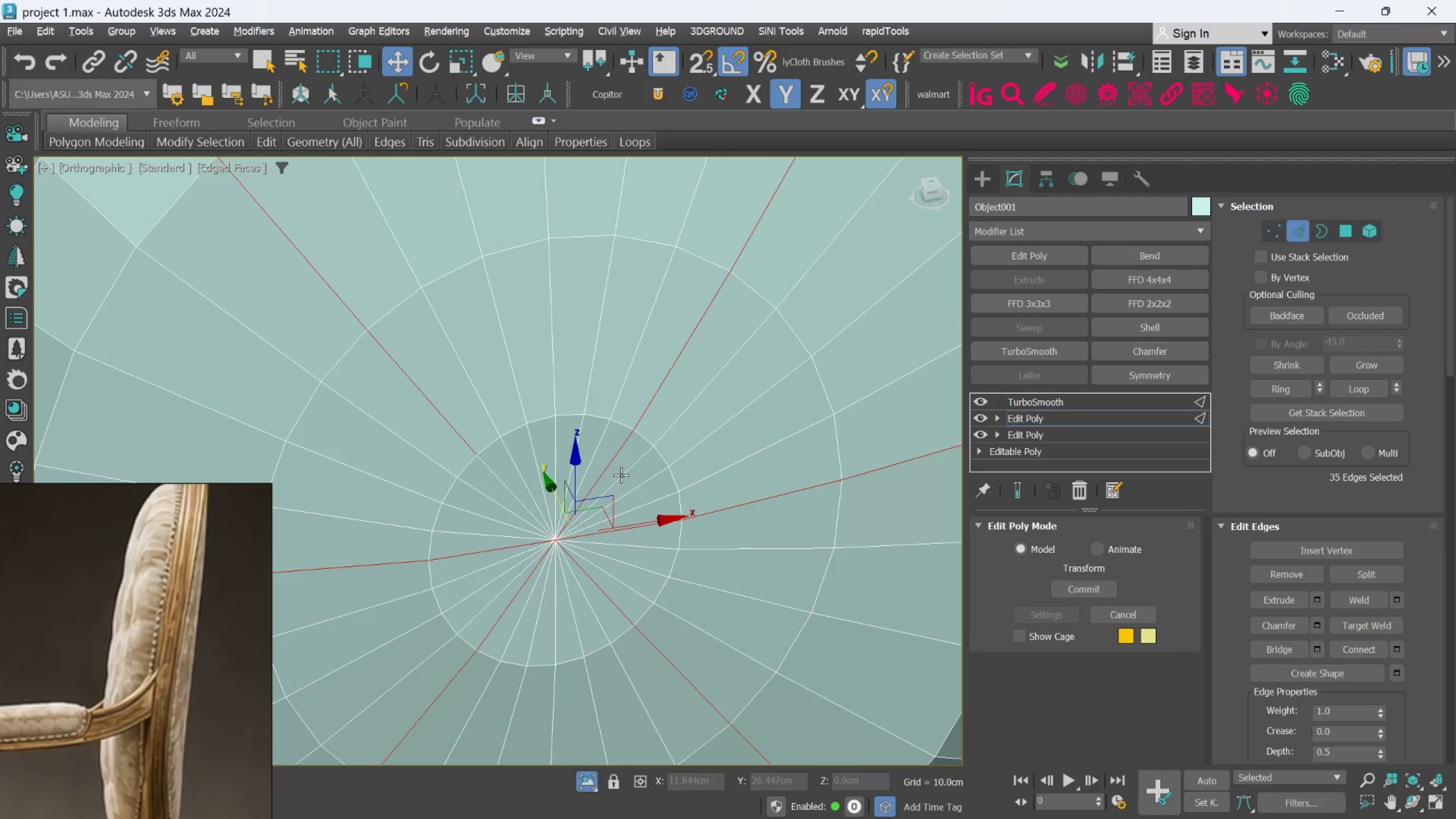 
left_click([609, 468])
 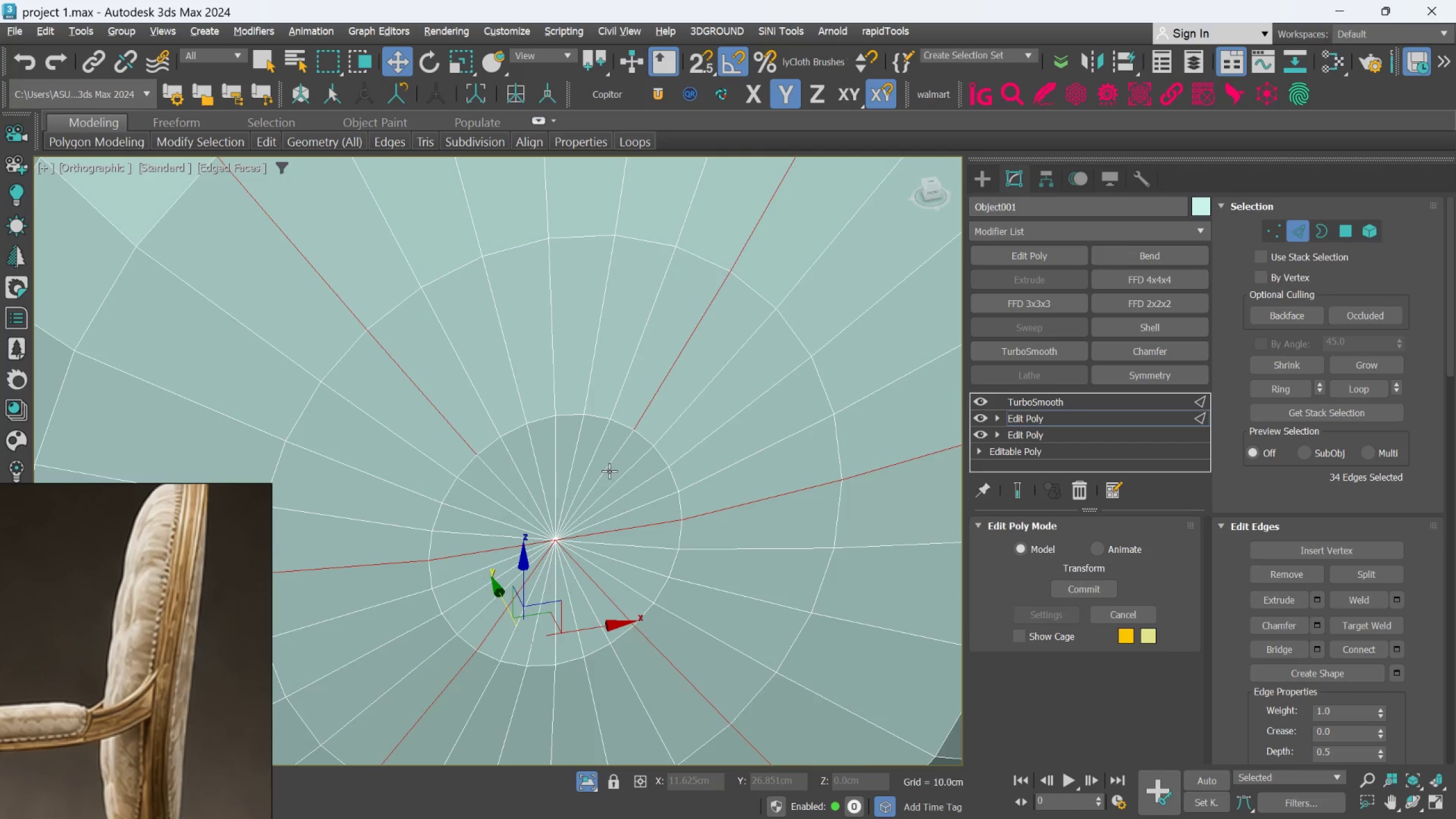 
hold_key(key=AltLeft, duration=1.52)
left_click([625, 533])
 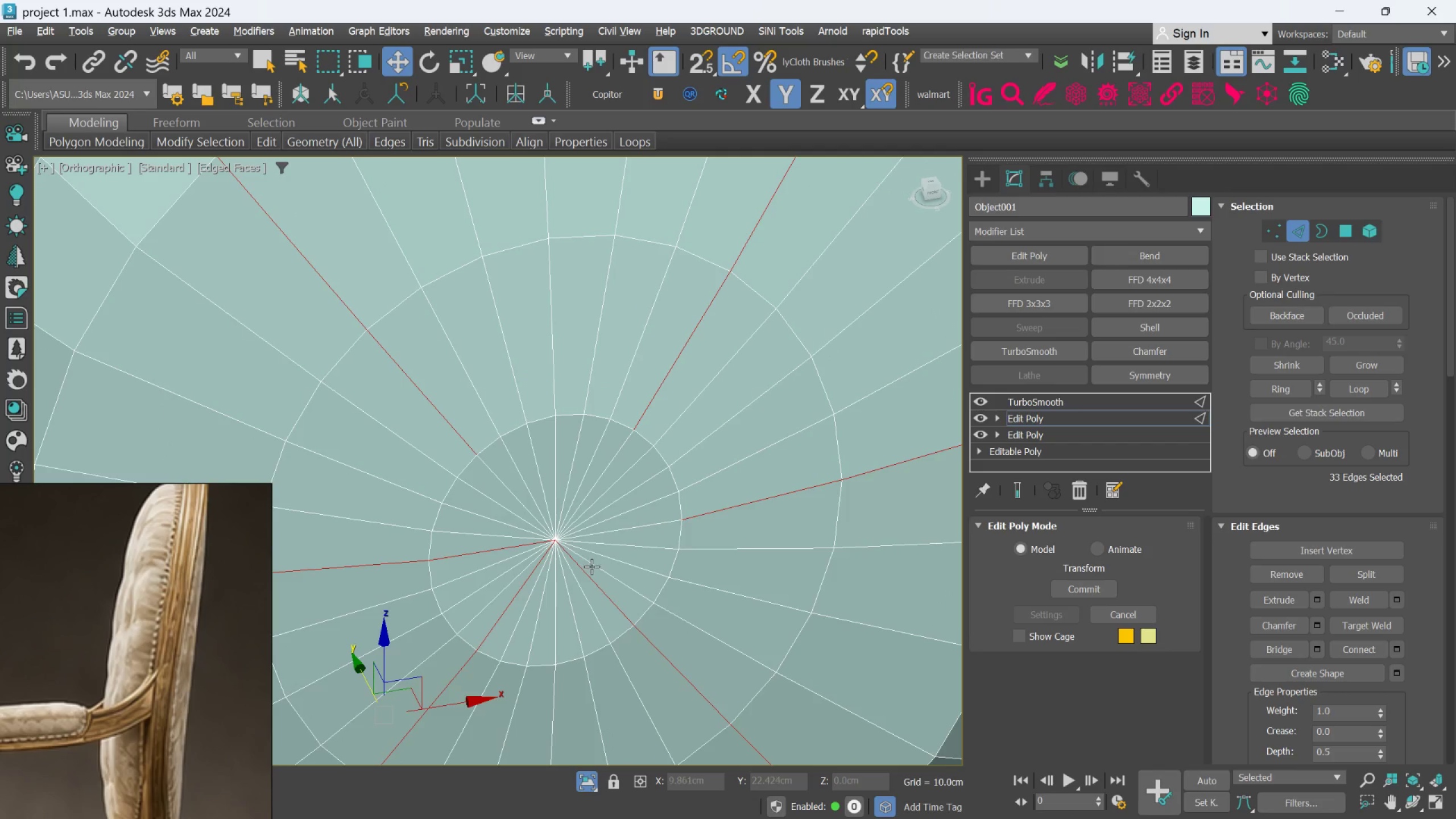 
left_click([585, 573])
 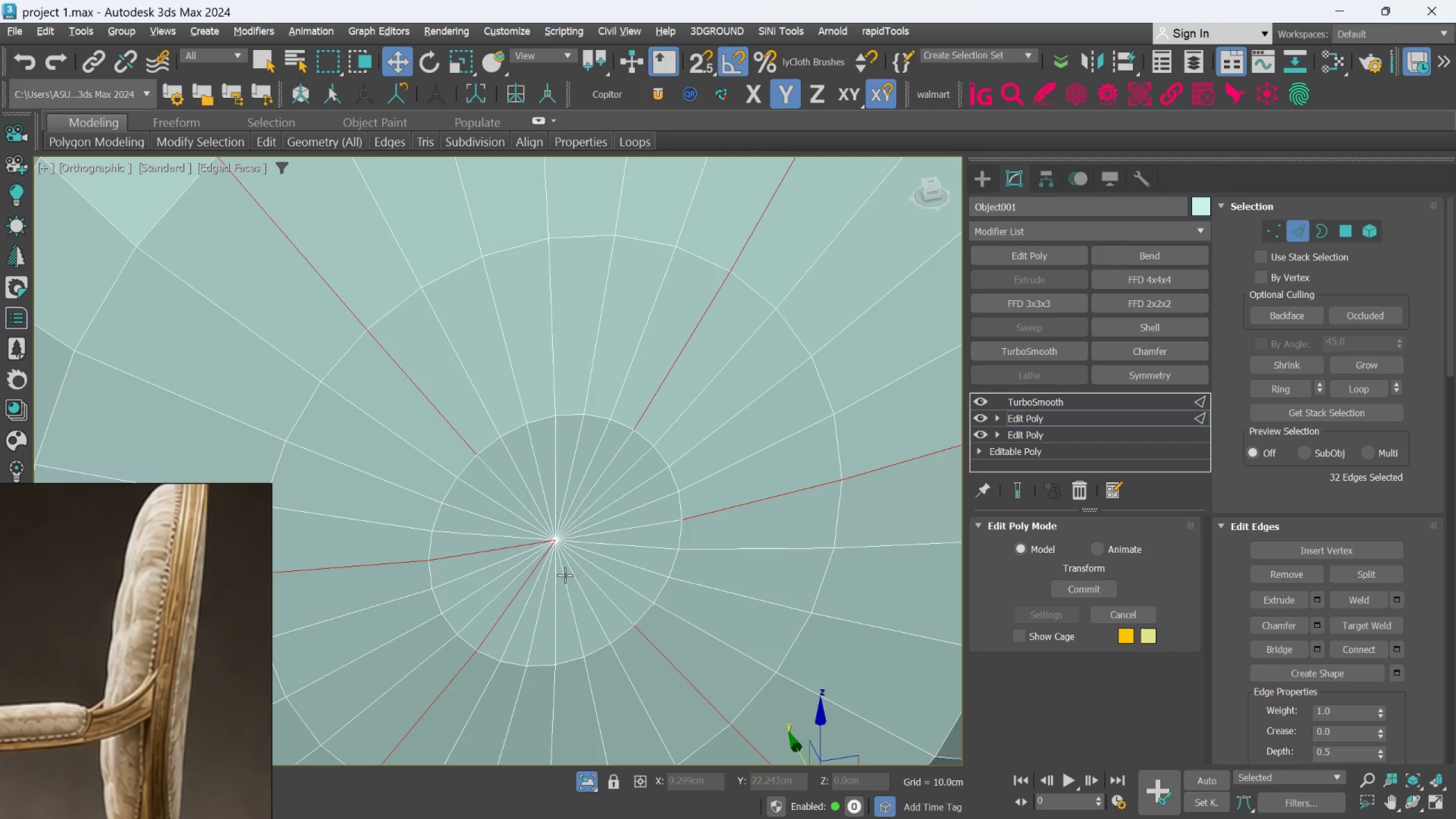 
hold_key(key=AltLeft, duration=1.5)
left_click([527, 580])
 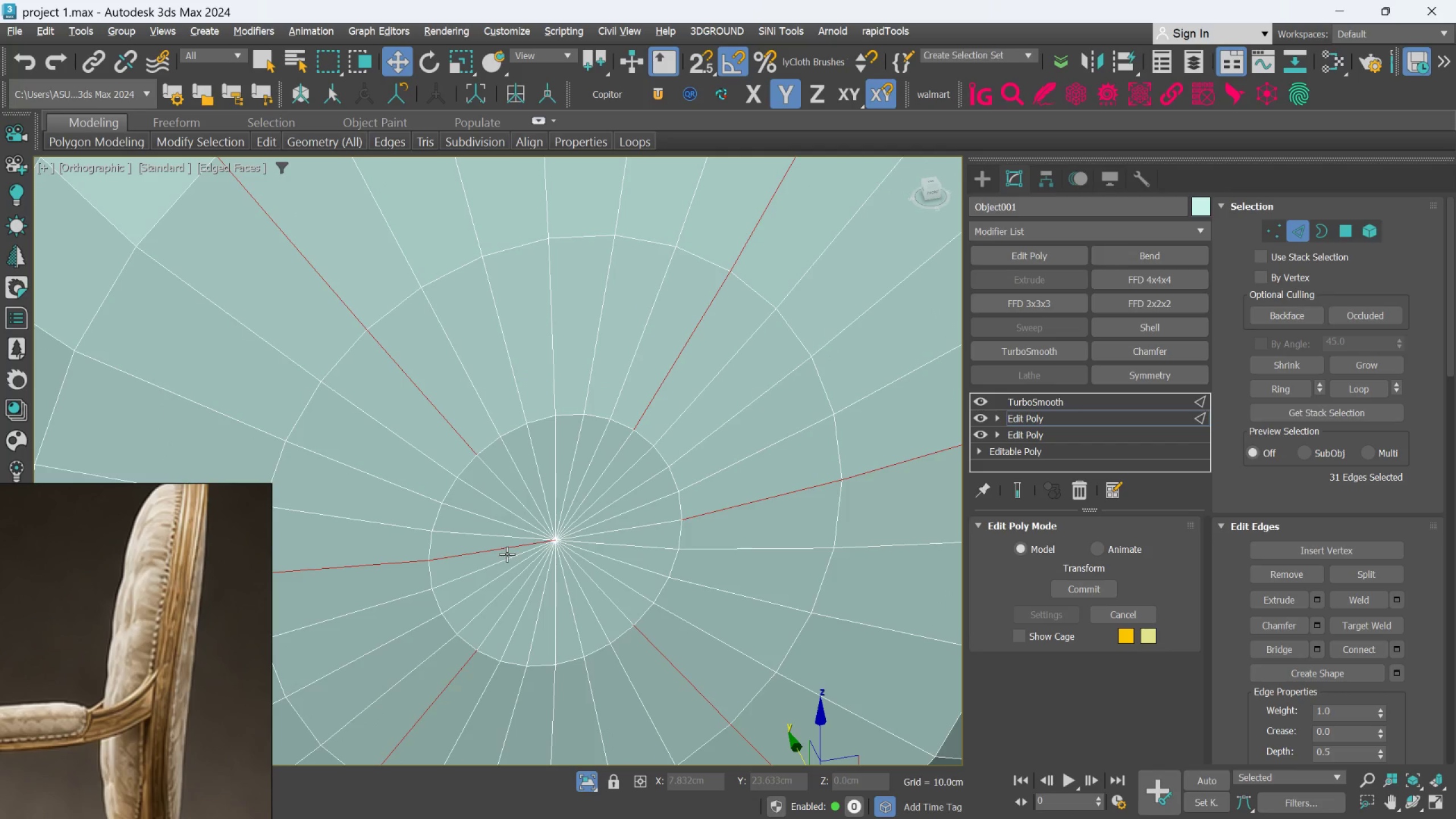 
hold_key(key=AltLeft, duration=0.7)
left_click([508, 548])
 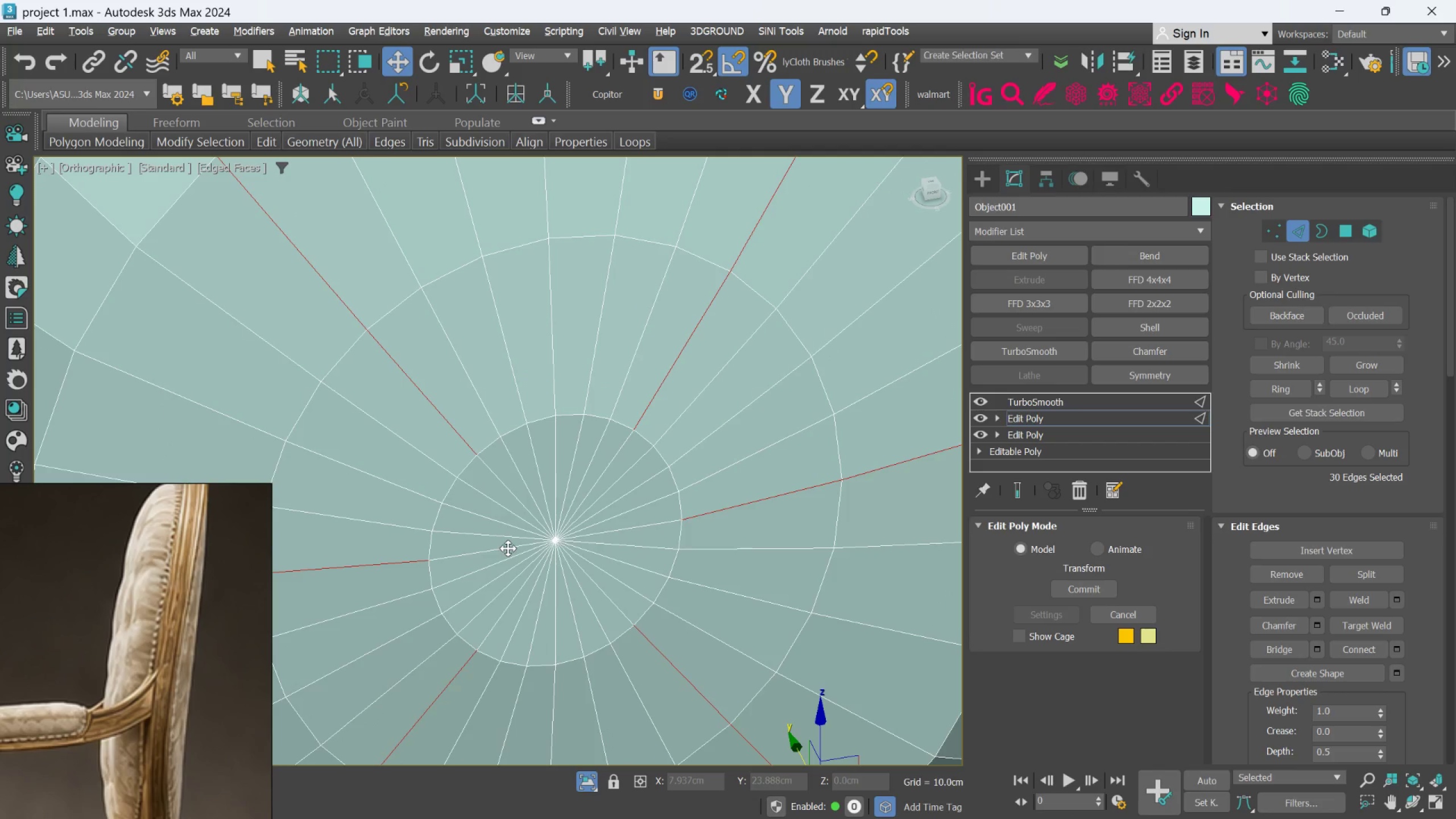 
scroll: coordinate [508, 548], scroll_direction: down, amount: 1.0
 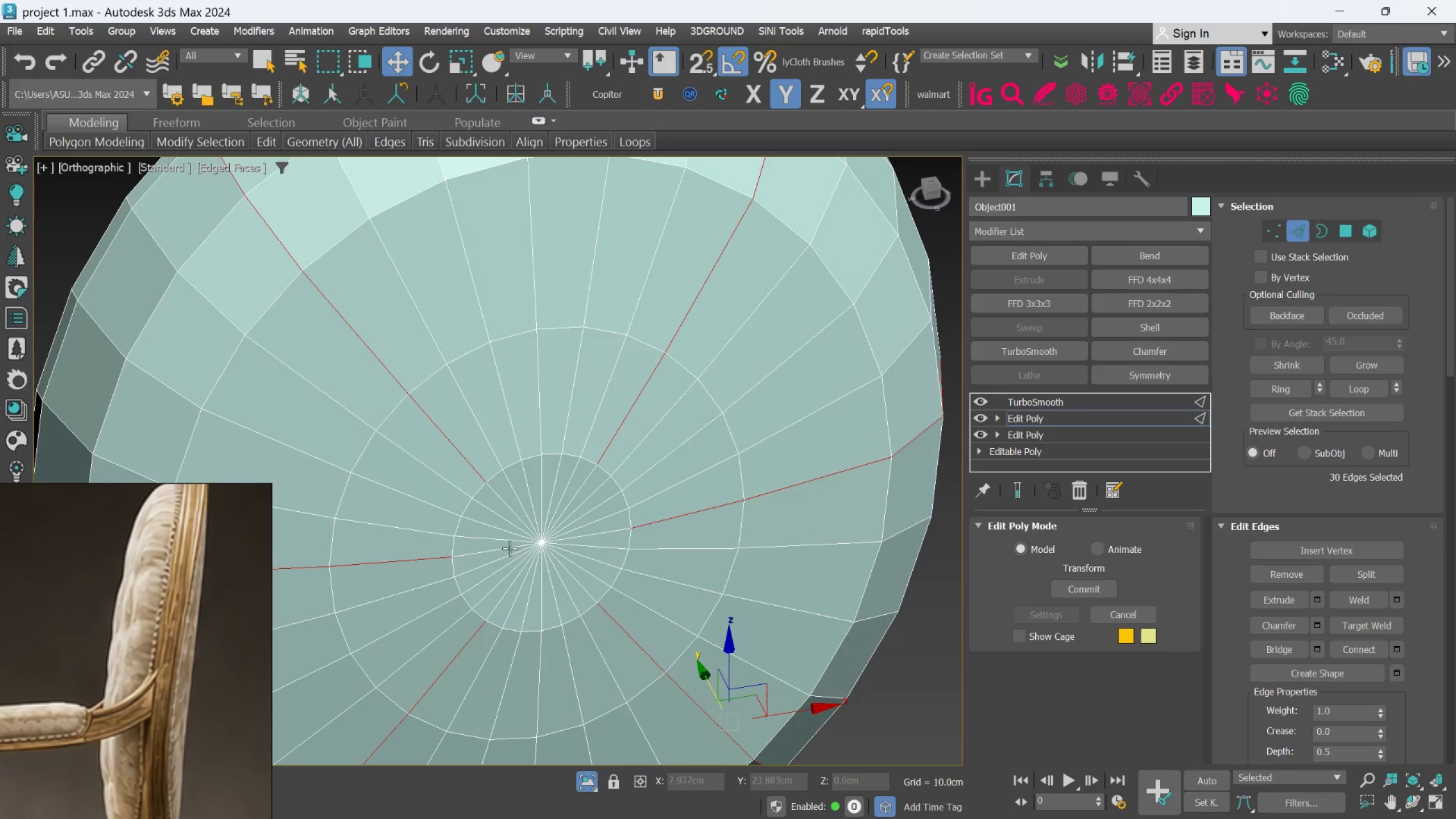 
scroll: coordinate [512, 548], scroll_direction: up, amount: 2.0
 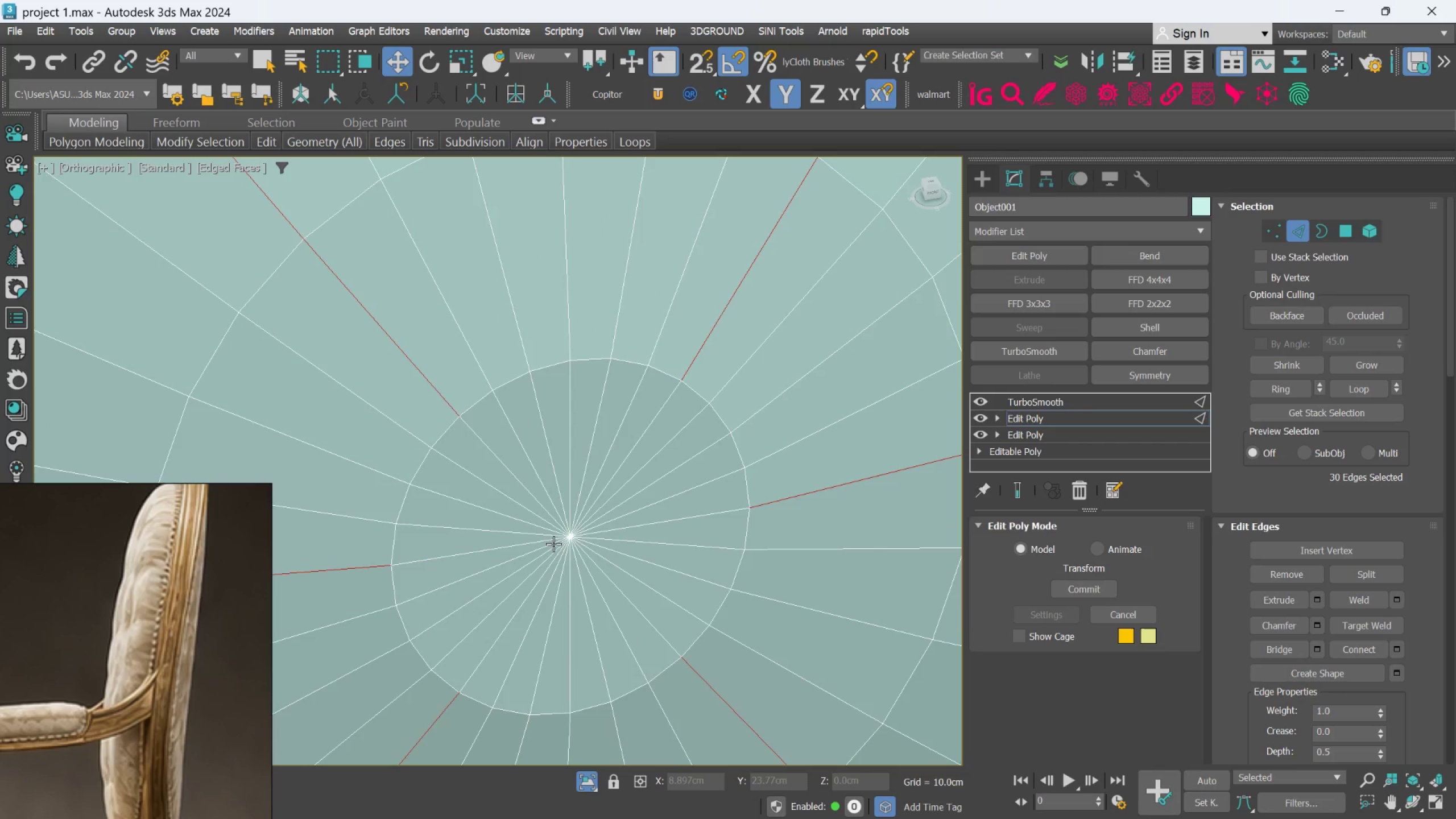 
scroll: coordinate [555, 544], scroll_direction: down, amount: 1.0
 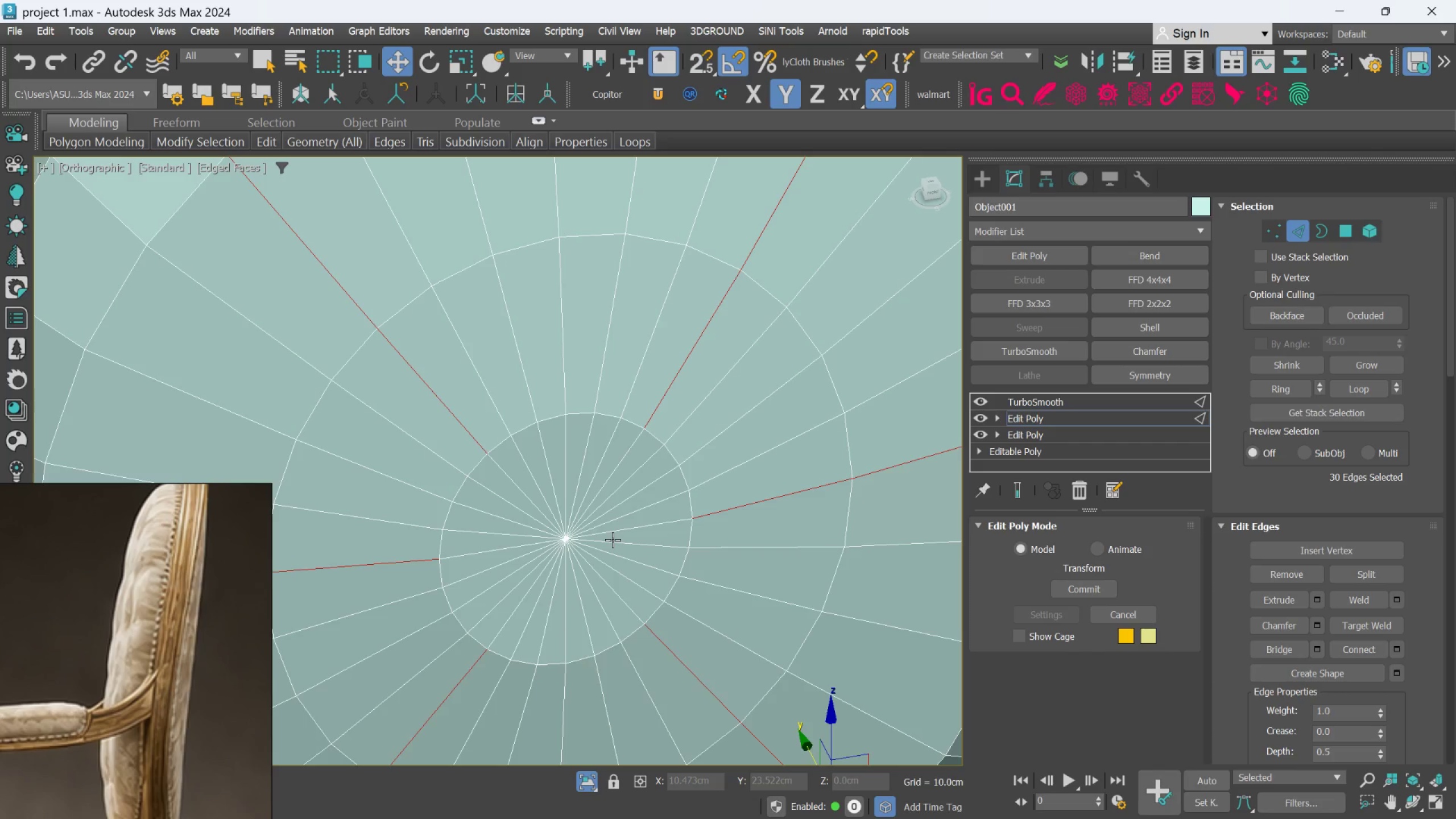 
key(Alt+1)
 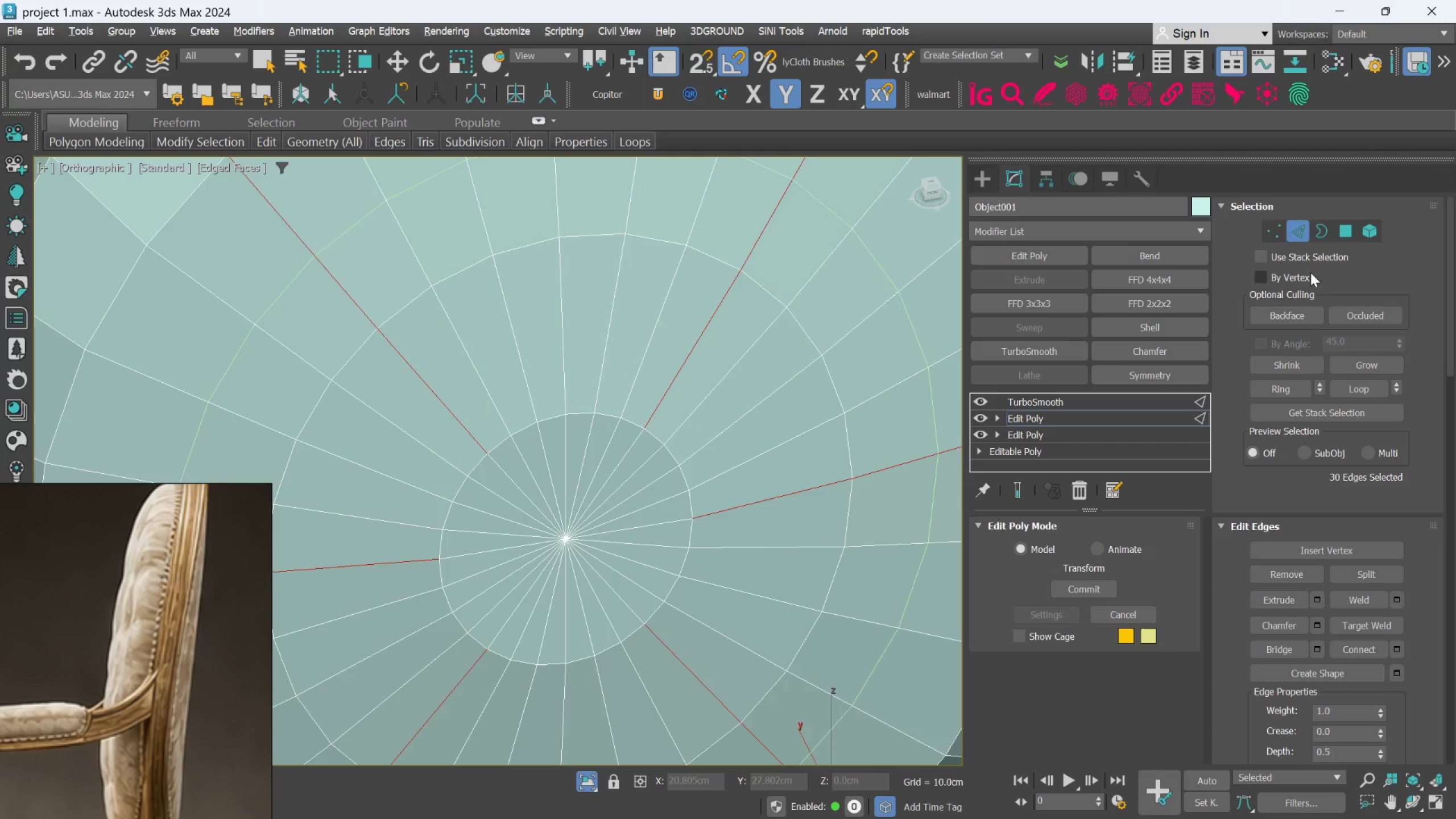 
scroll: coordinate [730, 453], scroll_direction: down, amount: 1.0
 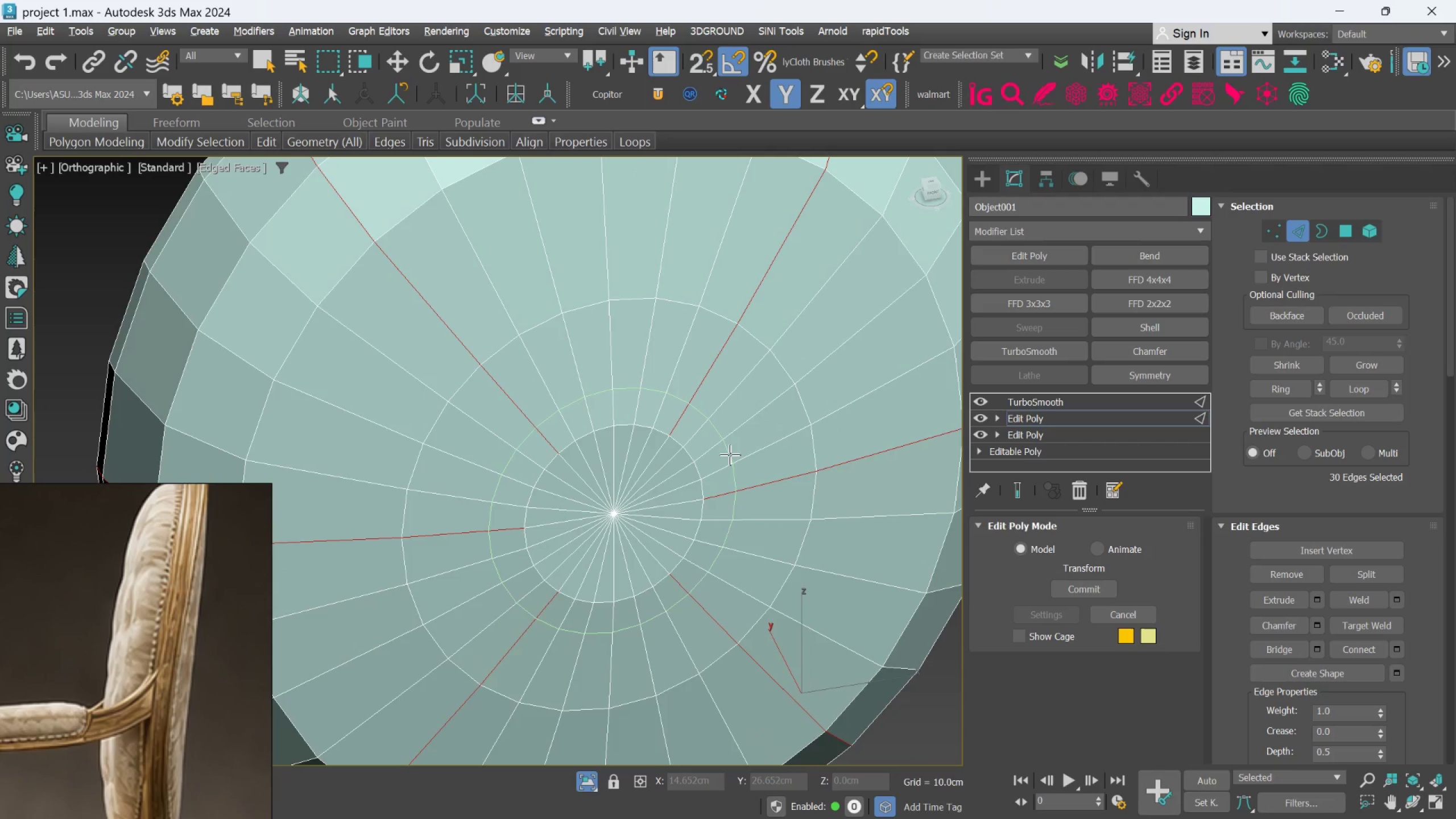 
key(Alt+AltLeft)
 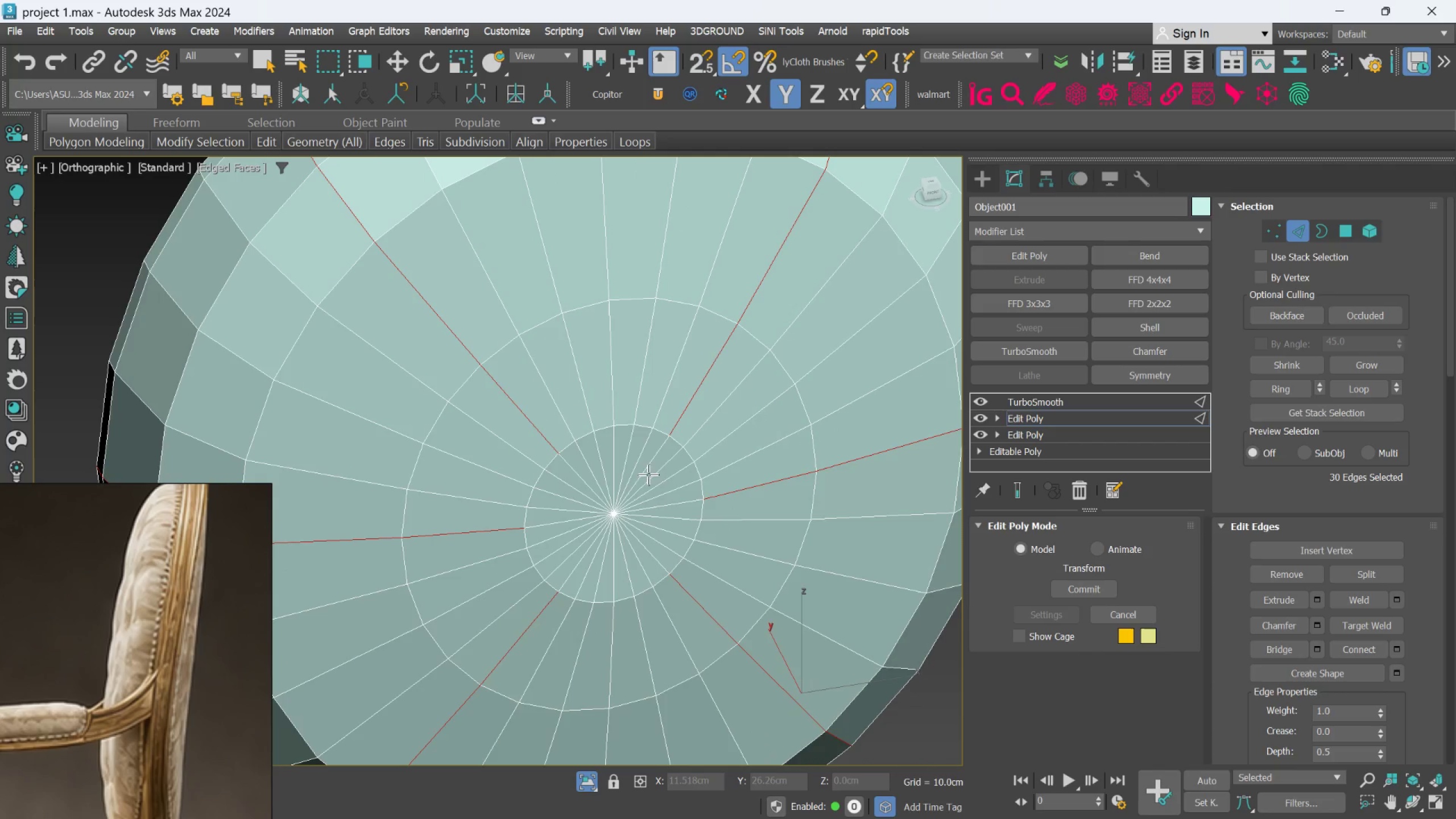 
scroll: coordinate [644, 478], scroll_direction: up, amount: 1.0
 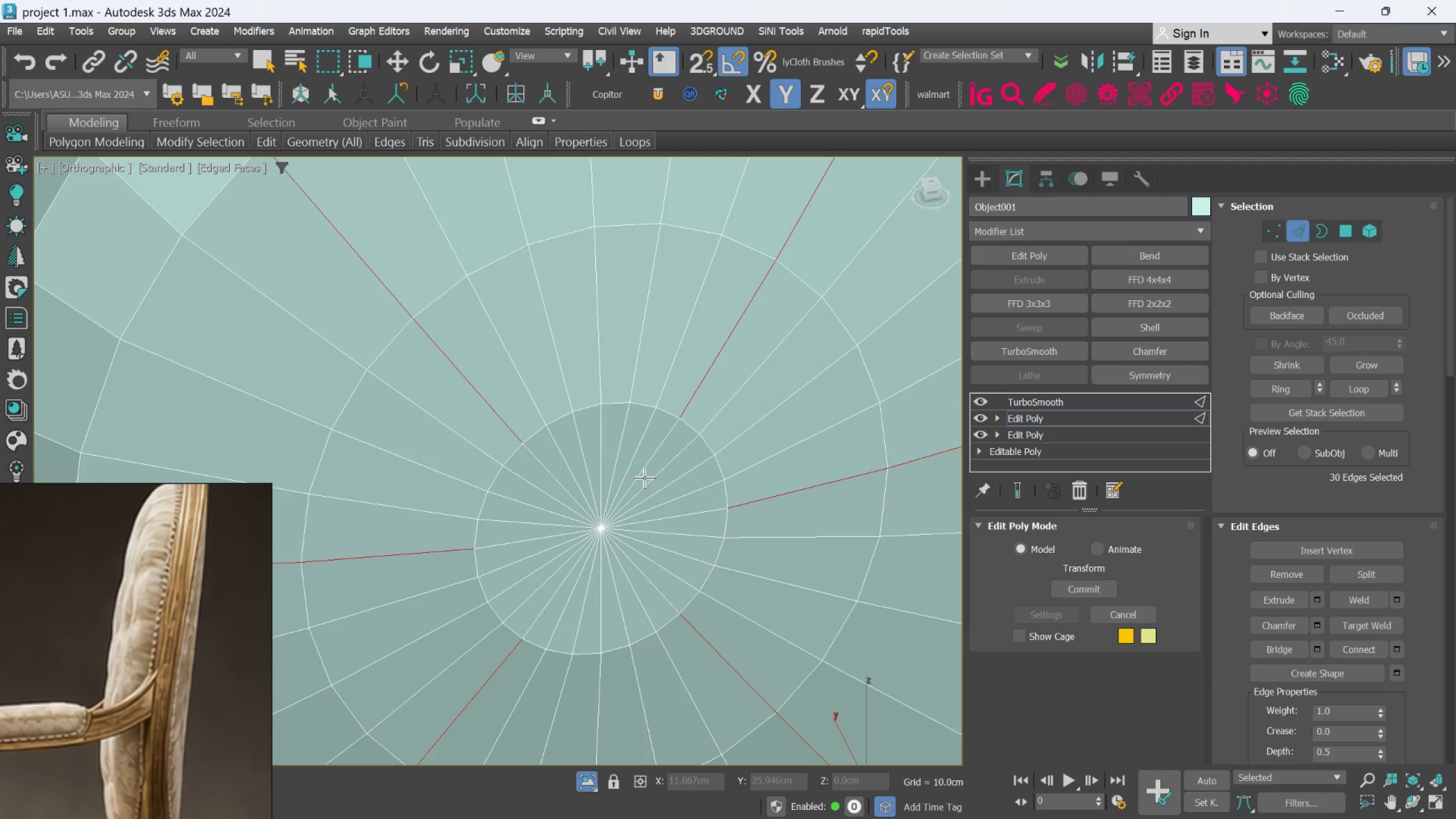 
hold_key(key=AltLeft, duration=0.56)
 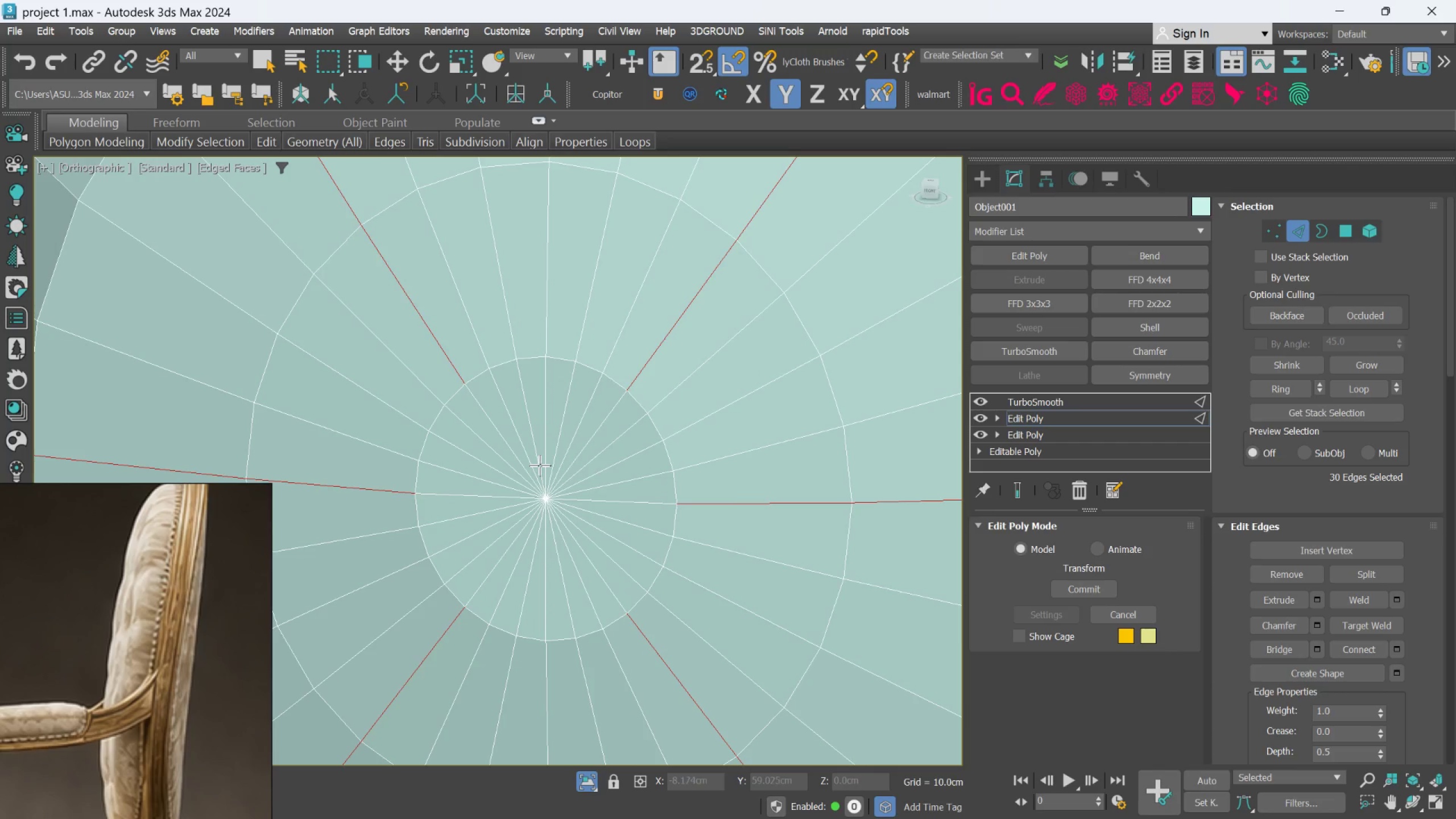 
hold_key(key=AltLeft, duration=0.5)
 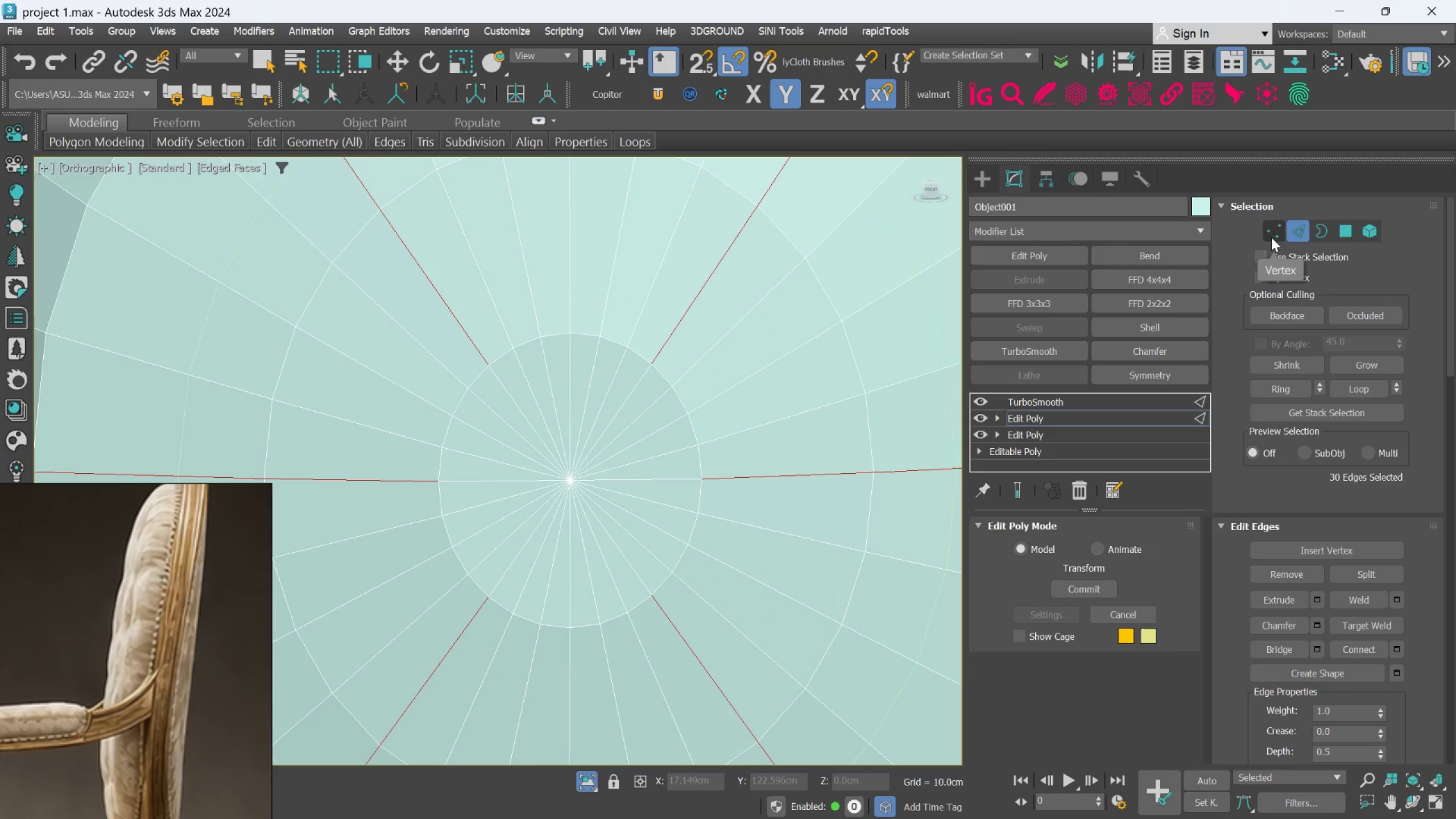 
scroll: coordinate [603, 487], scroll_direction: up, amount: 2.0
 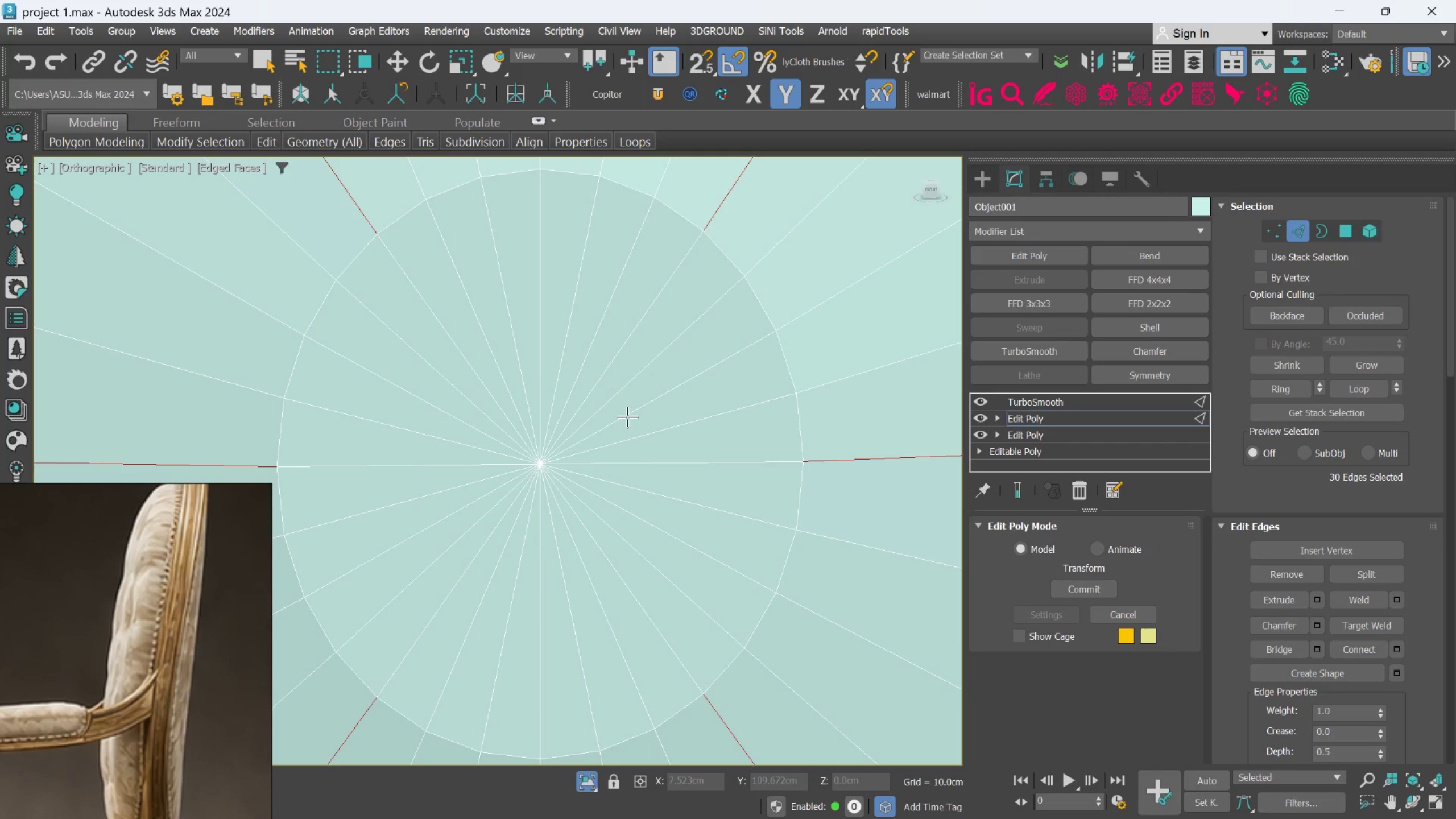 
left_click([627, 417])
 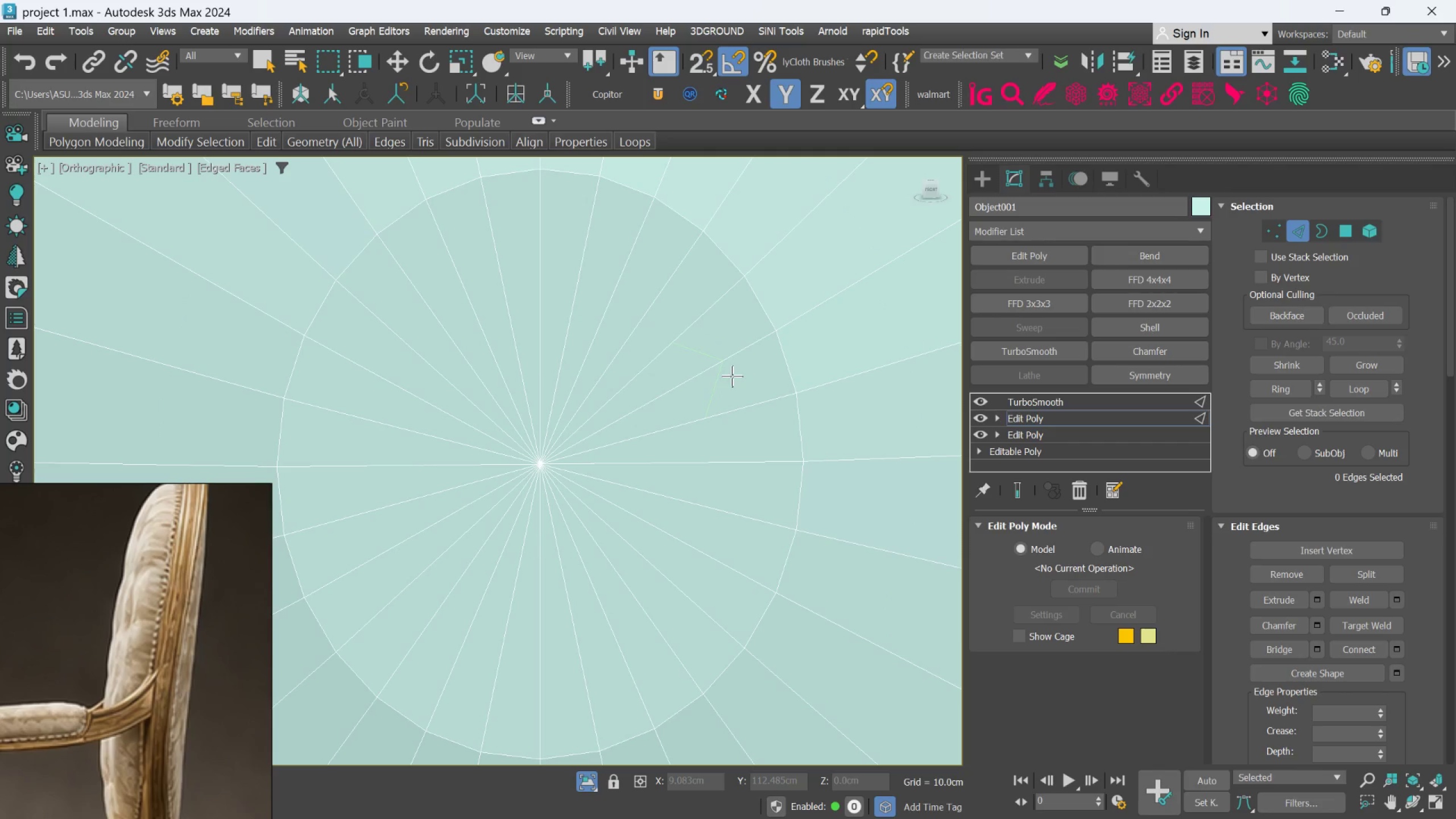 
key(Alt+AltLeft)
 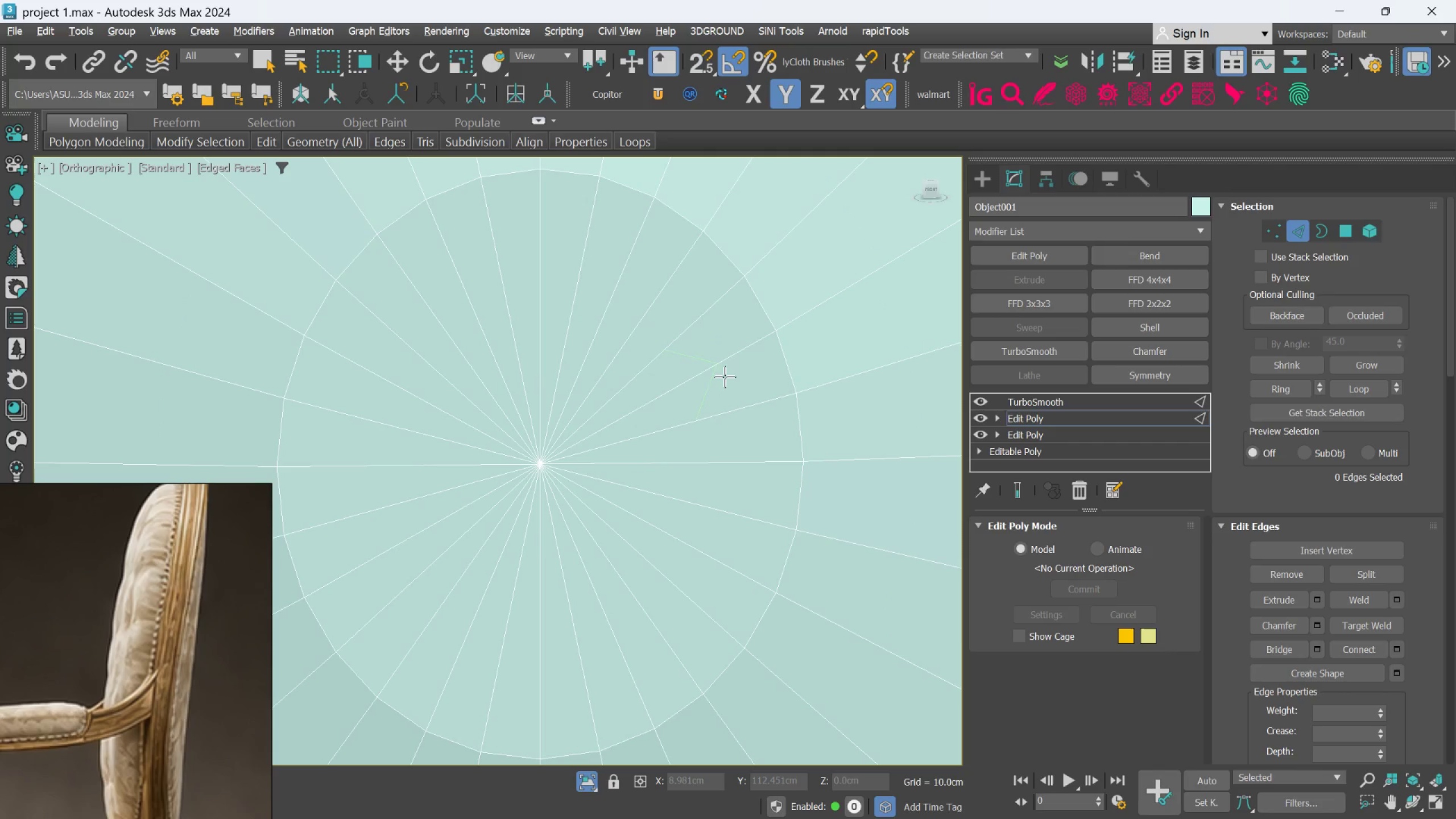 
key(Alt+1)
 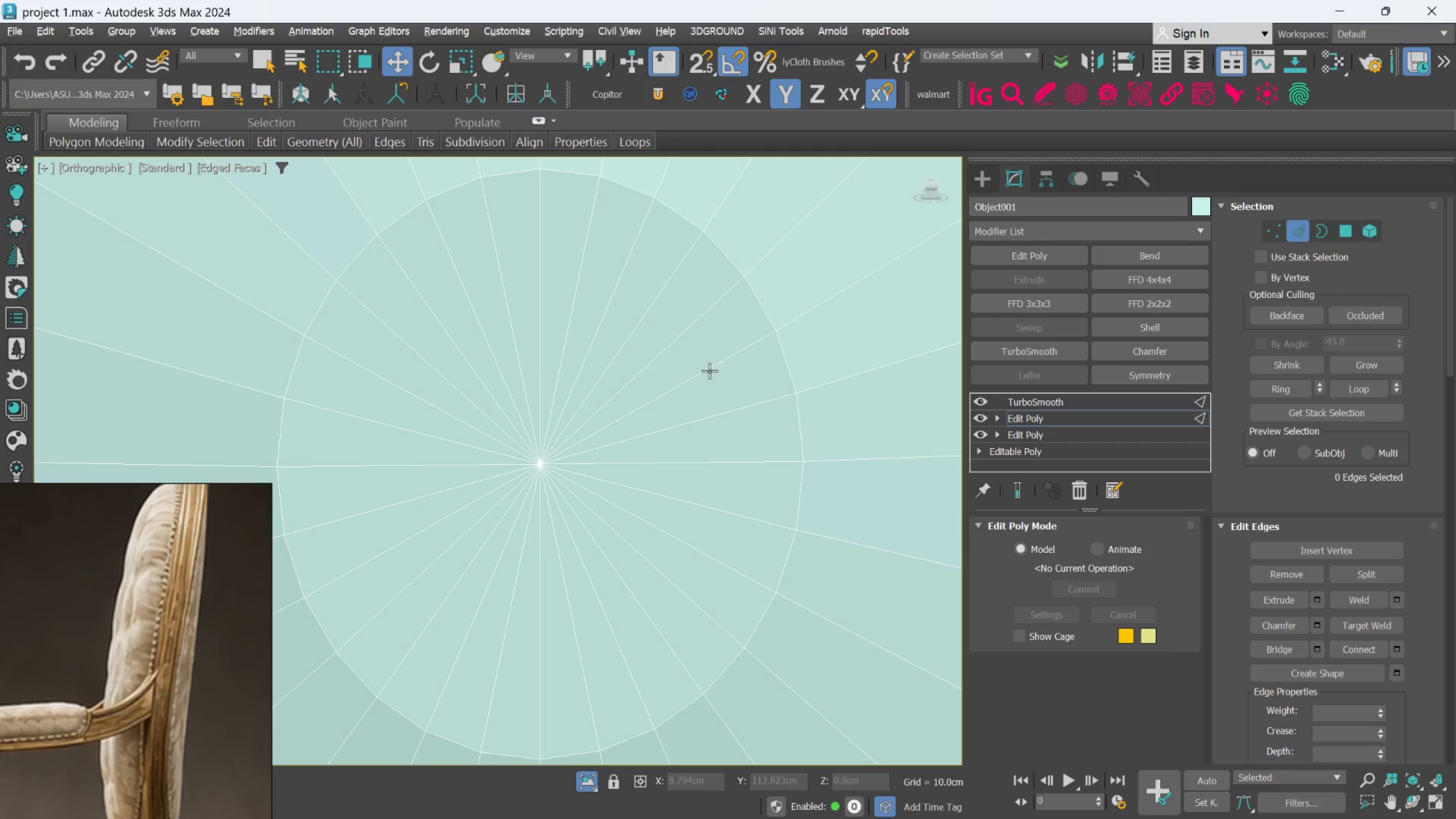 
left_click([709, 366])
 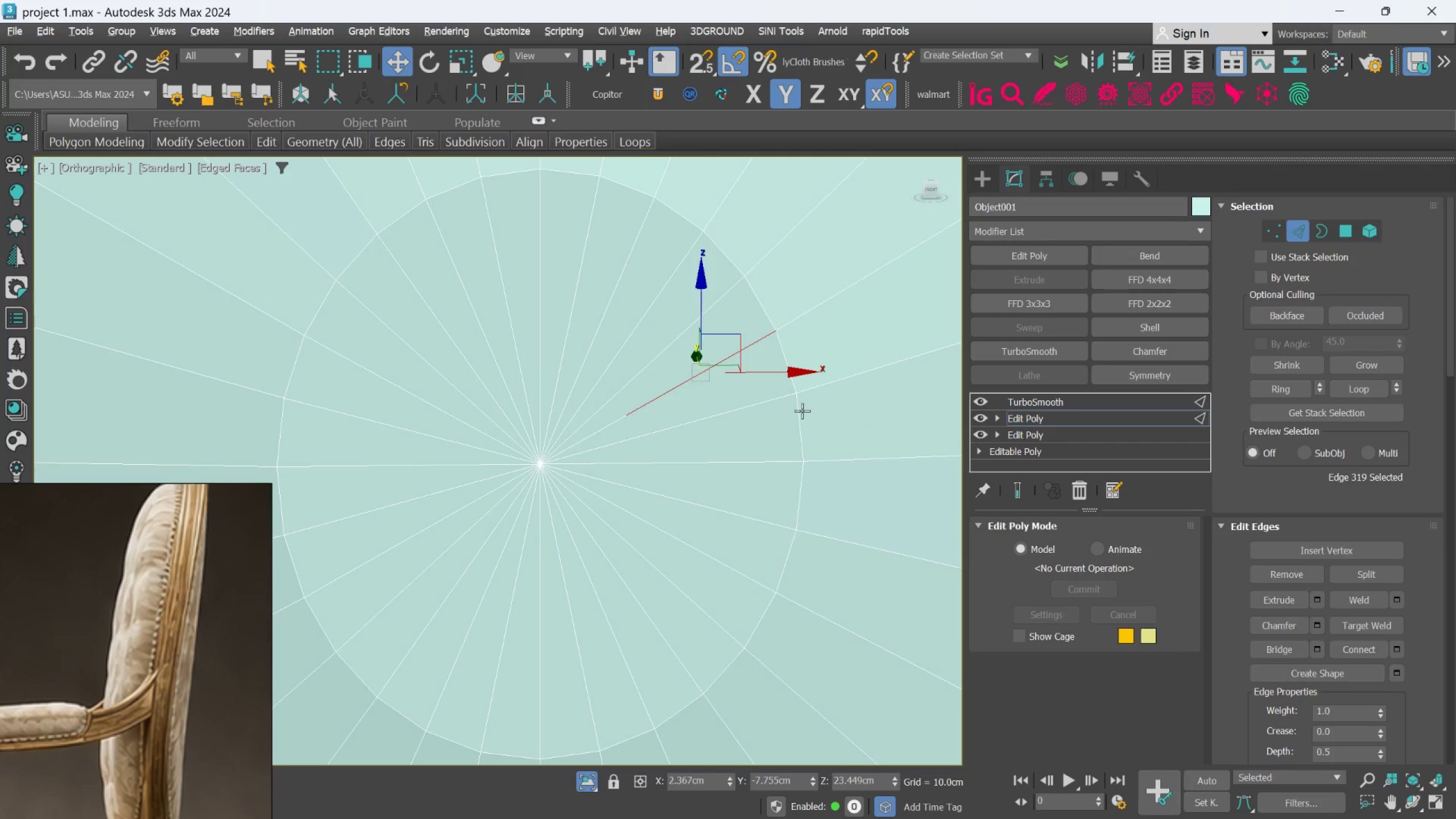 
scroll: coordinate [731, 417], scroll_direction: up, amount: 1.0
 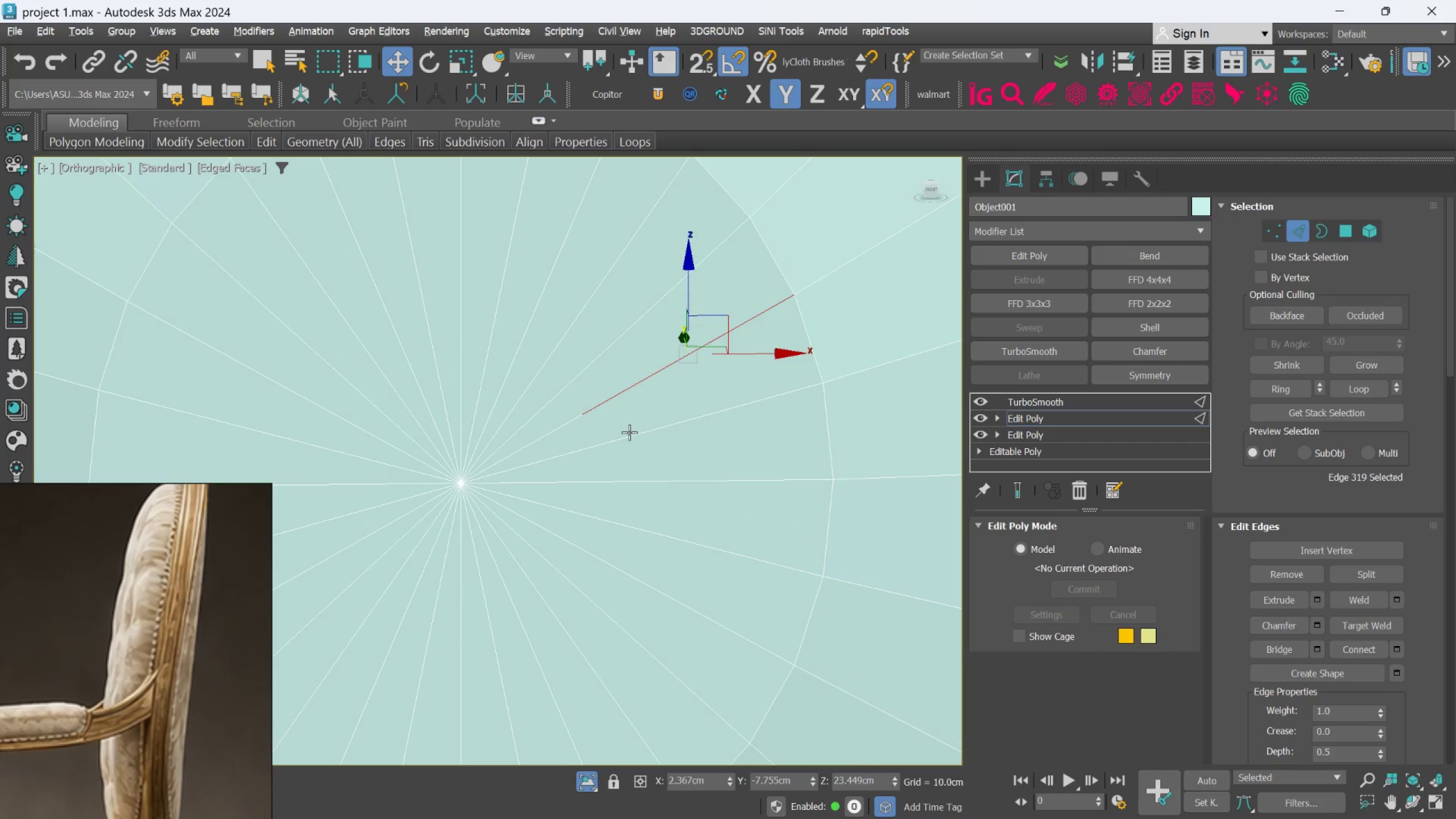 
left_click([629, 432])
 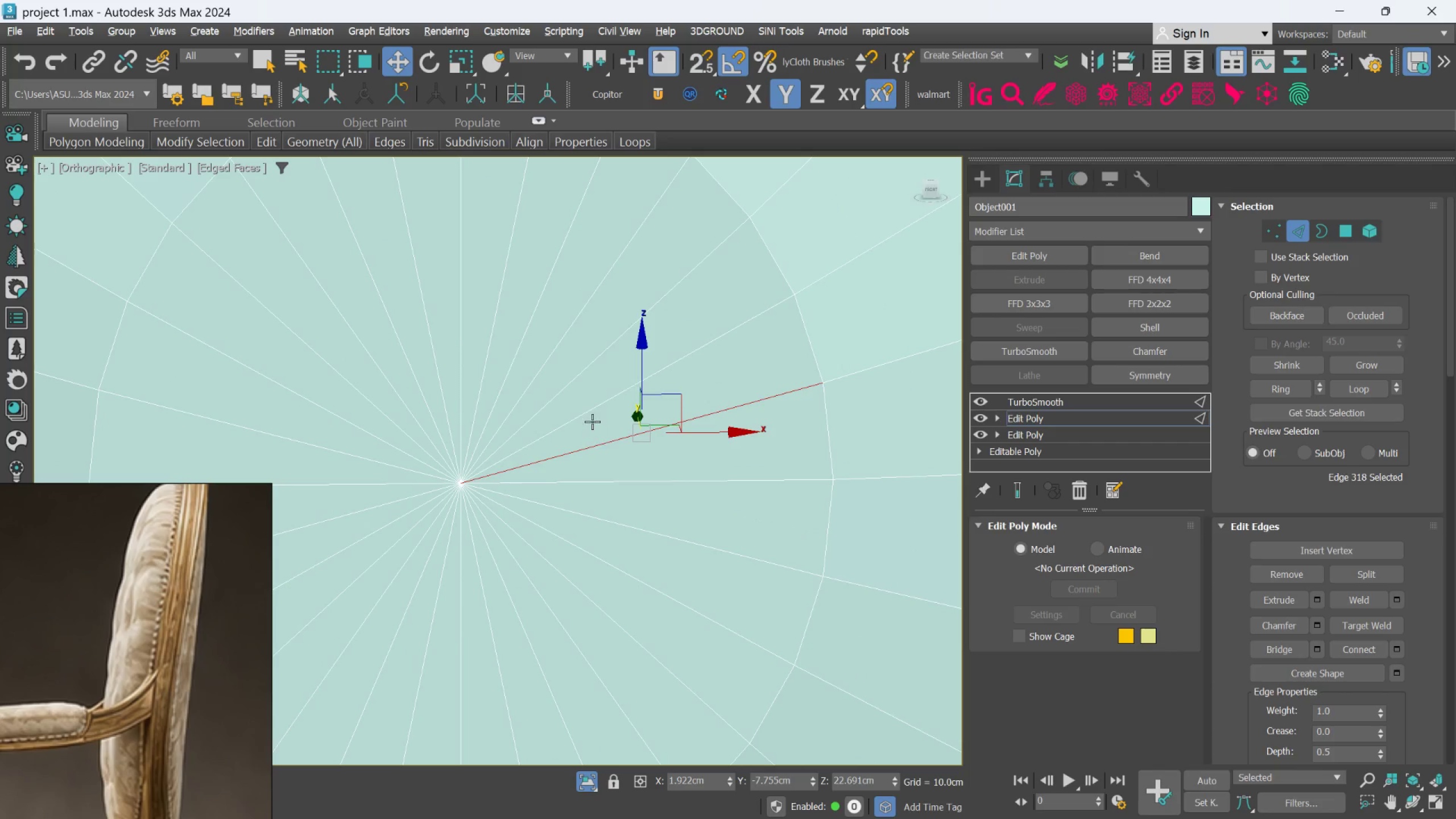 
left_click([595, 410])
 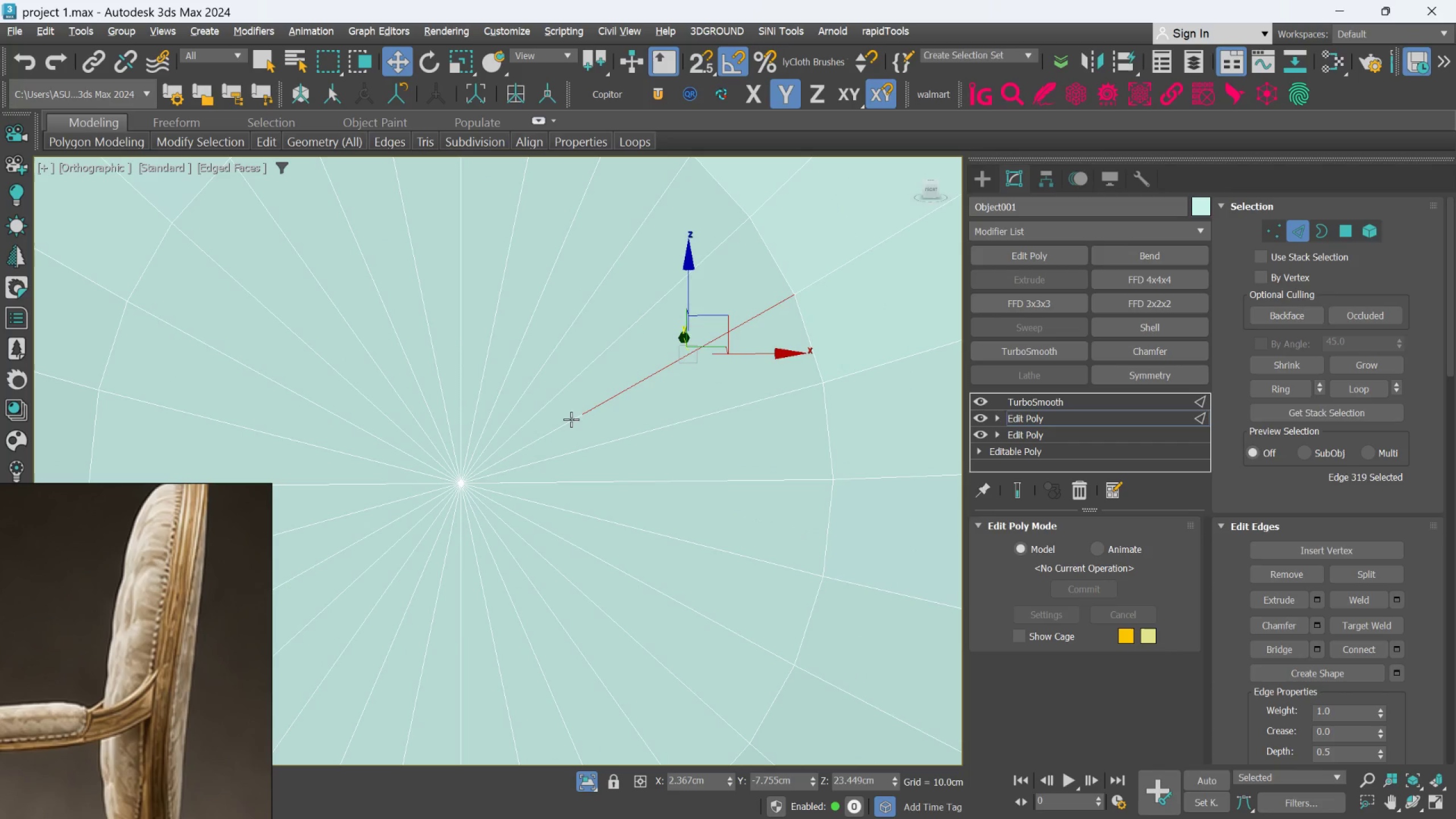 
left_click([566, 421])
 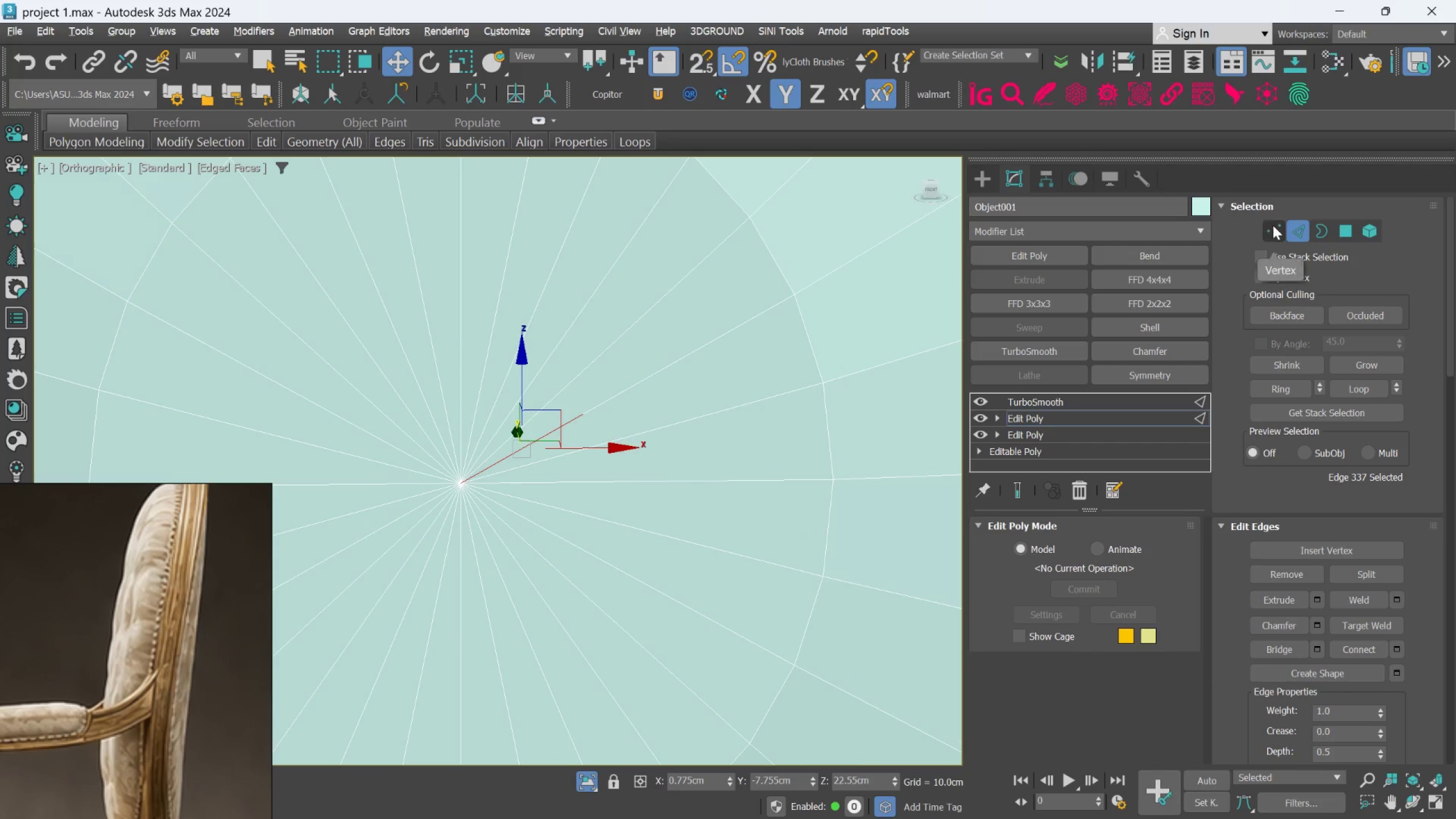 
scroll: coordinate [633, 414], scroll_direction: up, amount: 1.0
 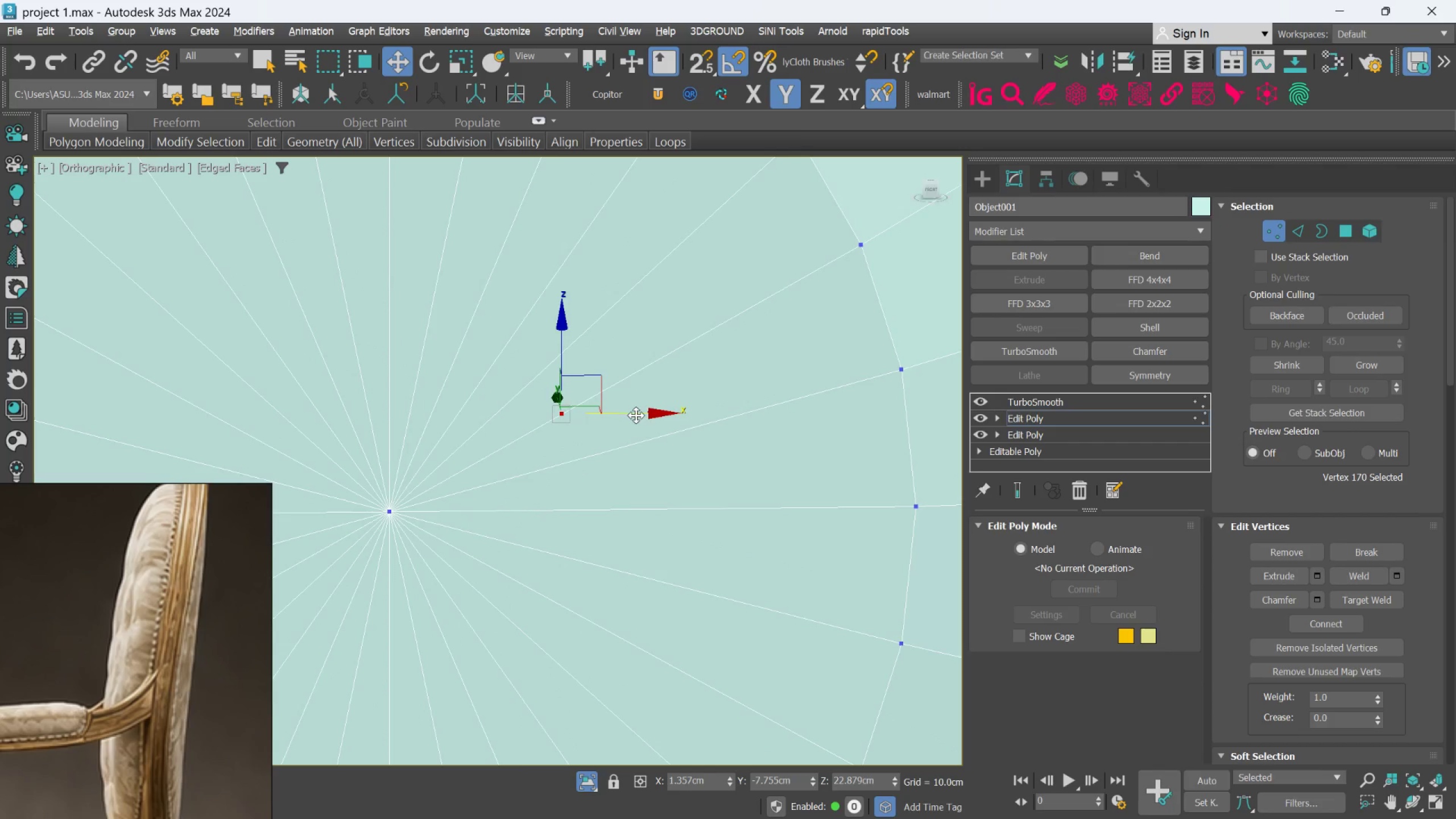 
scroll: coordinate [639, 421], scroll_direction: down, amount: 2.0
 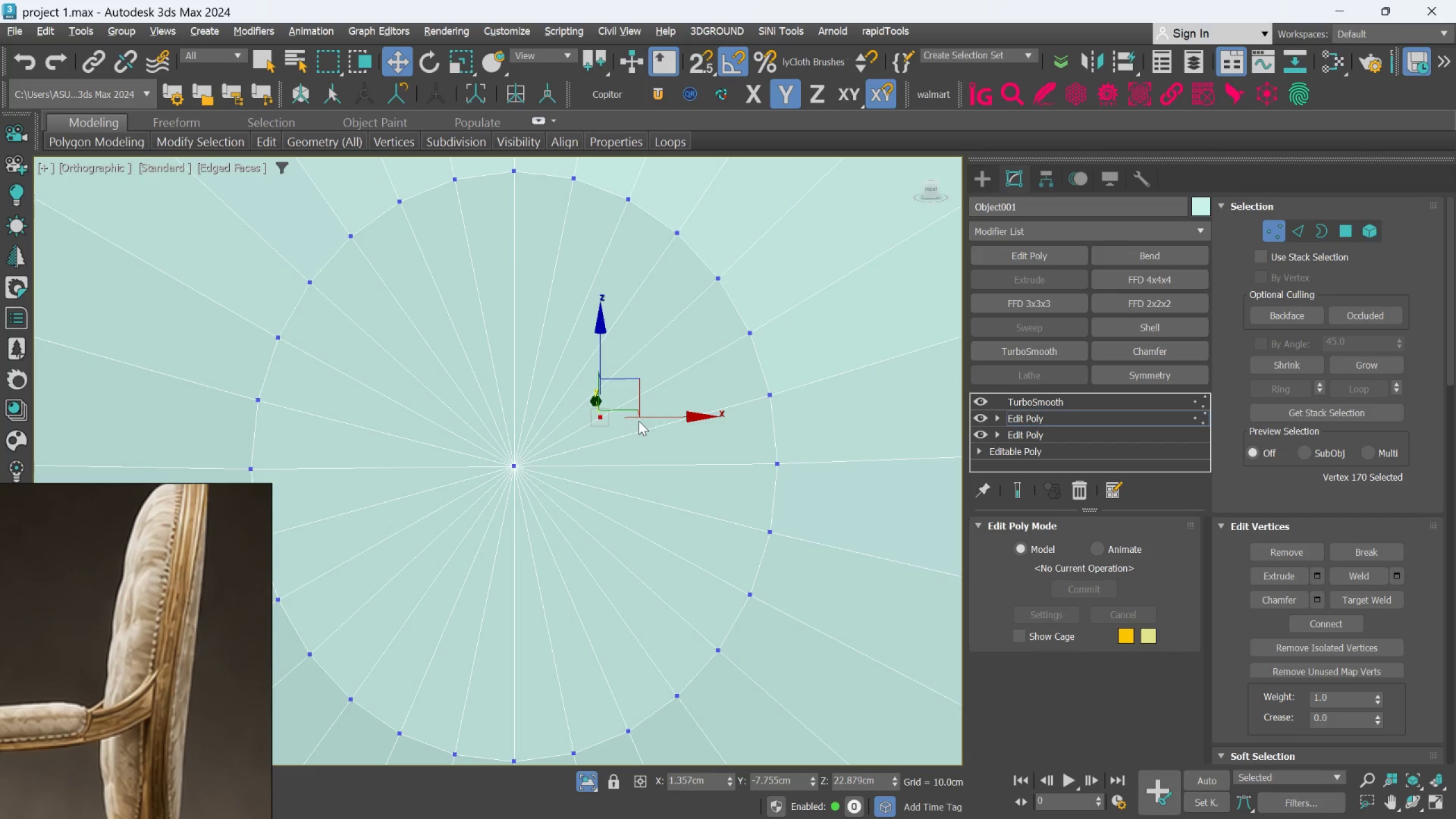 
hold_key(key=ControlLeft, duration=1.53)
 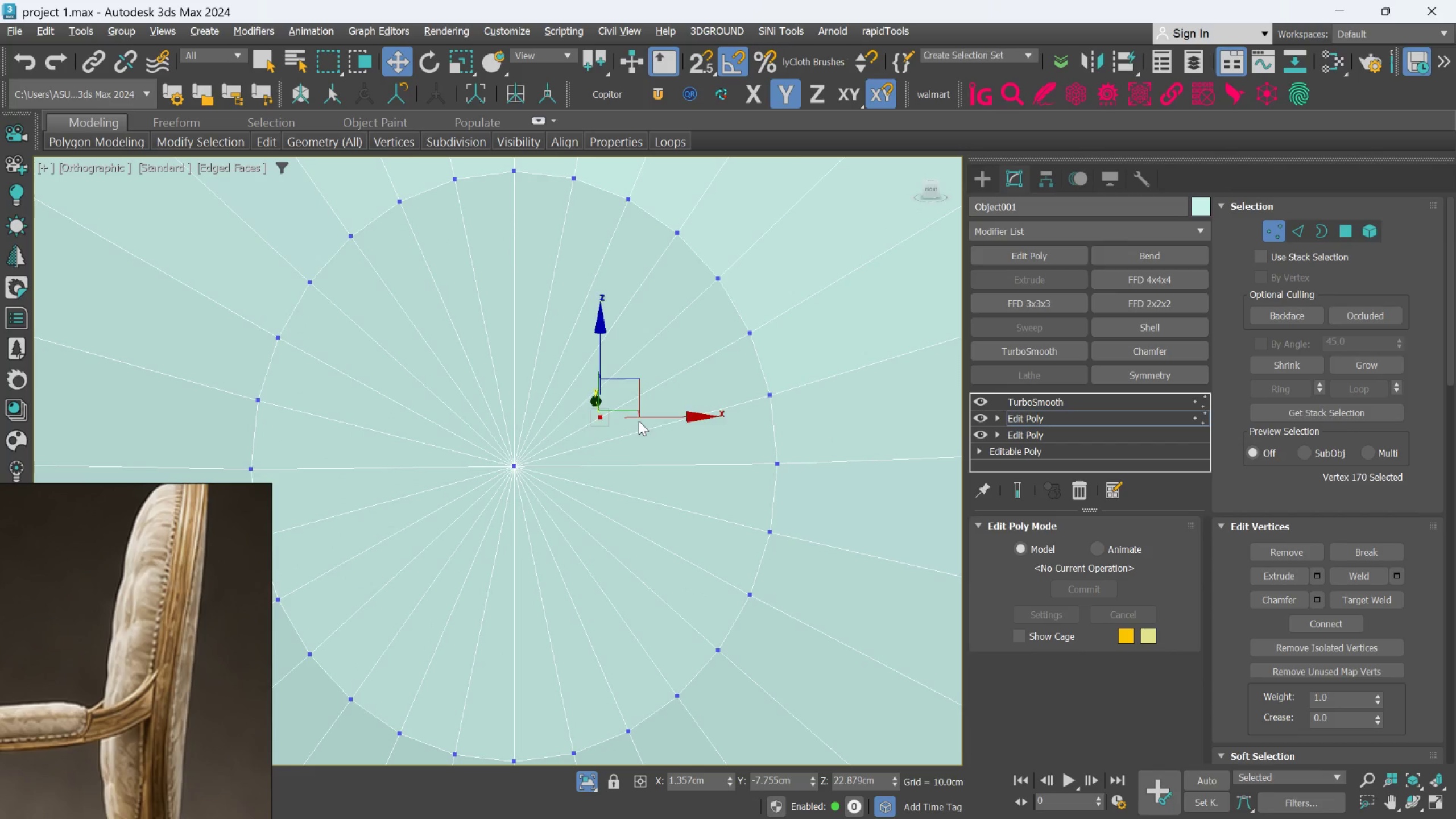 
key(Control+Backspace)
 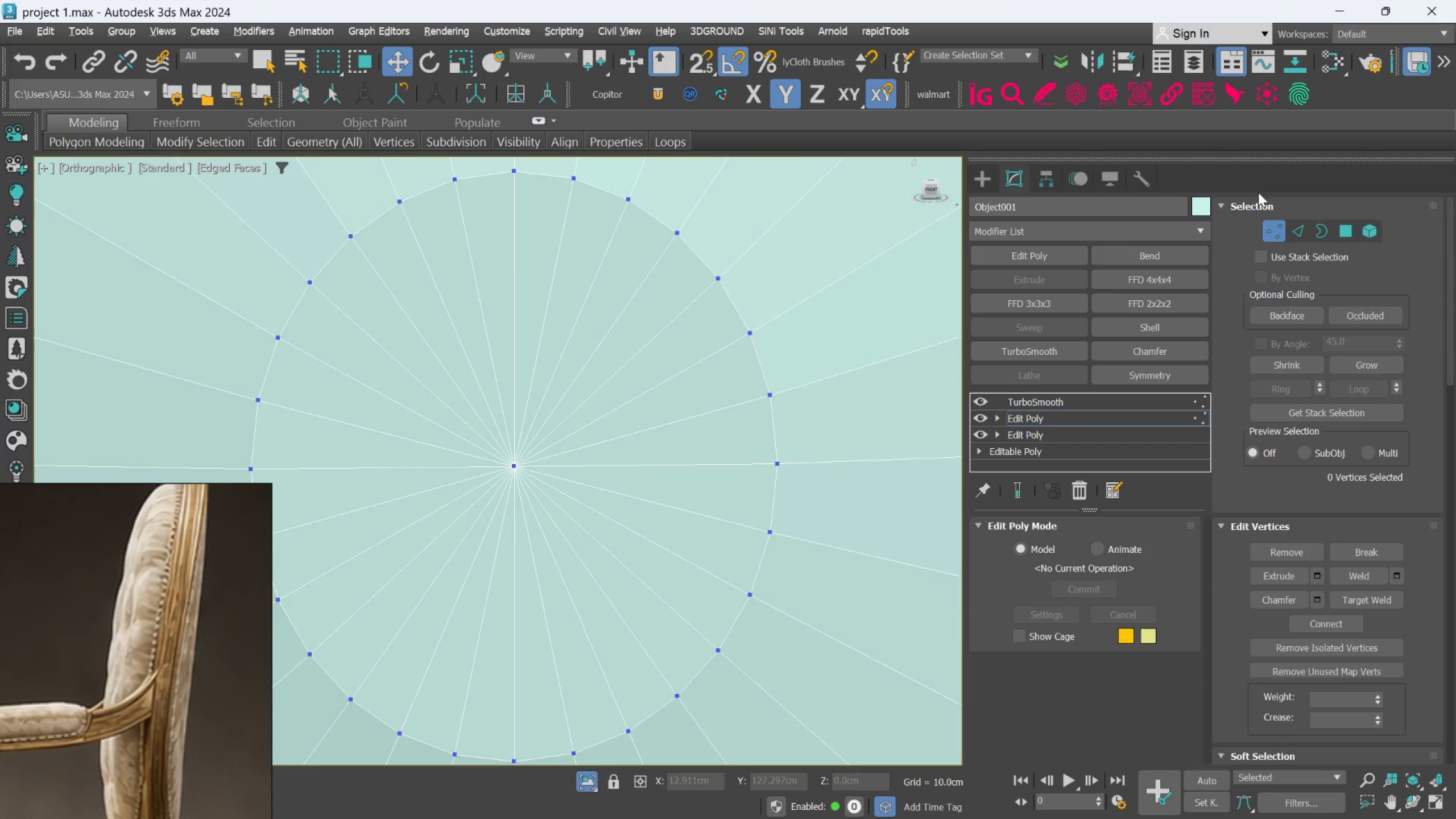 
left_click([1293, 222])
 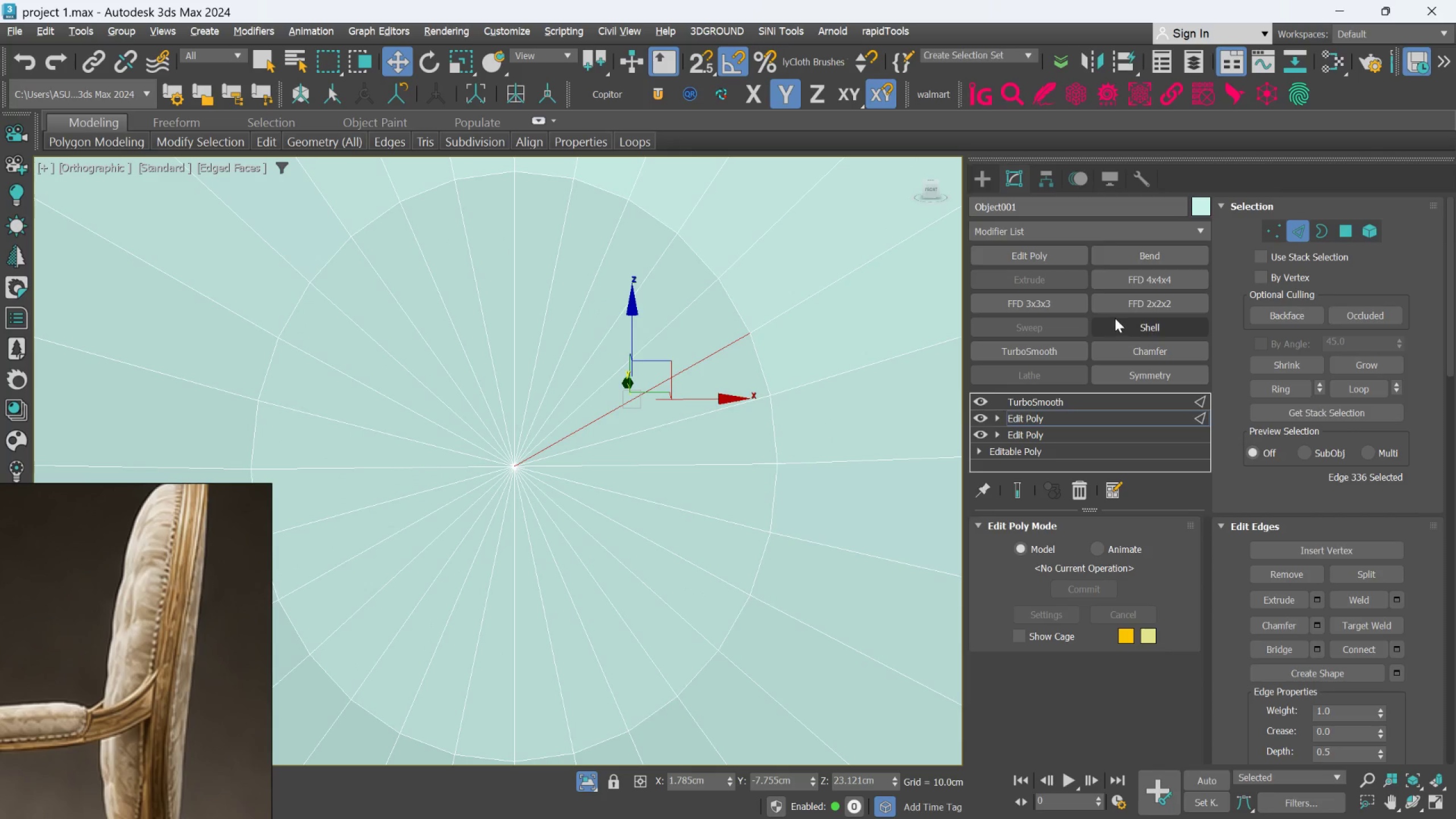 
key(Alt+1)
 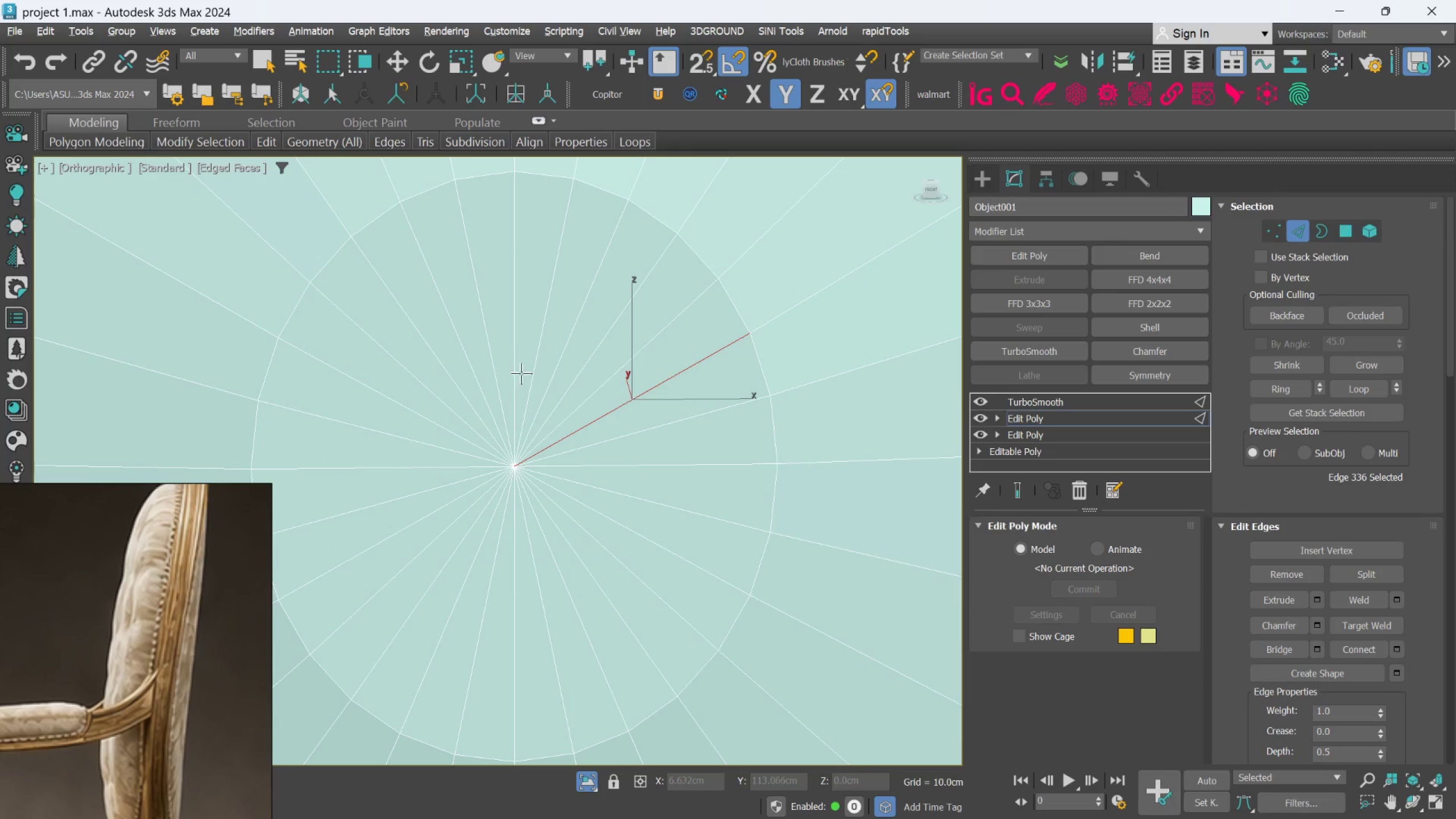 
key(Alt+1)
 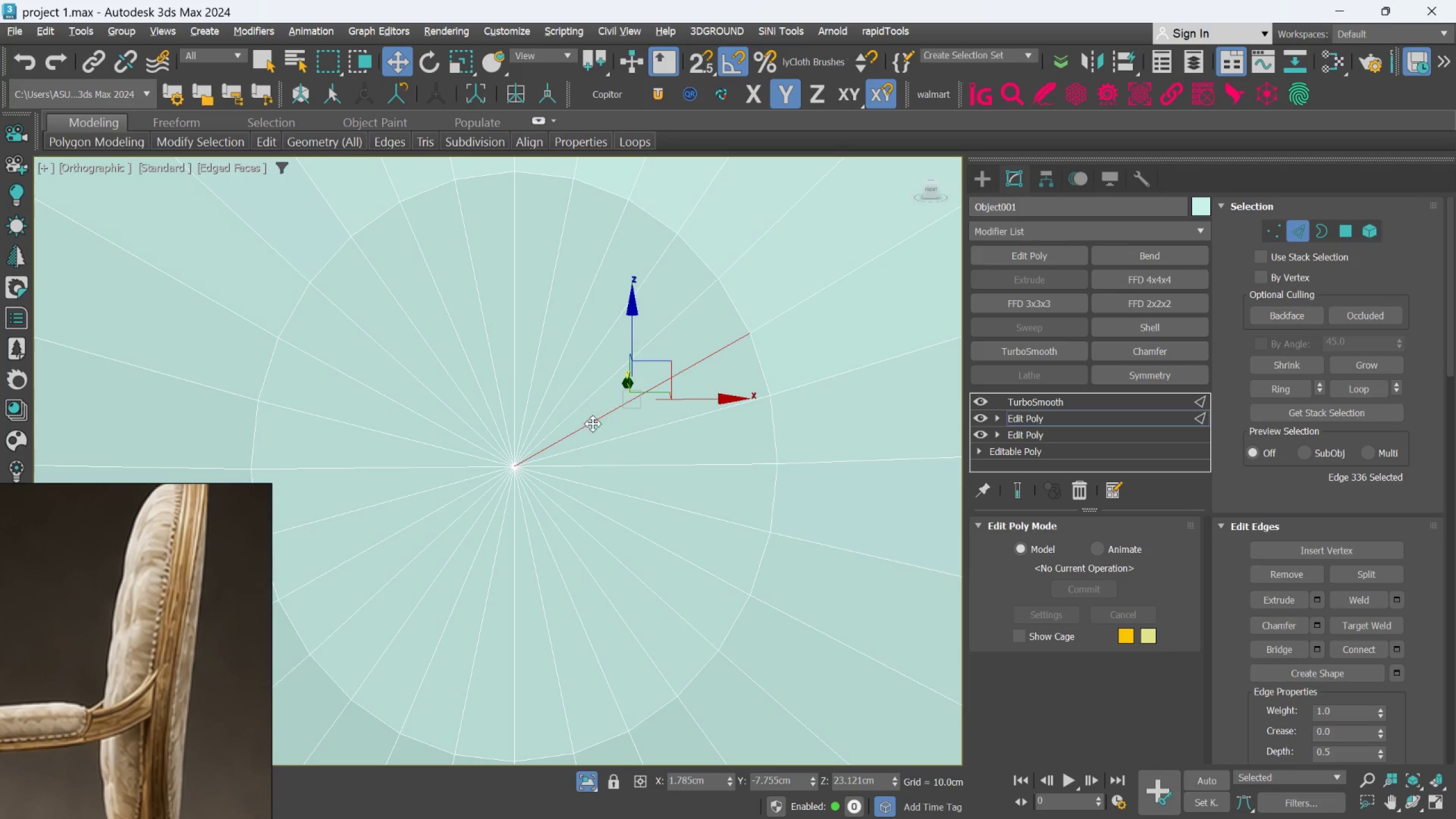 
scroll: coordinate [617, 504], scroll_direction: down, amount: 2.0
 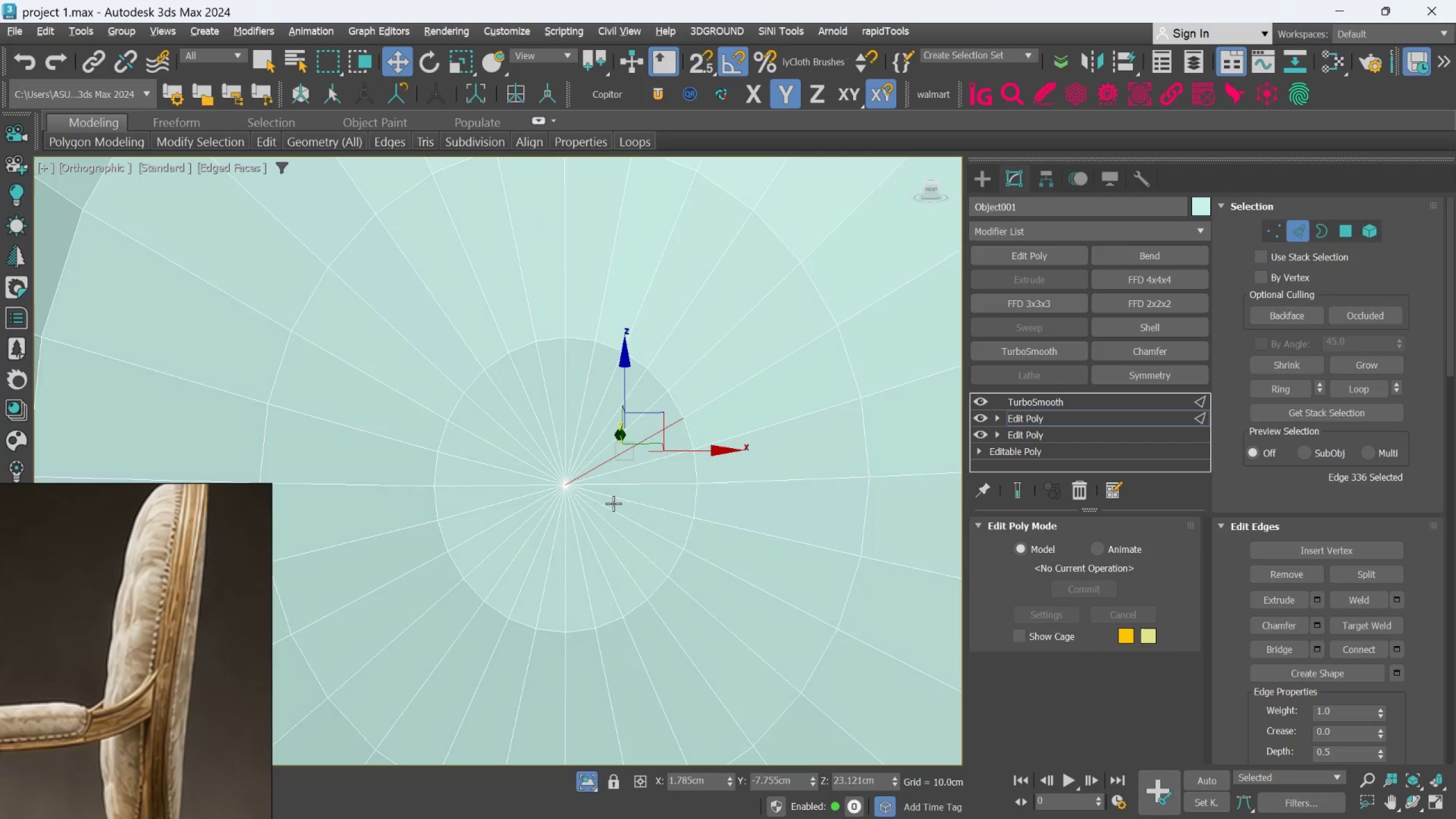 
hold_key(key=AltLeft, duration=0.8)
 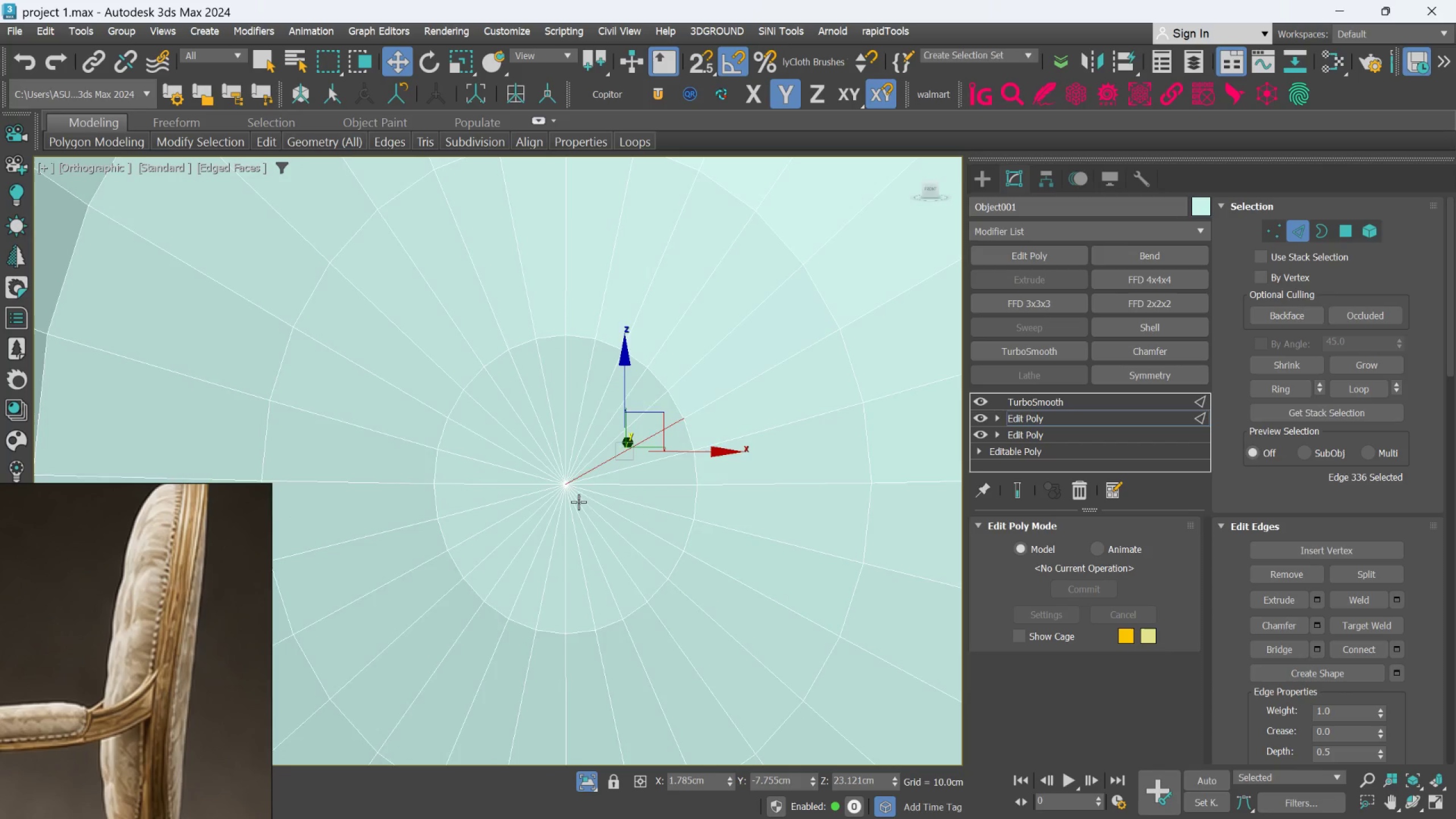 
scroll: coordinate [578, 502], scroll_direction: up, amount: 2.0
 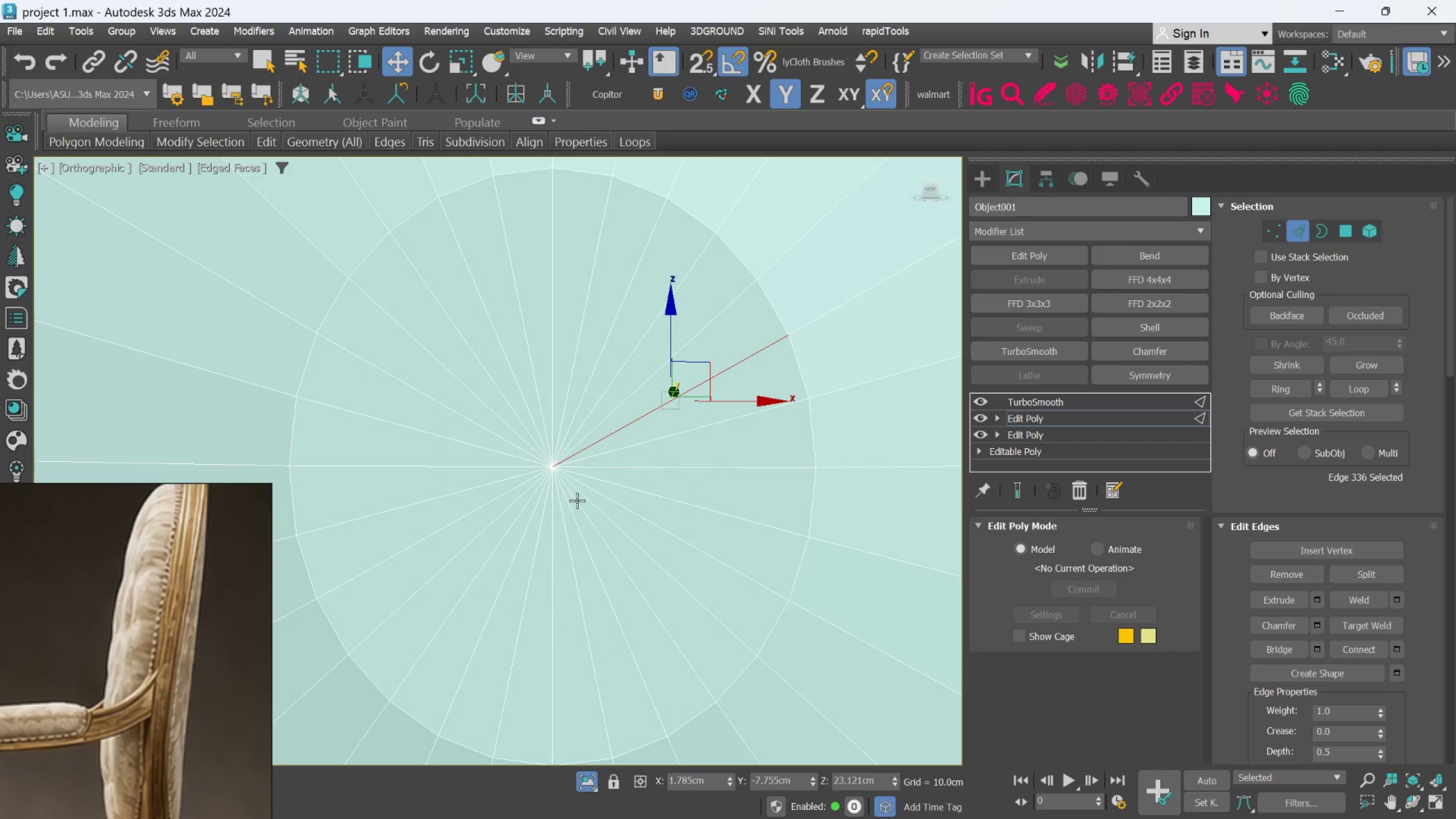 
key(Alt+1)
 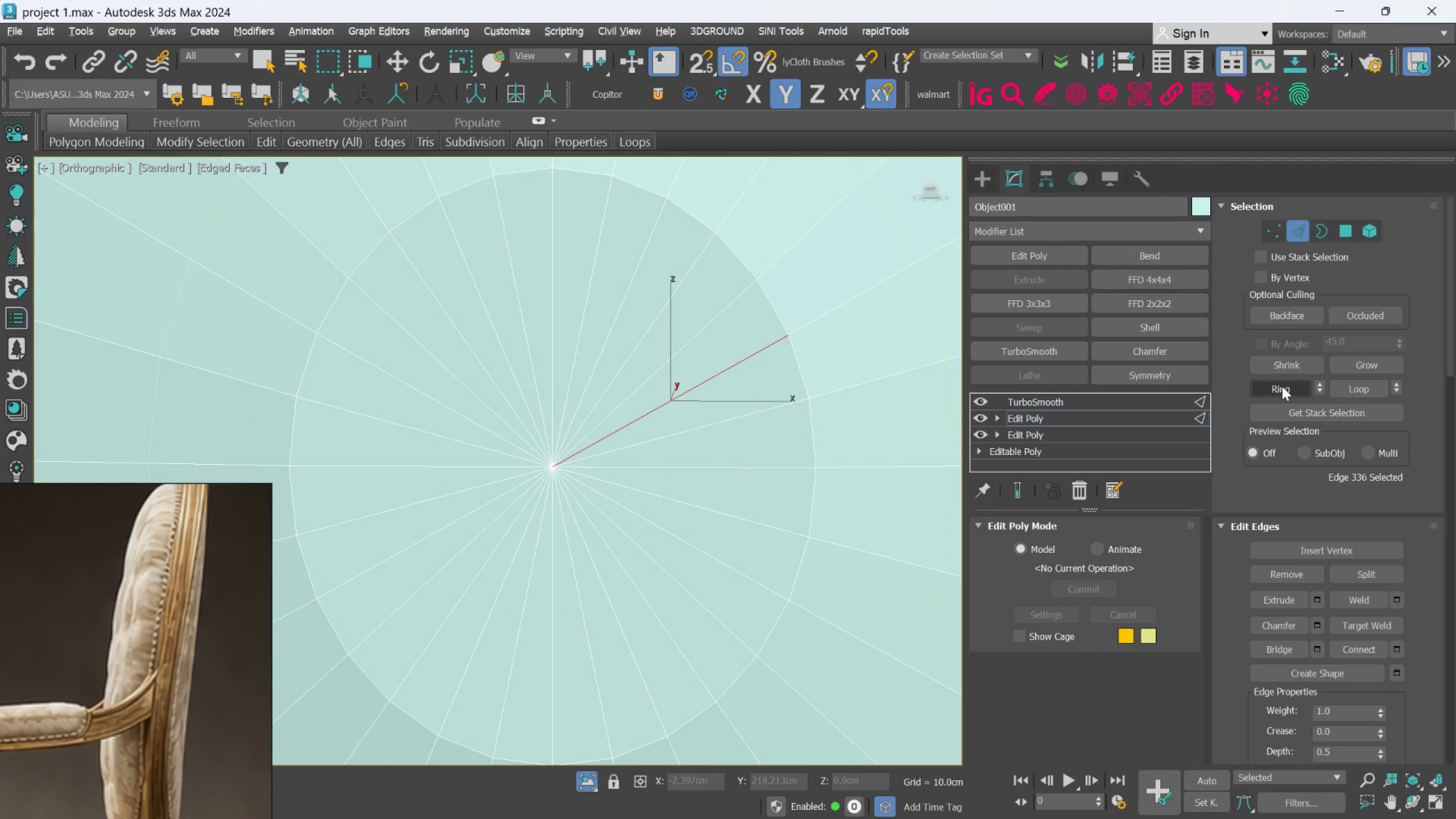 
scroll: coordinate [645, 462], scroll_direction: down, amount: 6.0
 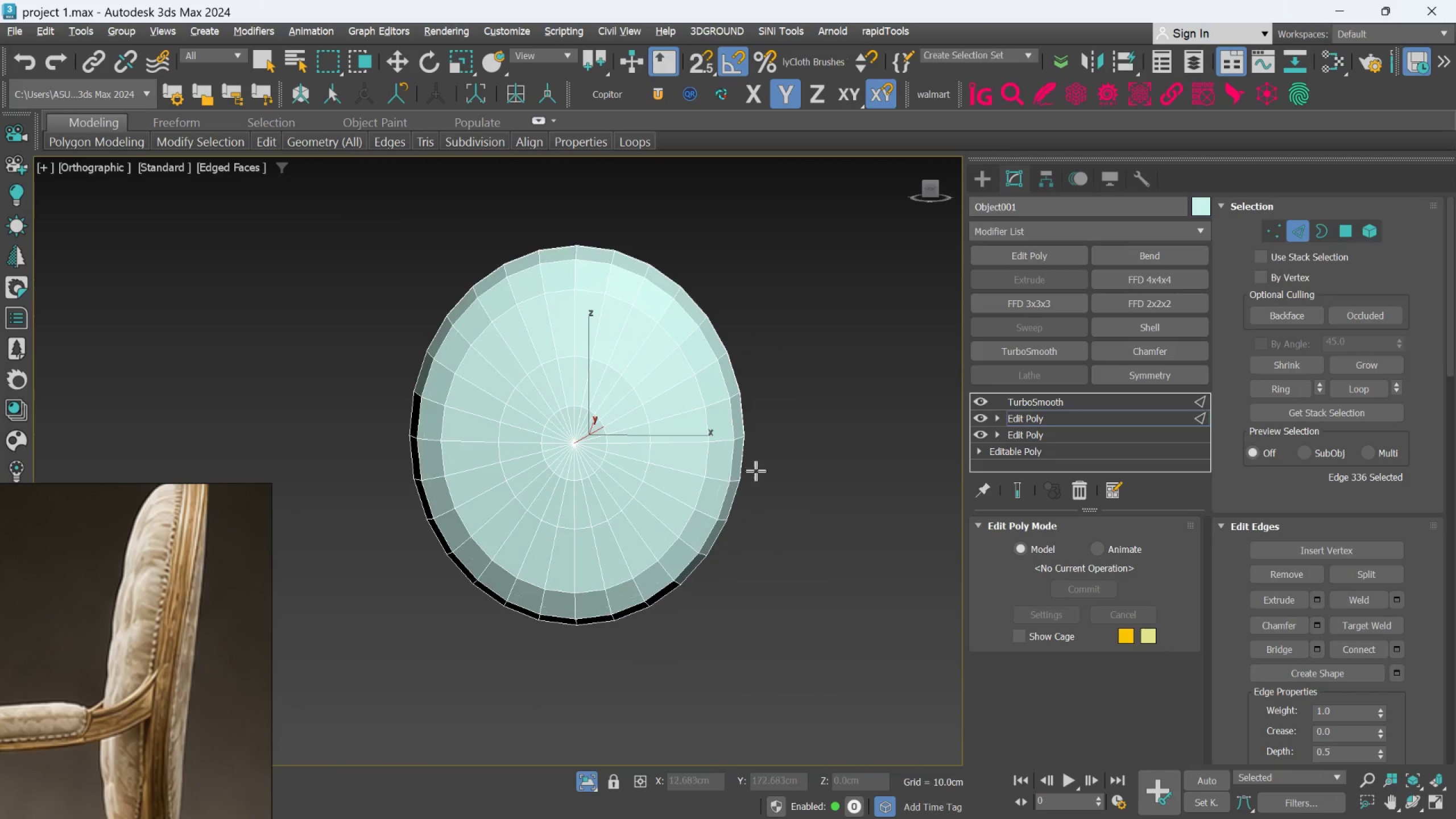 
left_click_drag(start_coordinate=[763, 469], to_coordinate=[771, 469])
 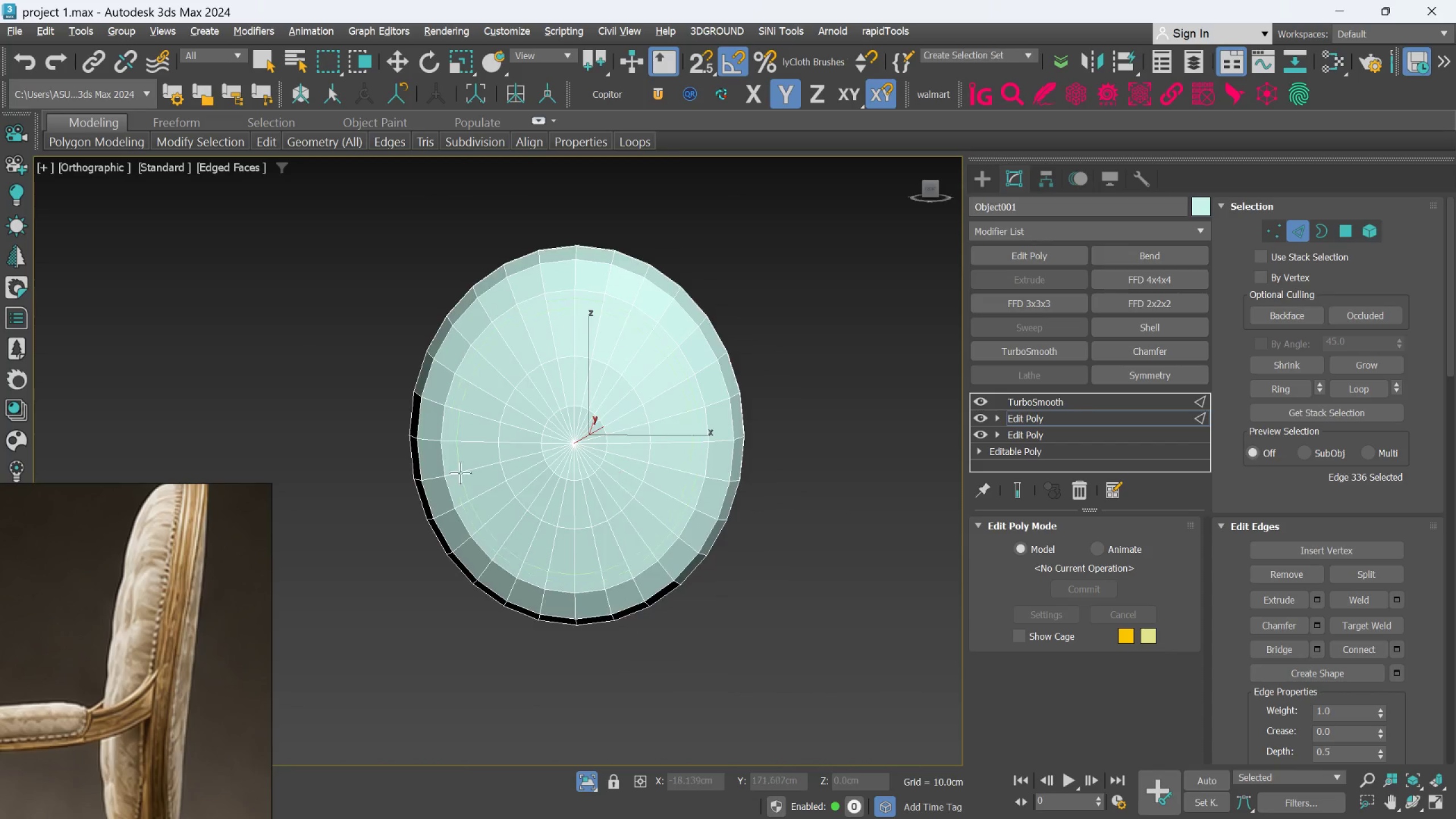 
scroll: coordinate [740, 435], scroll_direction: up, amount: 6.0
 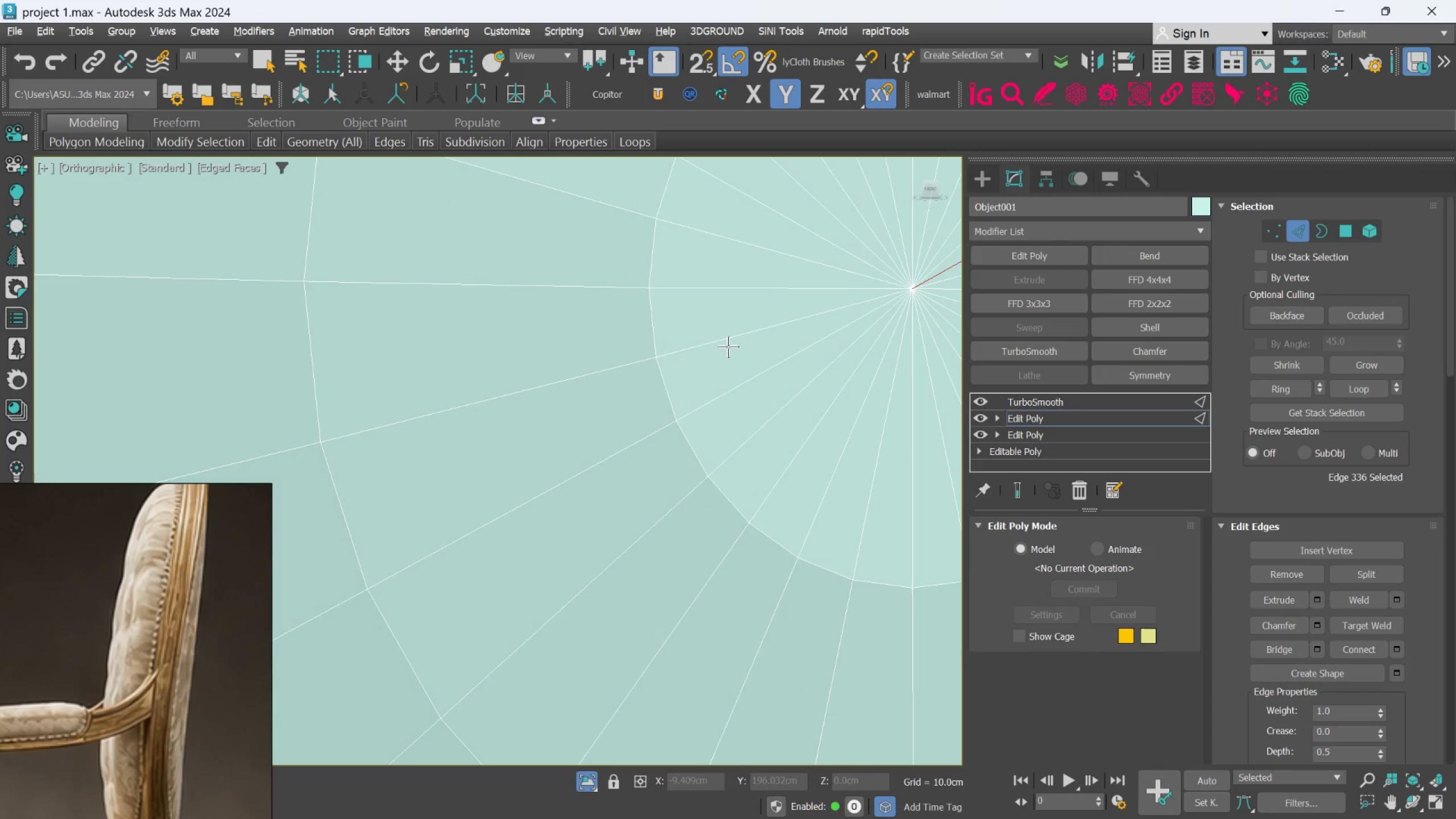 
key(Alt+1)
 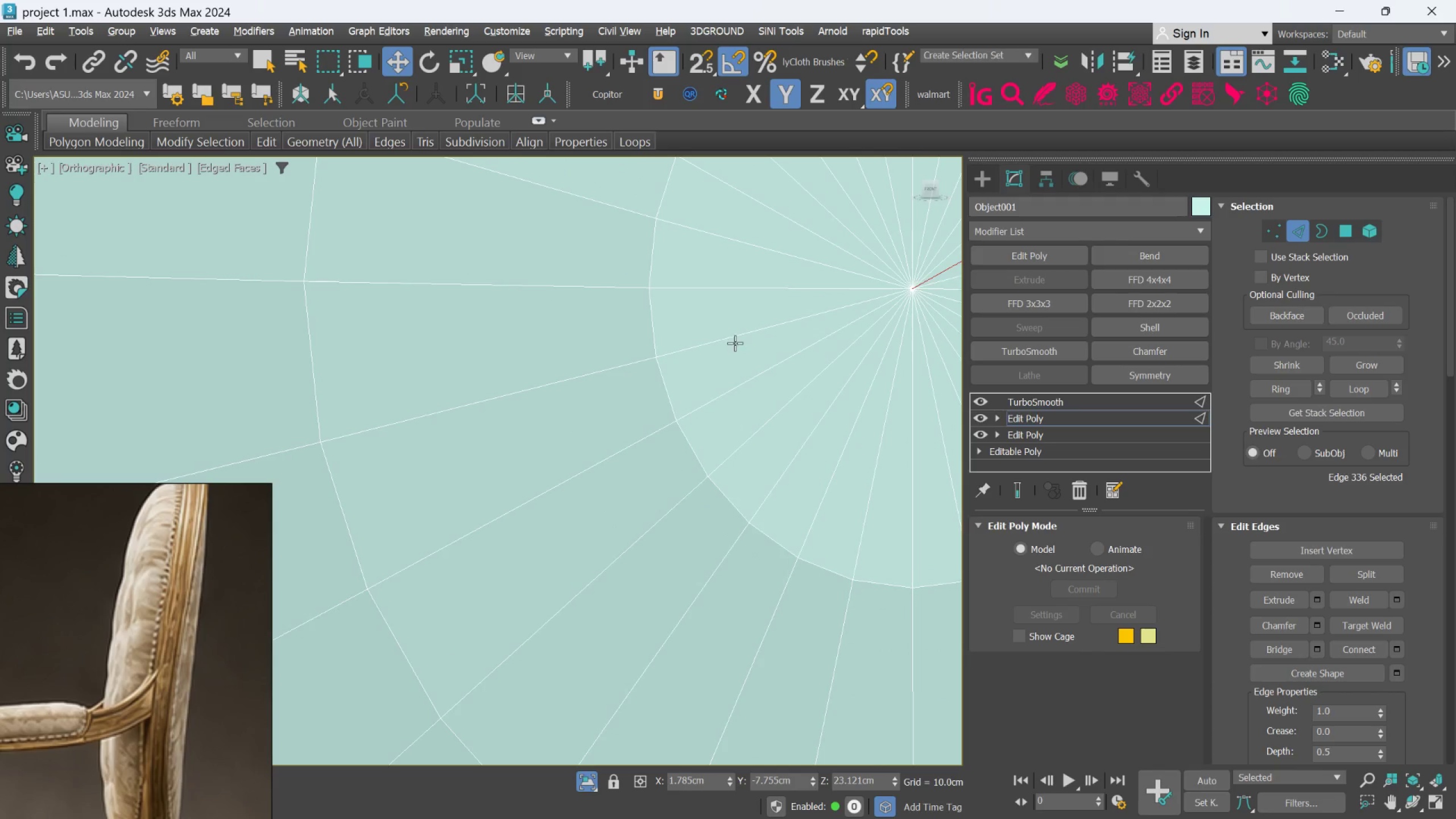 
scroll: coordinate [703, 357], scroll_direction: down, amount: 1.0
 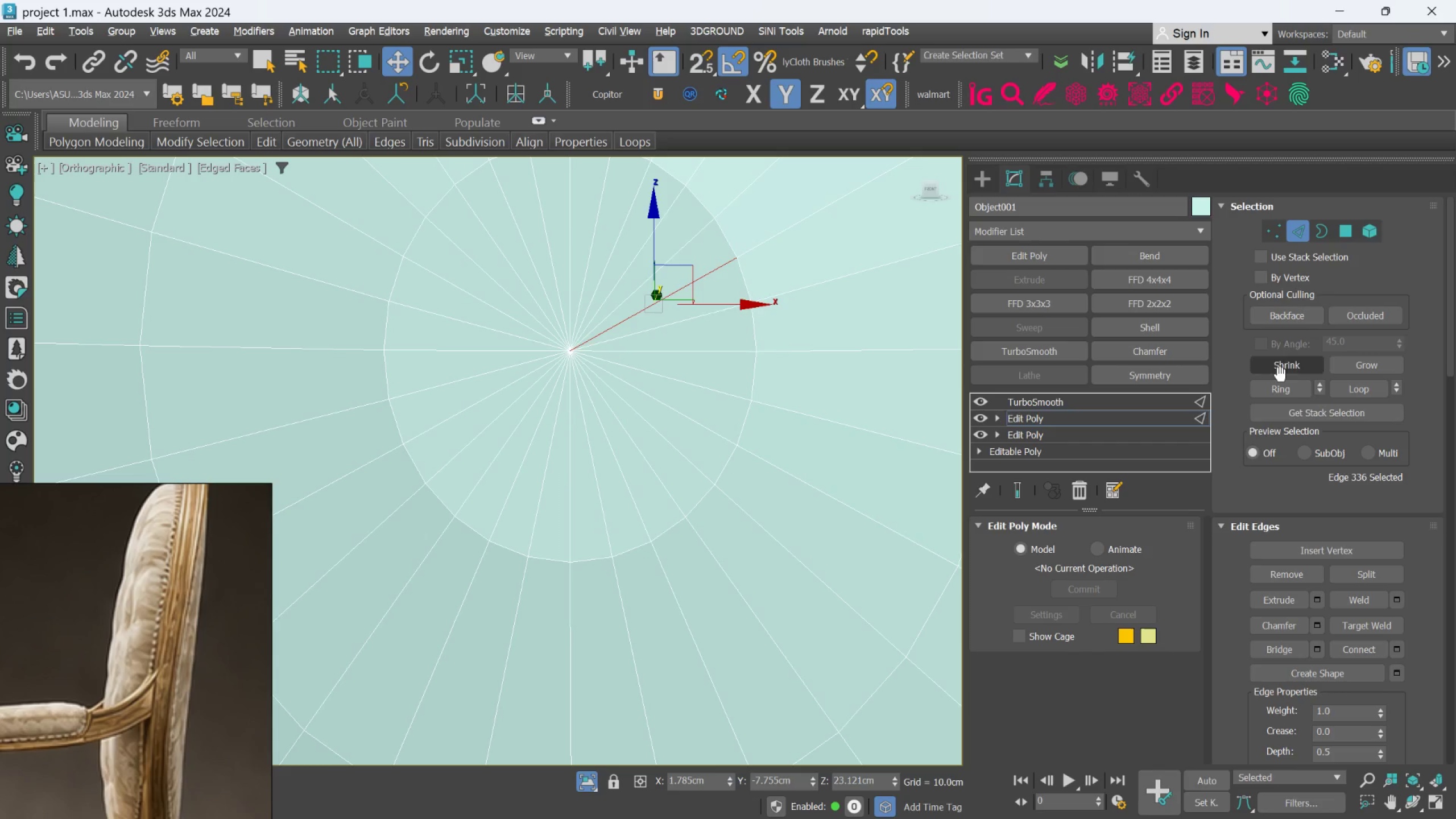 
left_click([1276, 388])
 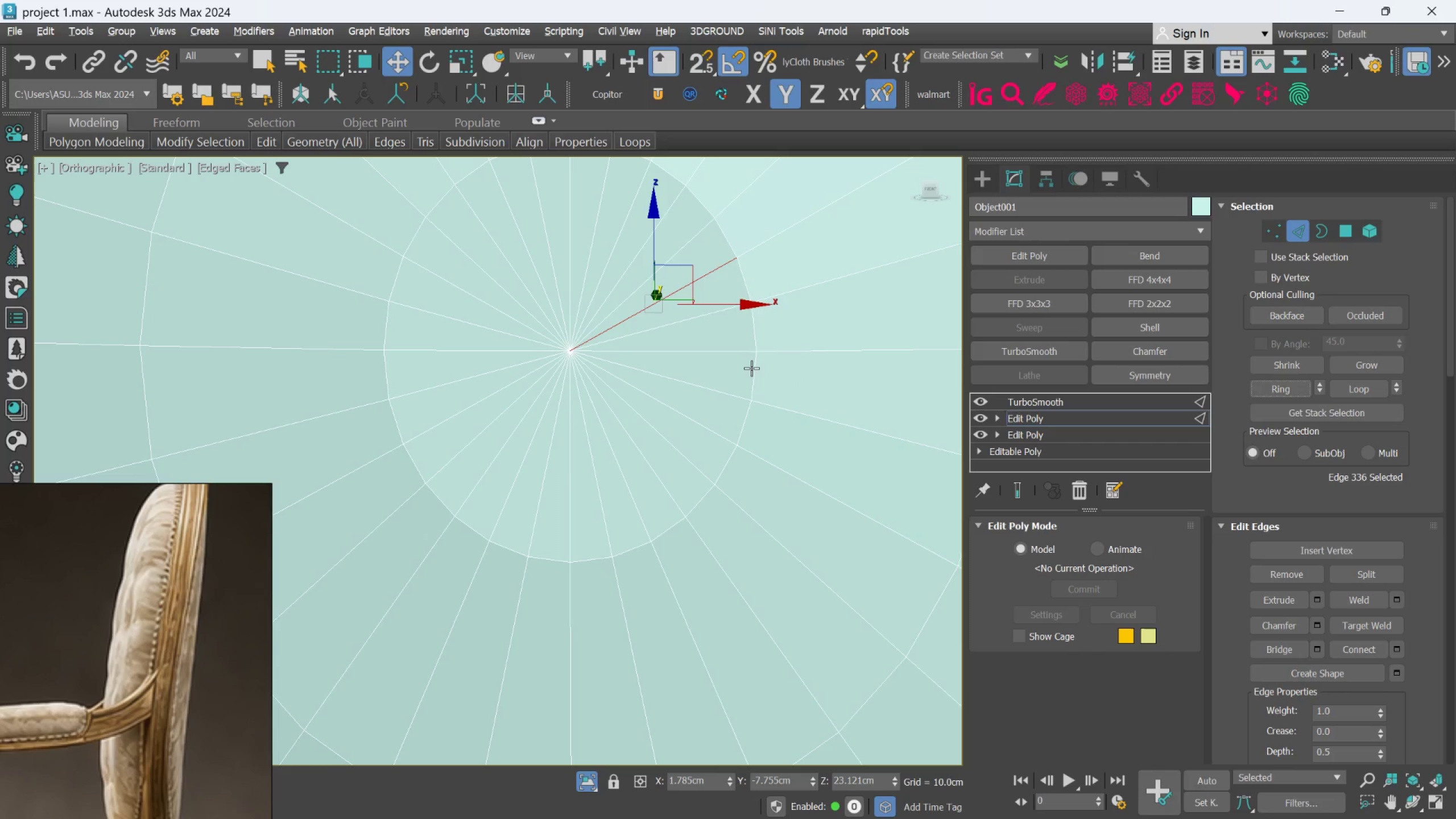 
scroll: coordinate [693, 352], scroll_direction: up, amount: 2.0
 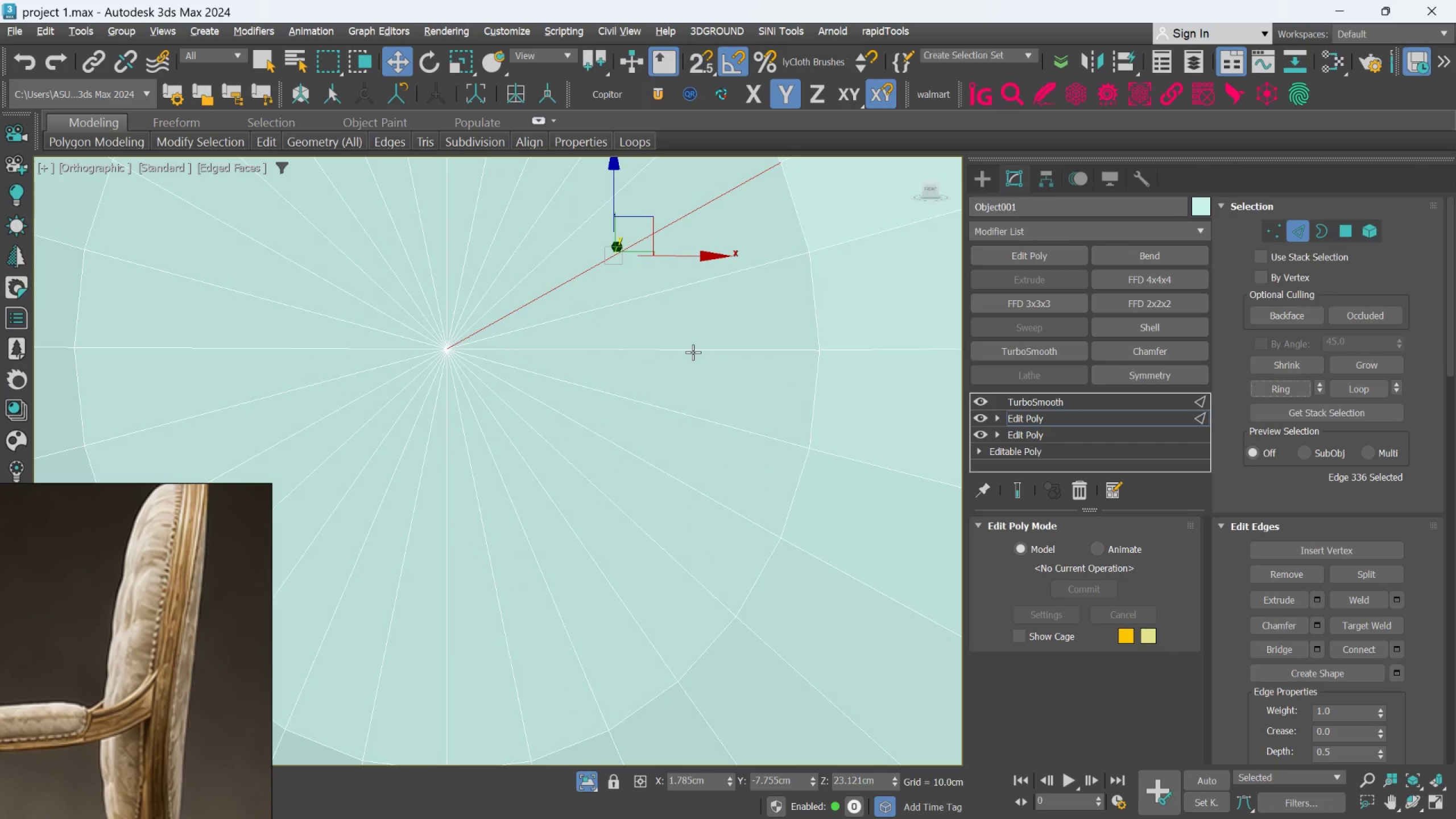 
hold_key(key=ControlLeft, duration=0.41)
 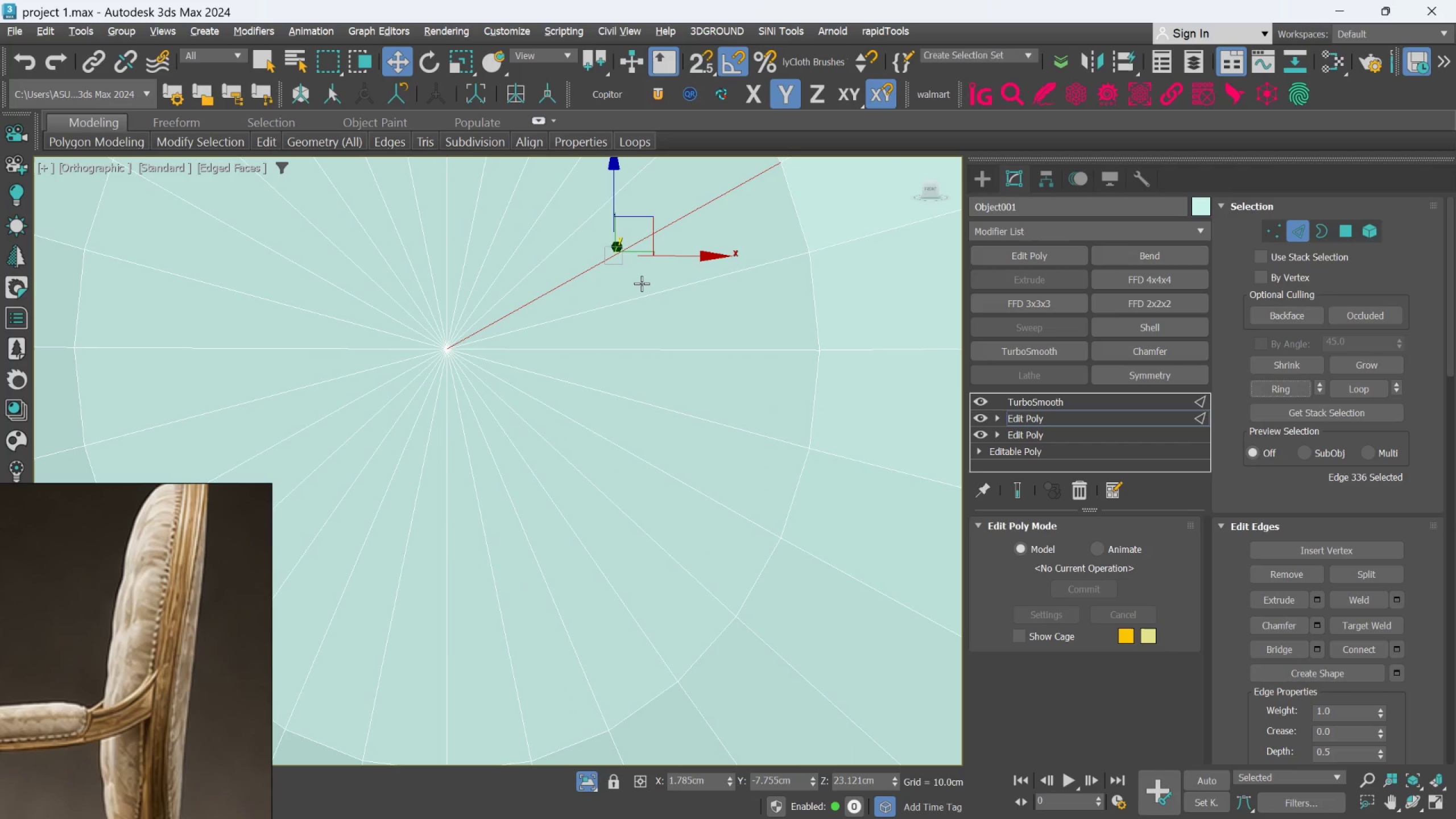 
hold_key(key=ControlLeft, duration=1.23)
left_click([643, 296])
 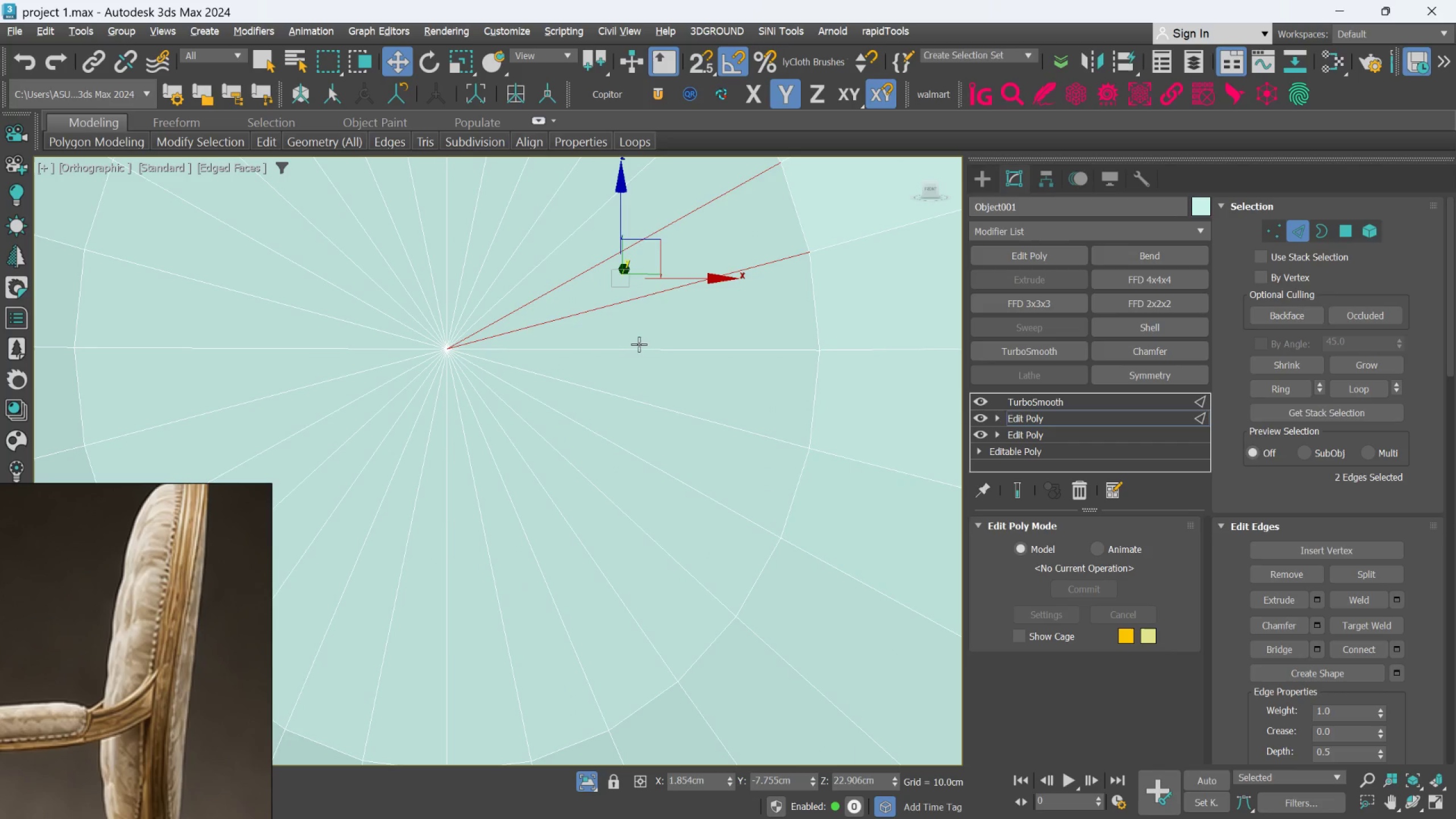 
left_click([635, 352])
 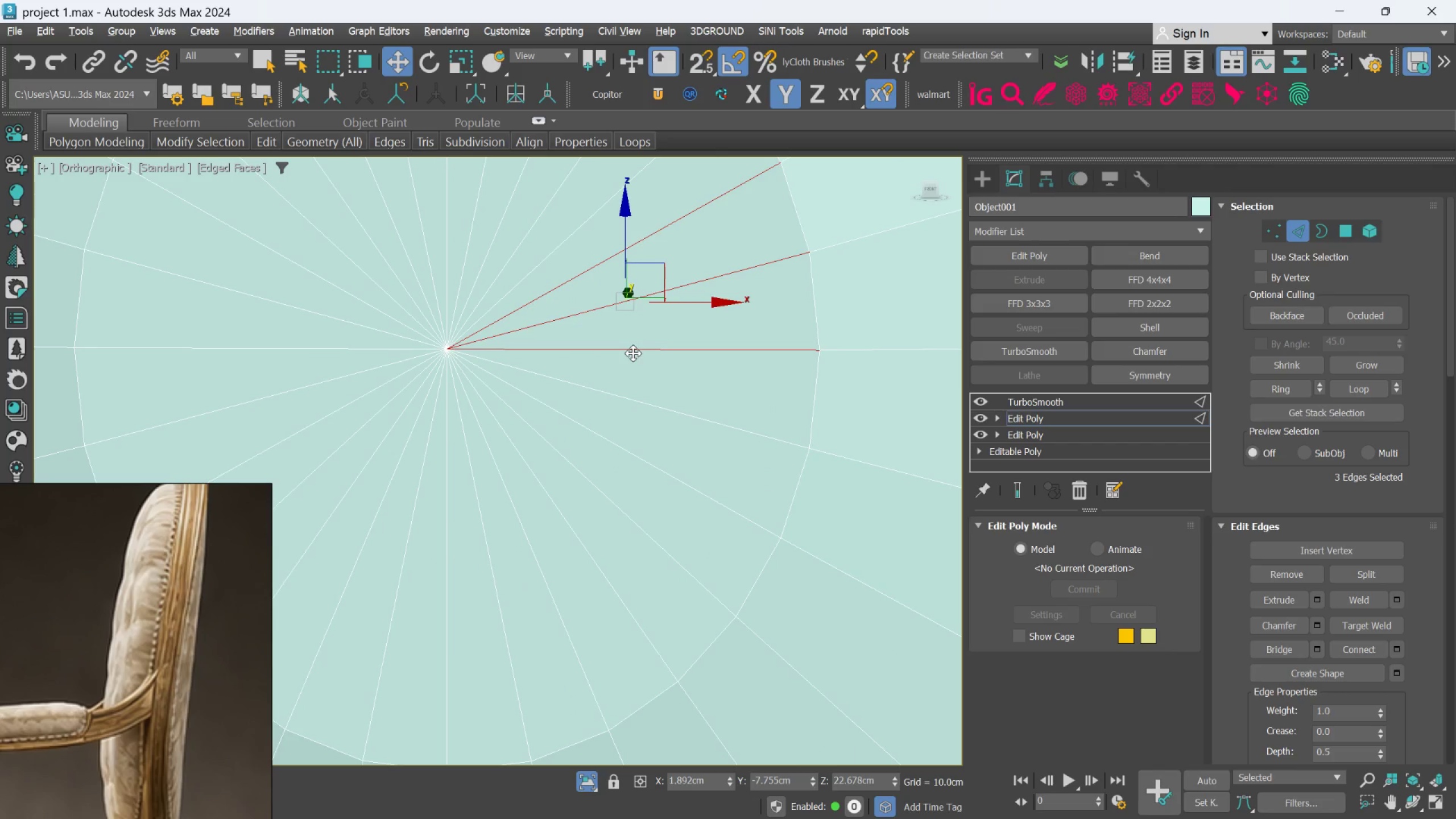 
key(Q)
 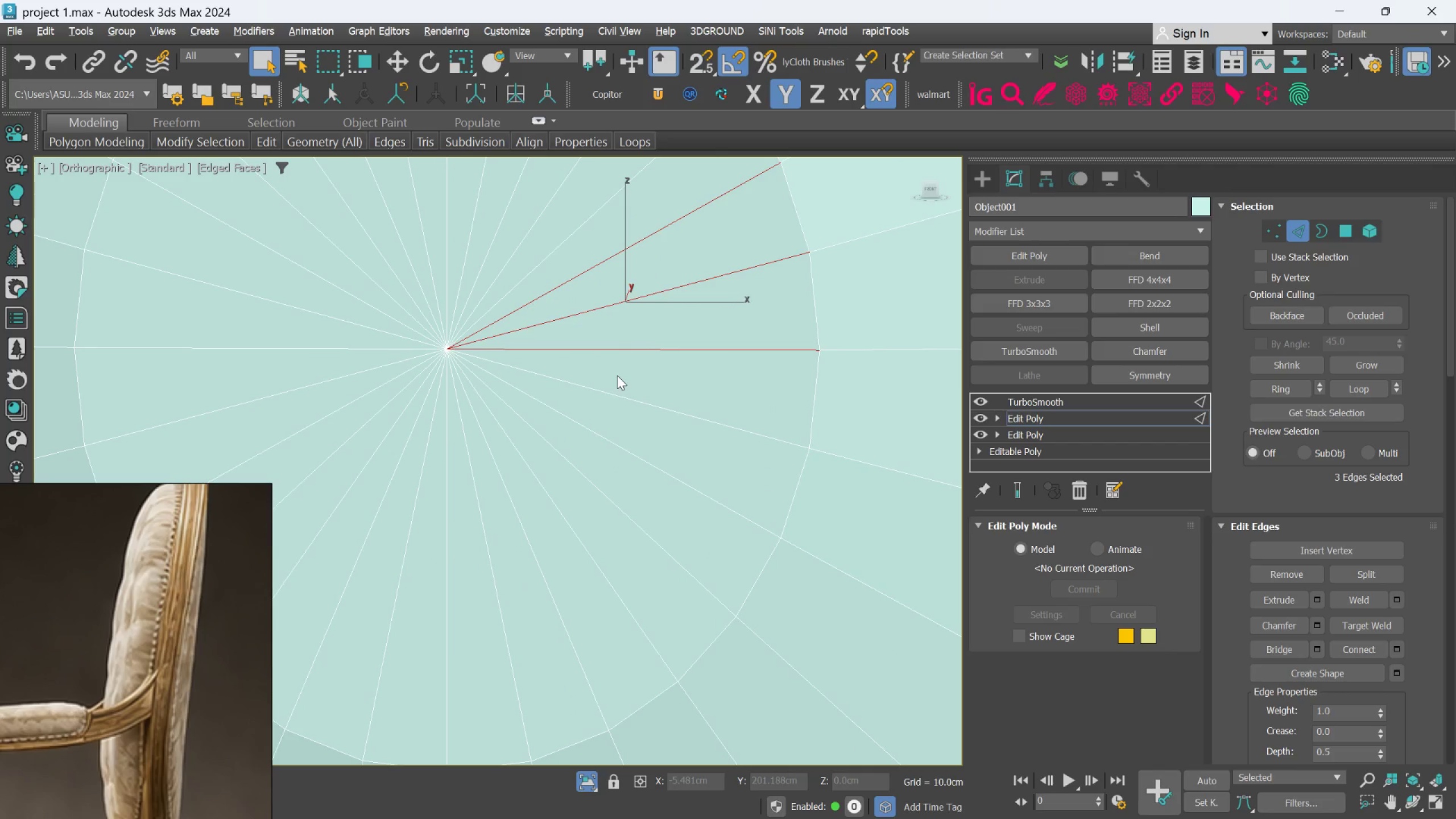 
hold_key(key=ControlLeft, duration=1.5)
left_click([592, 388])
 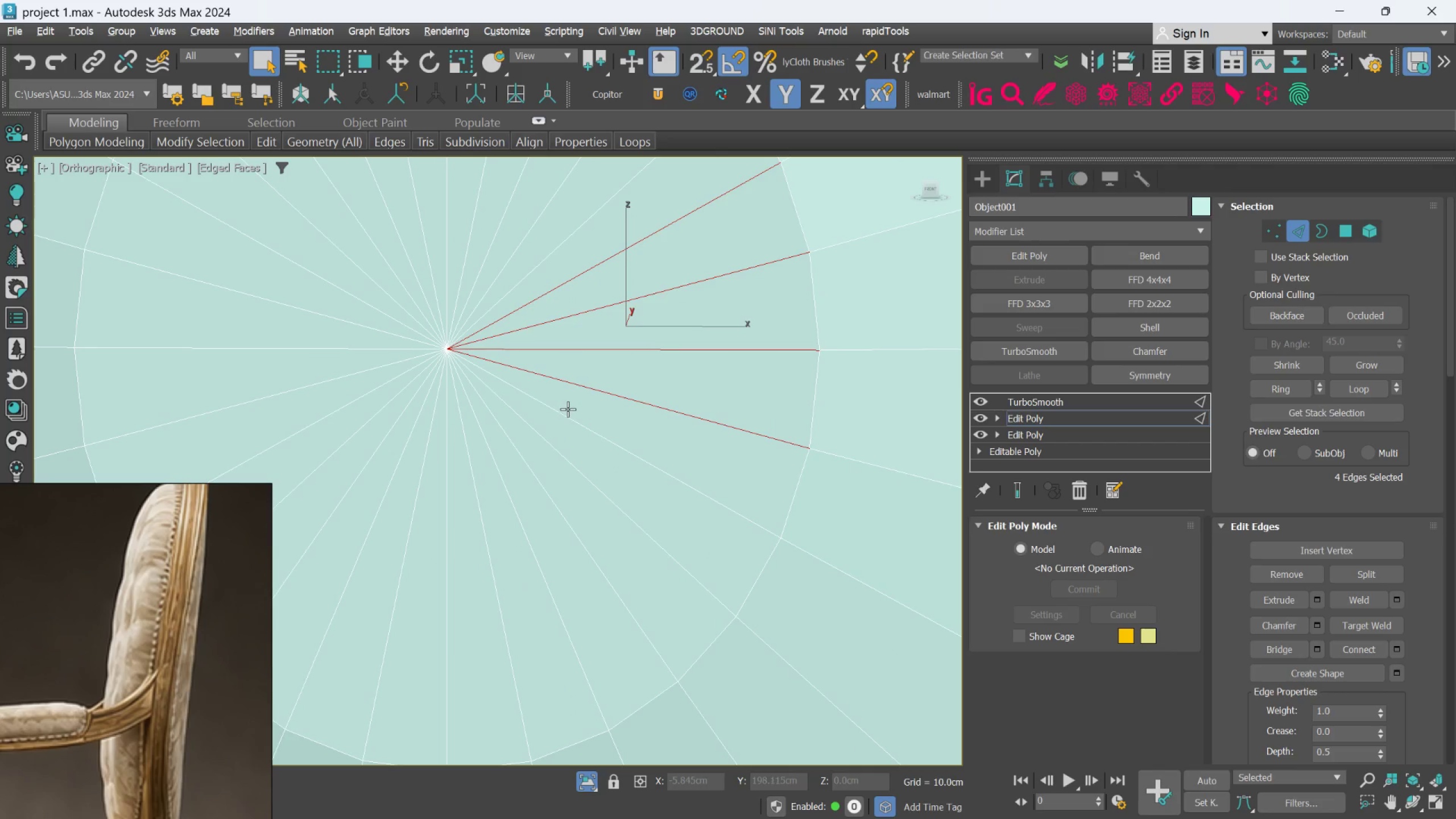 
left_click([568, 409])
 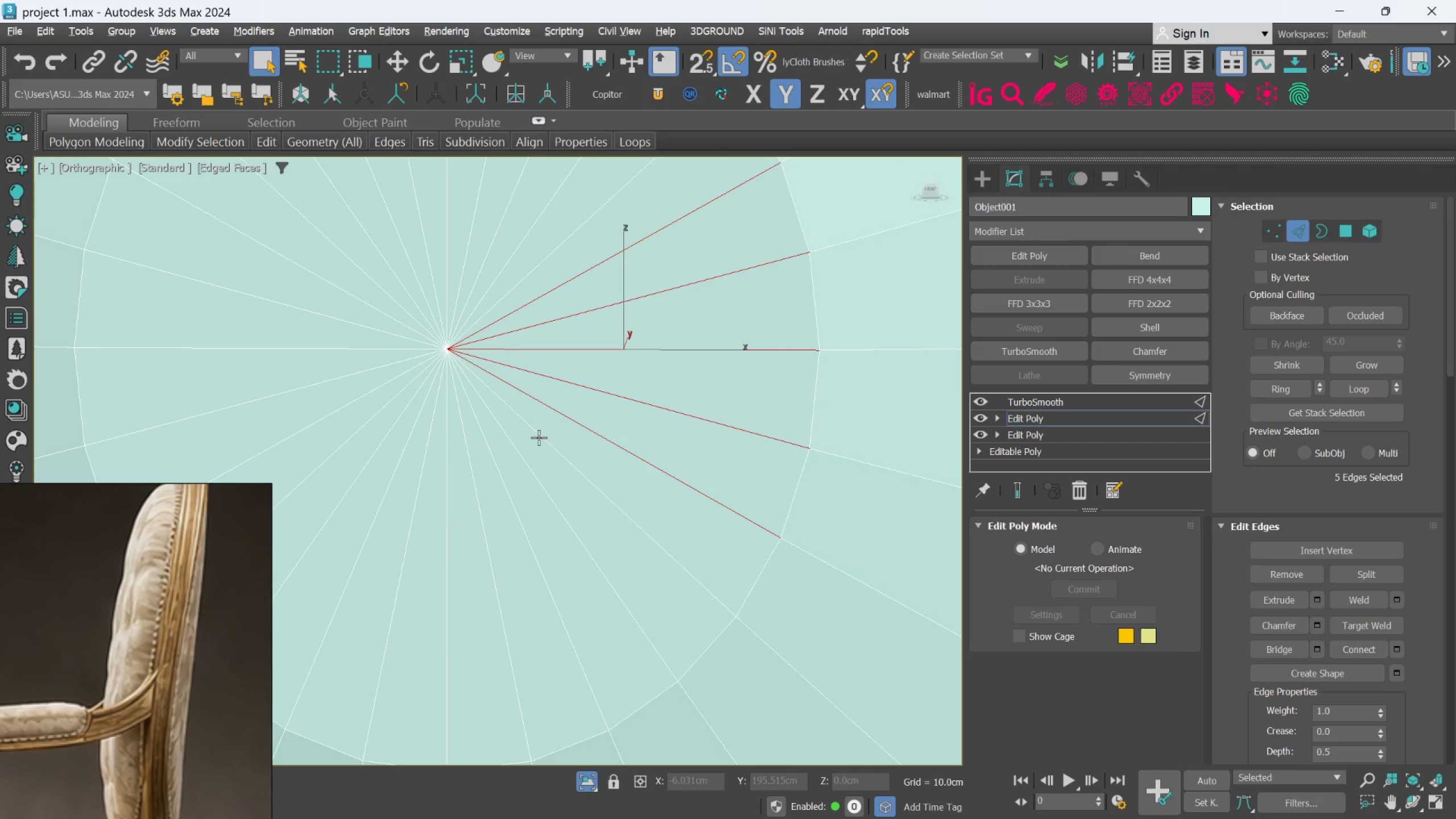 
left_click([542, 436])
 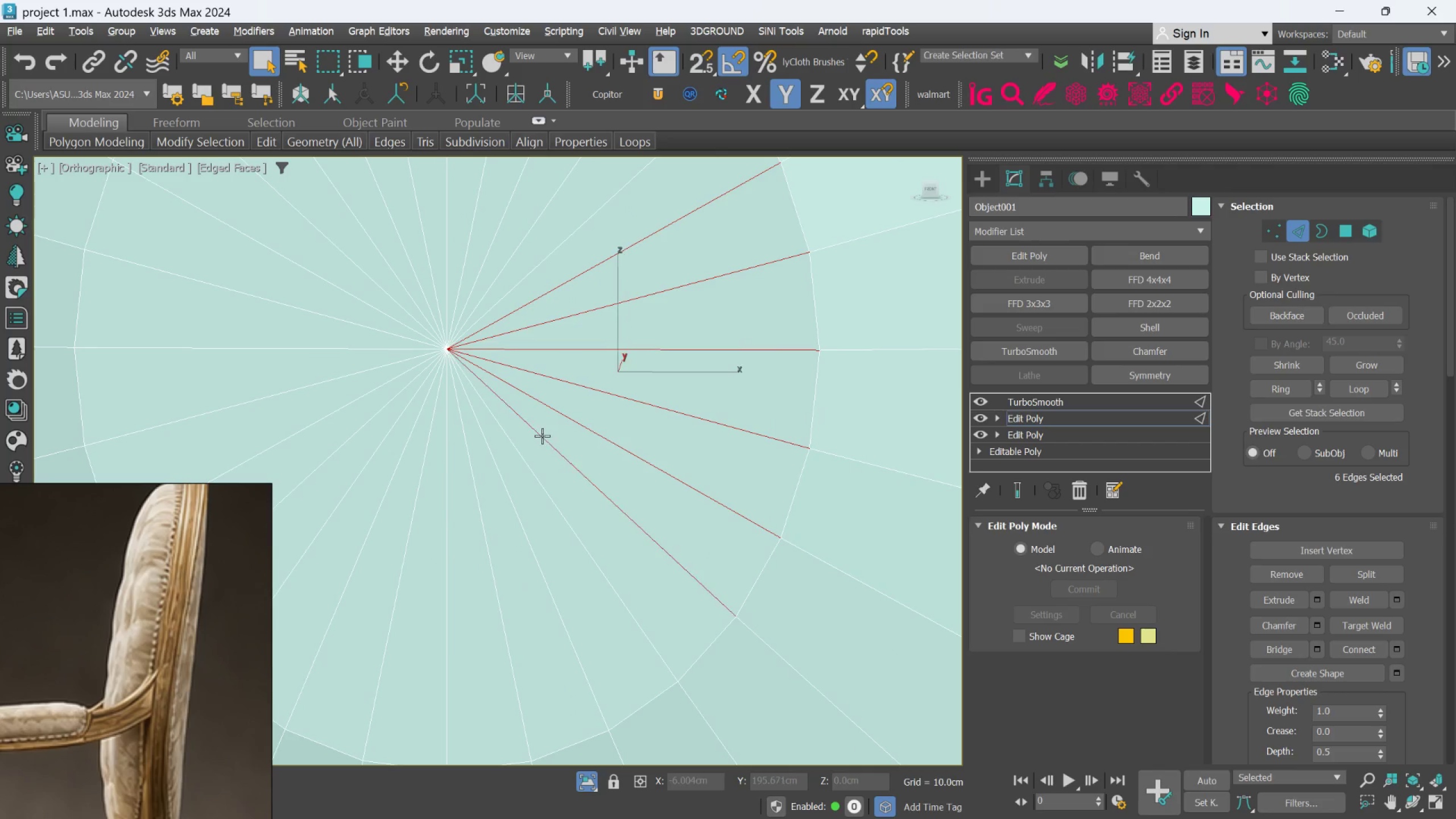 
hold_key(key=ControlLeft, duration=0.66)
double_click([526, 457])
 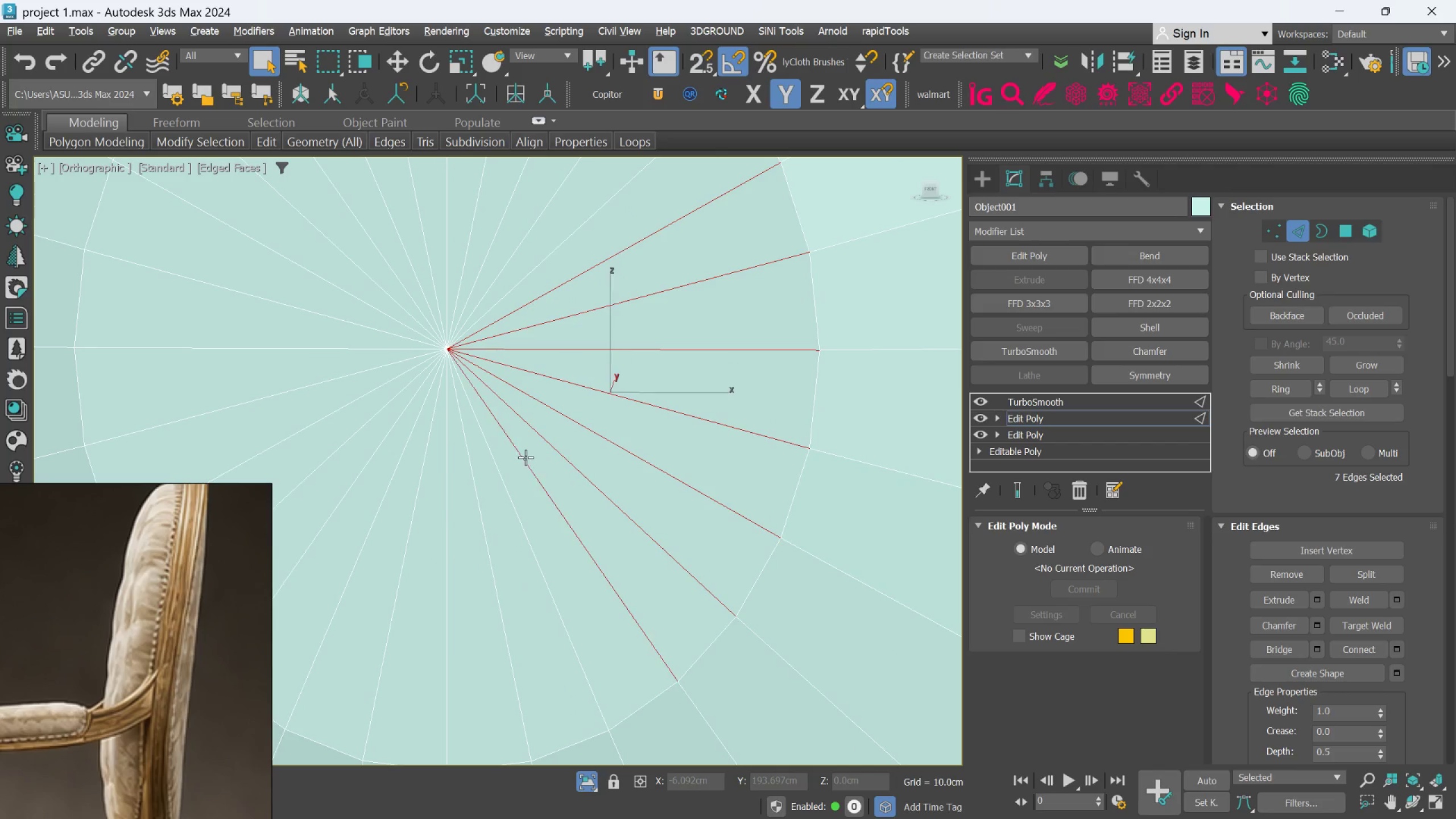 
scroll: coordinate [532, 446], scroll_direction: down, amount: 2.0
 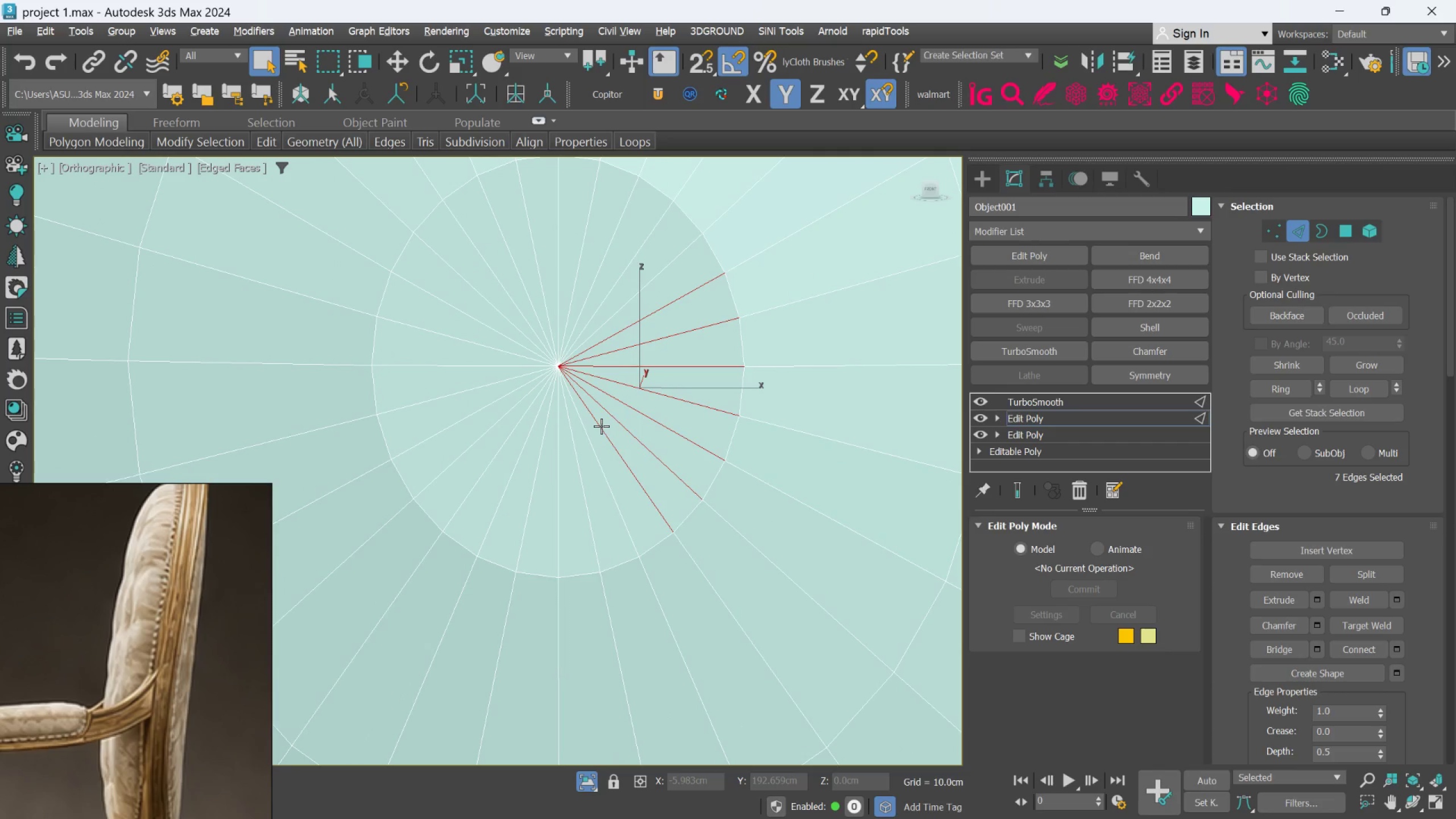 
hold_key(key=ControlLeft, duration=1.95)
scroll: coordinate [601, 426], scroll_direction: down, amount: 1.0
 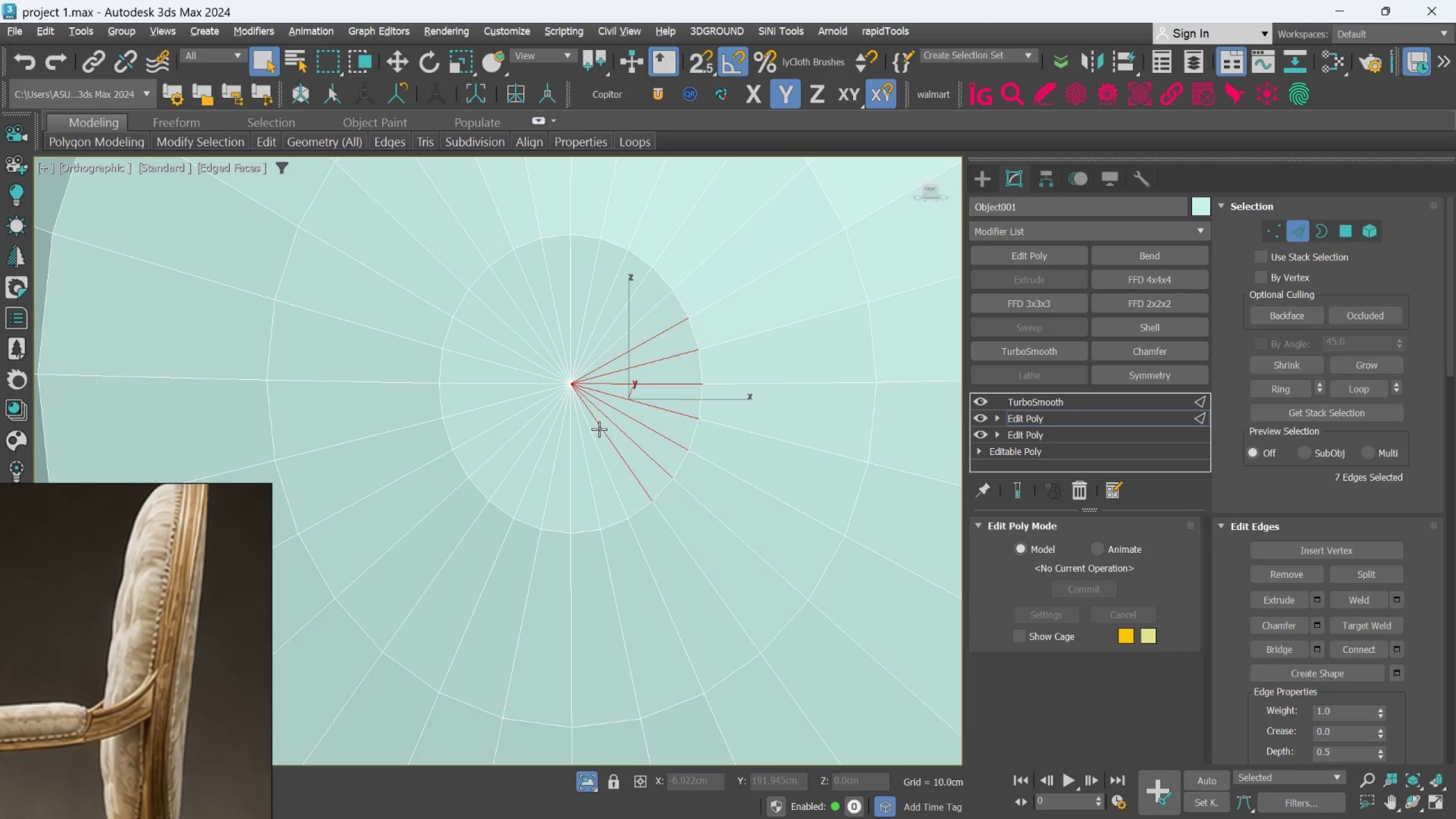 
hold_key(key=ControlLeft, duration=1.5)
left_click([593, 433])
 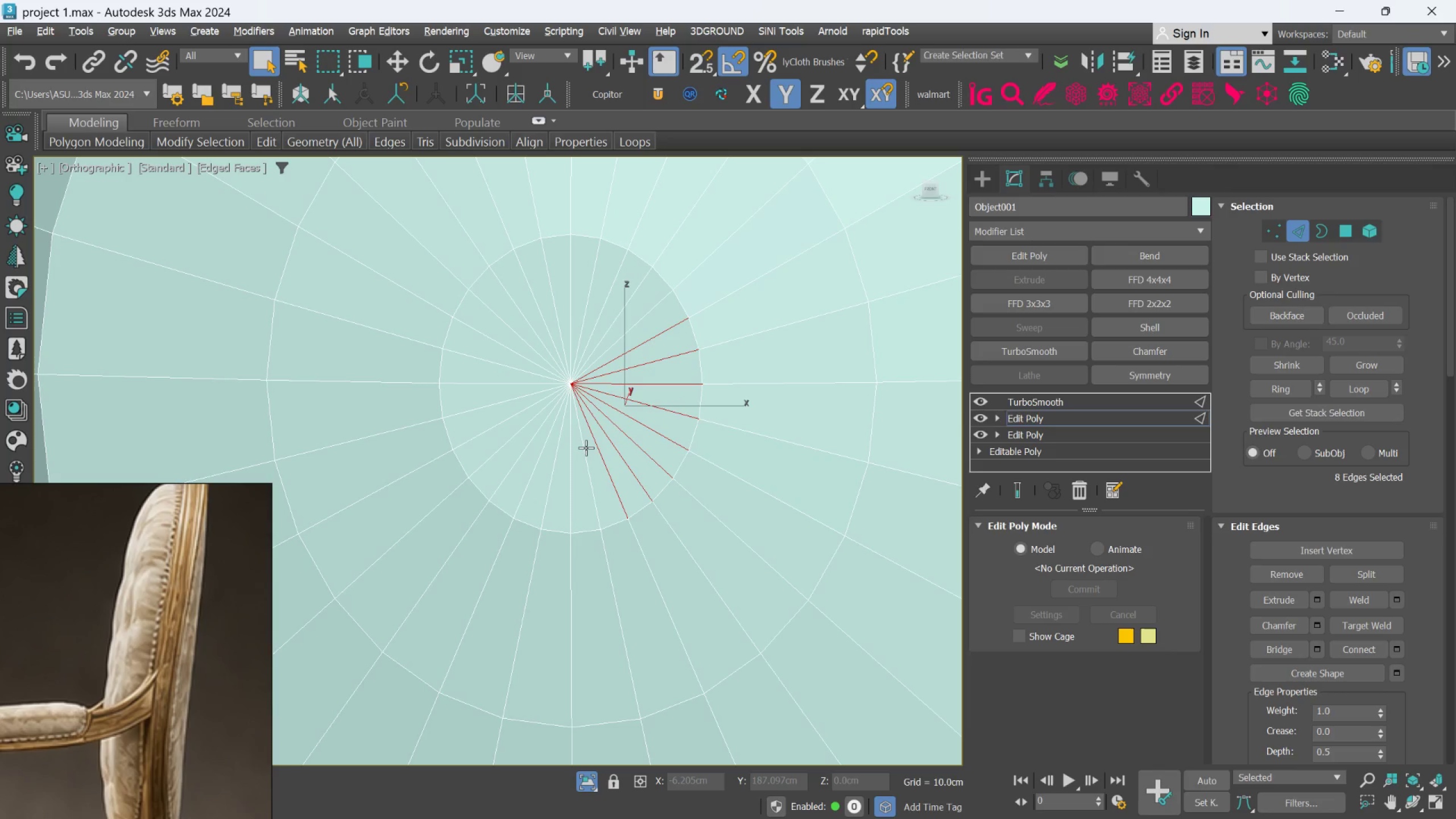 
double_click([586, 448])
 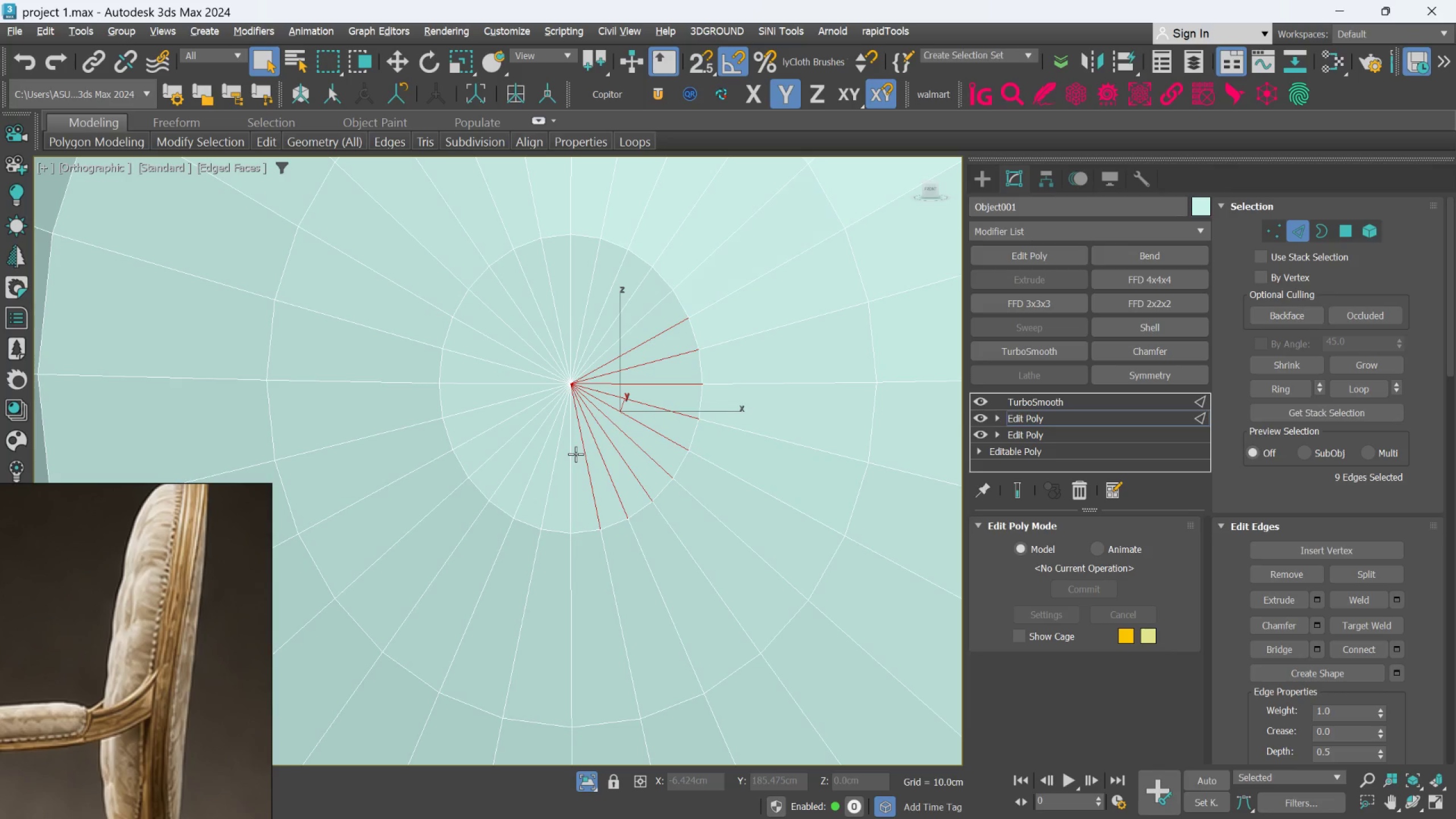 
hold_key(key=ControlLeft, duration=1.51)
left_click([570, 460])
 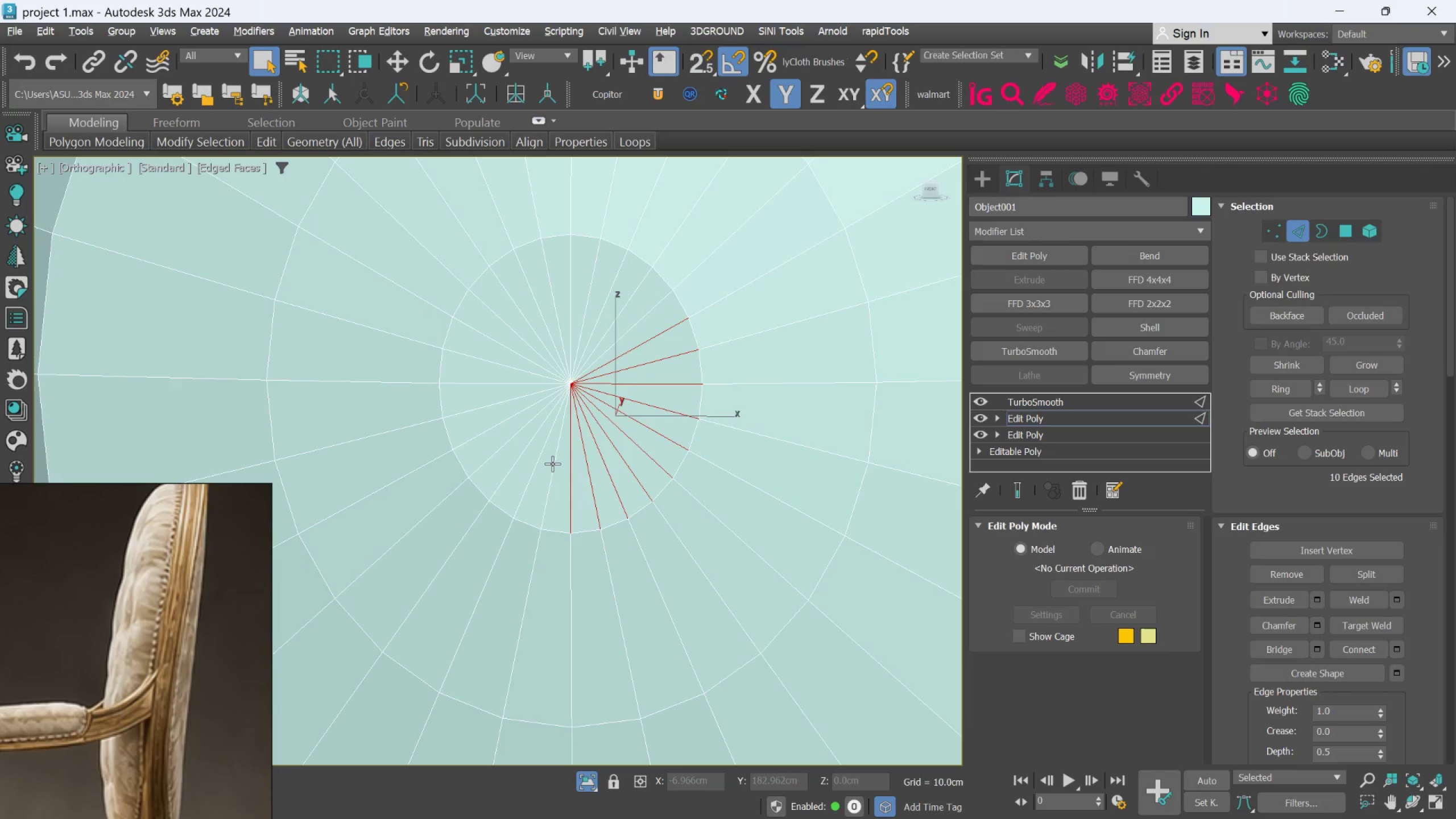 
double_click([552, 464])
 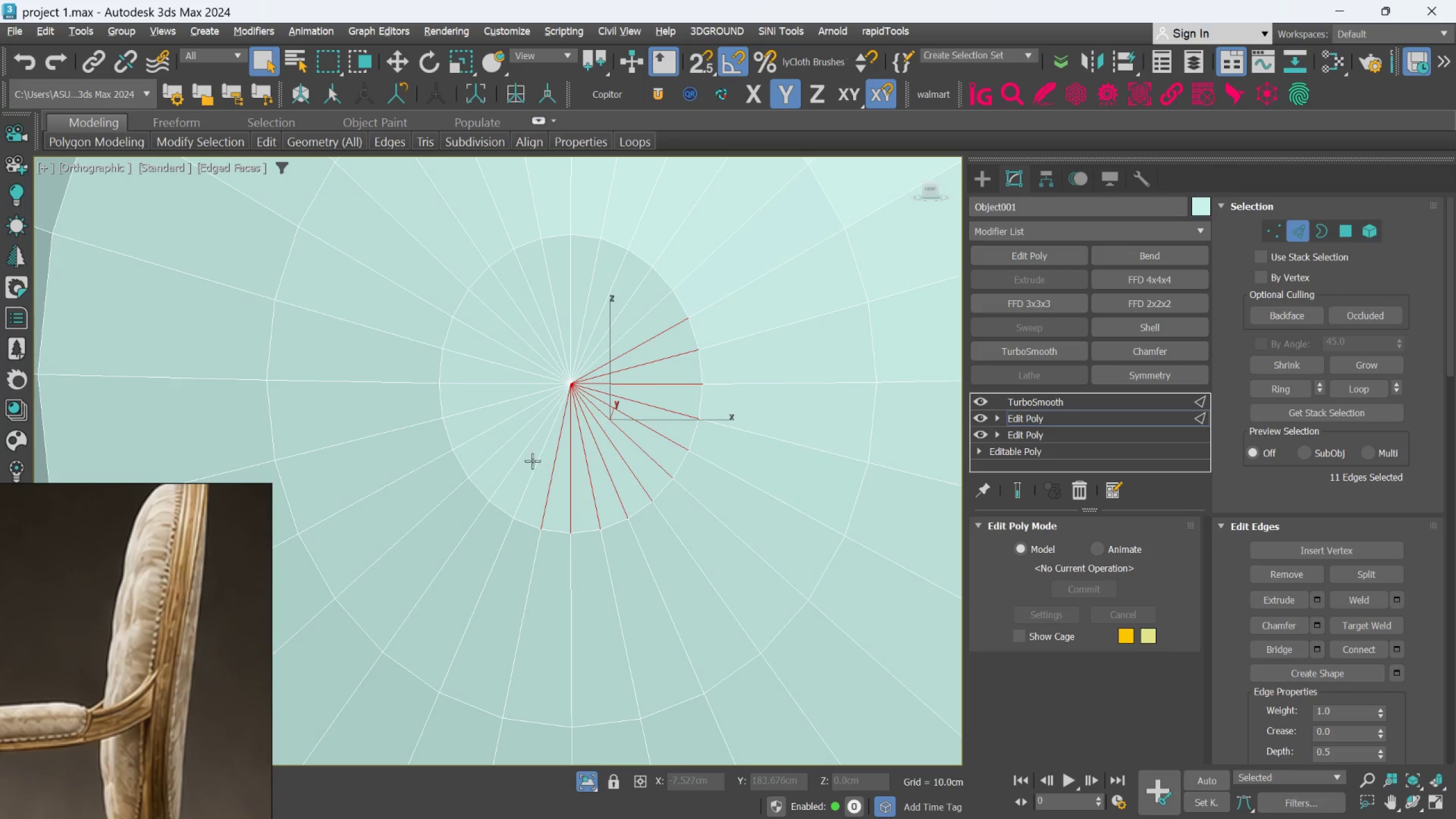 
triple_click([532, 461])
 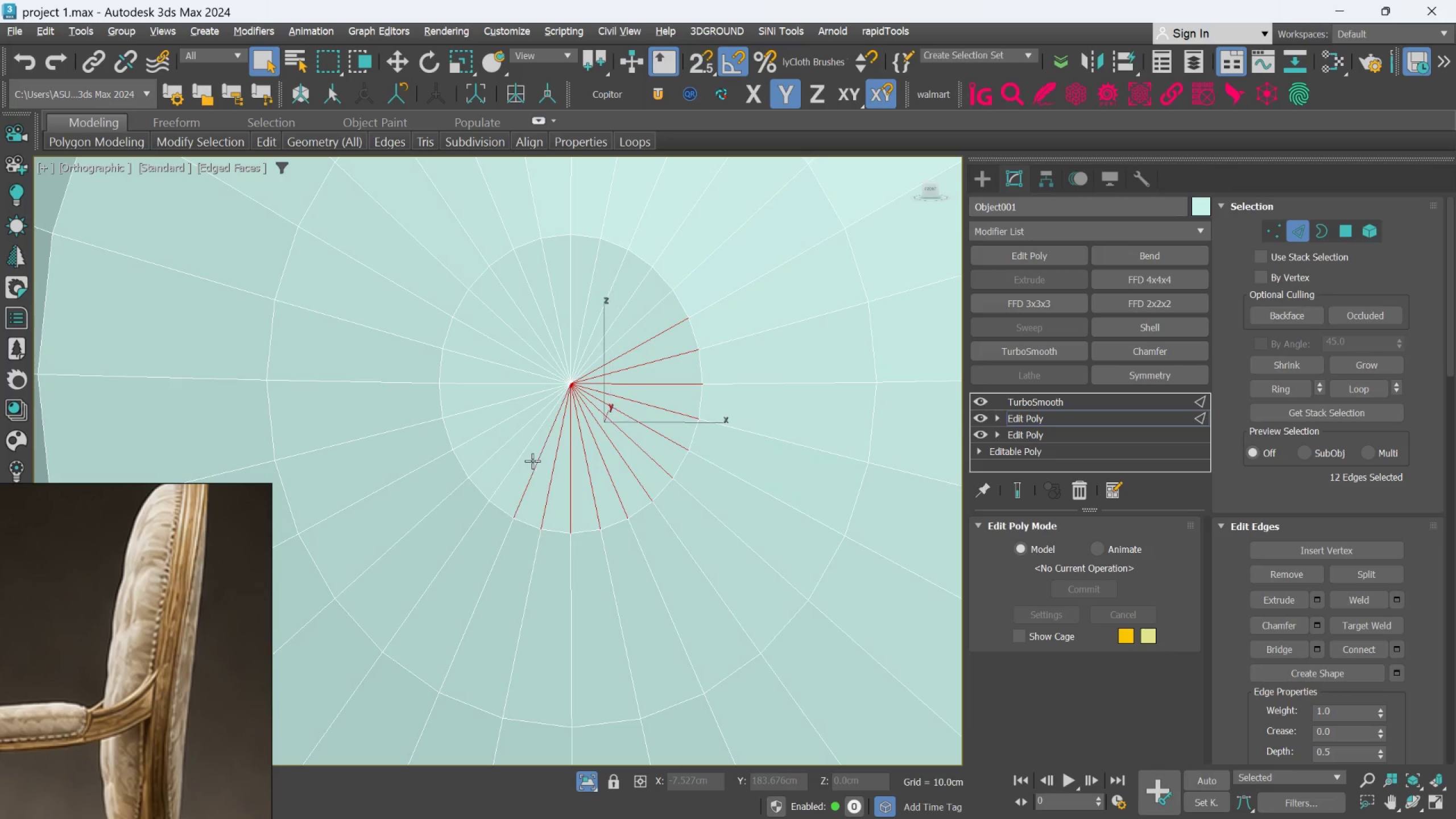 
hold_key(key=ControlLeft, duration=1.52)
left_click([525, 454])
 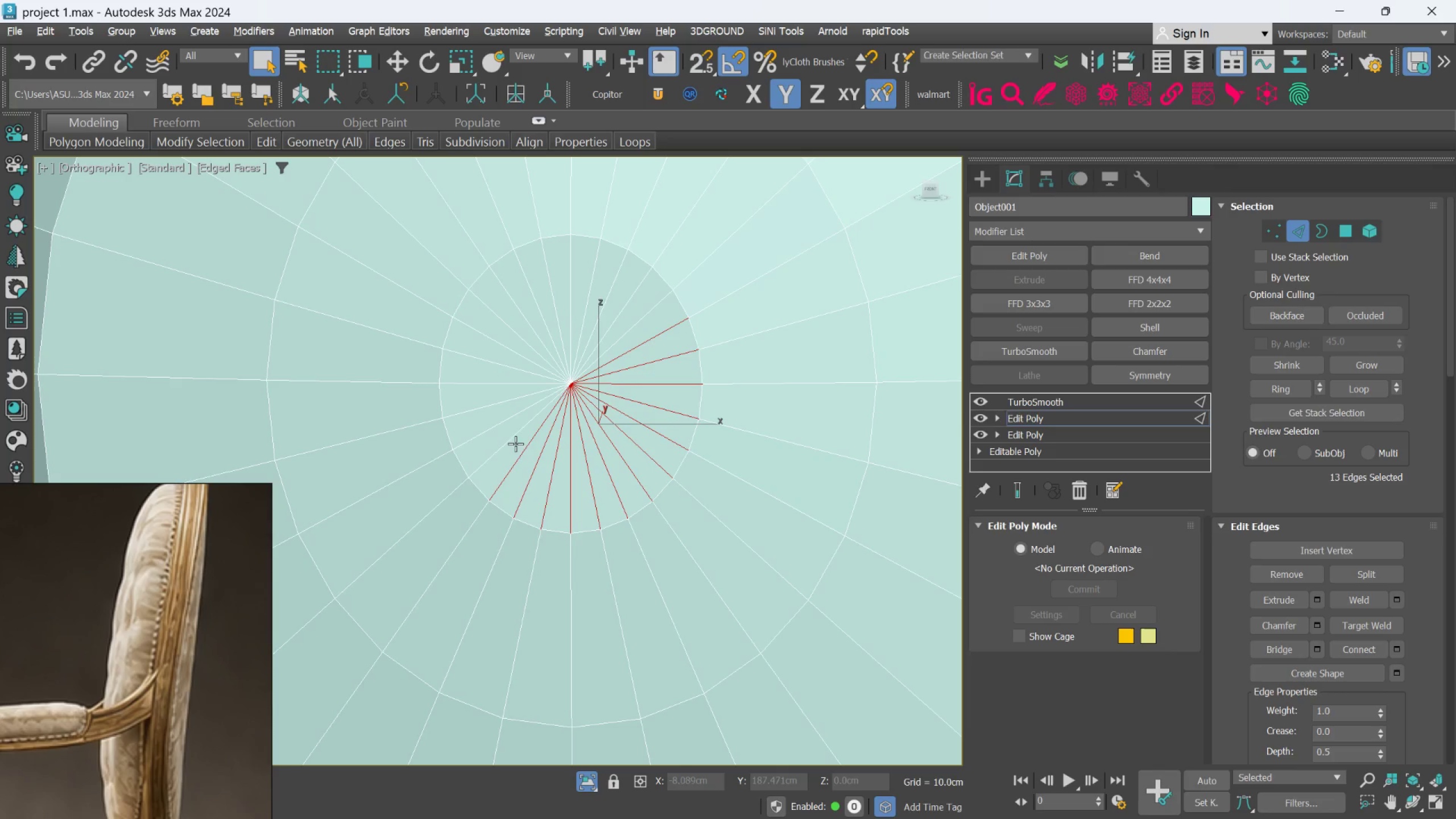 
left_click([514, 440])
 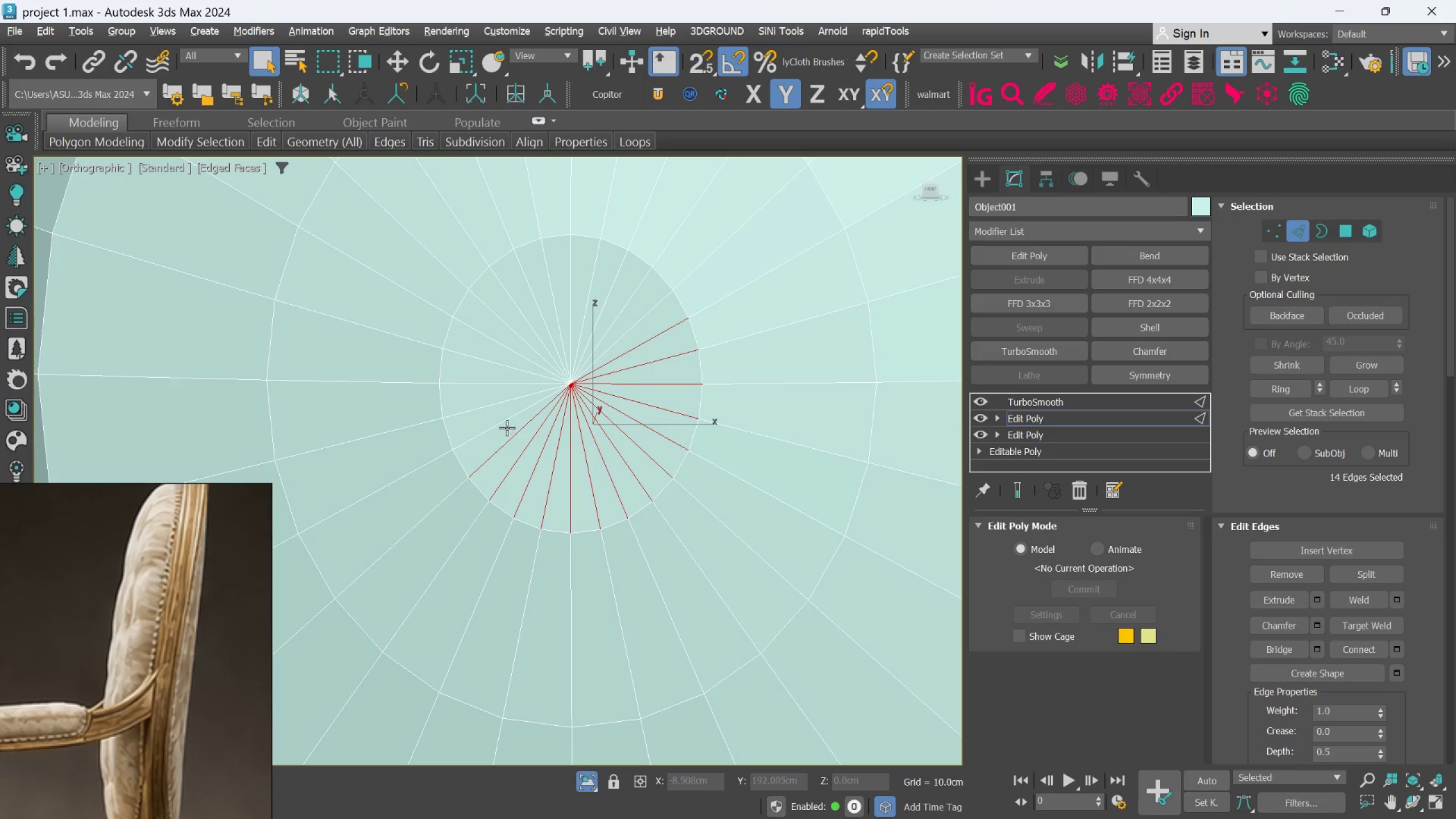 
hold_key(key=ControlLeft, duration=1.5)
left_click([507, 421])
 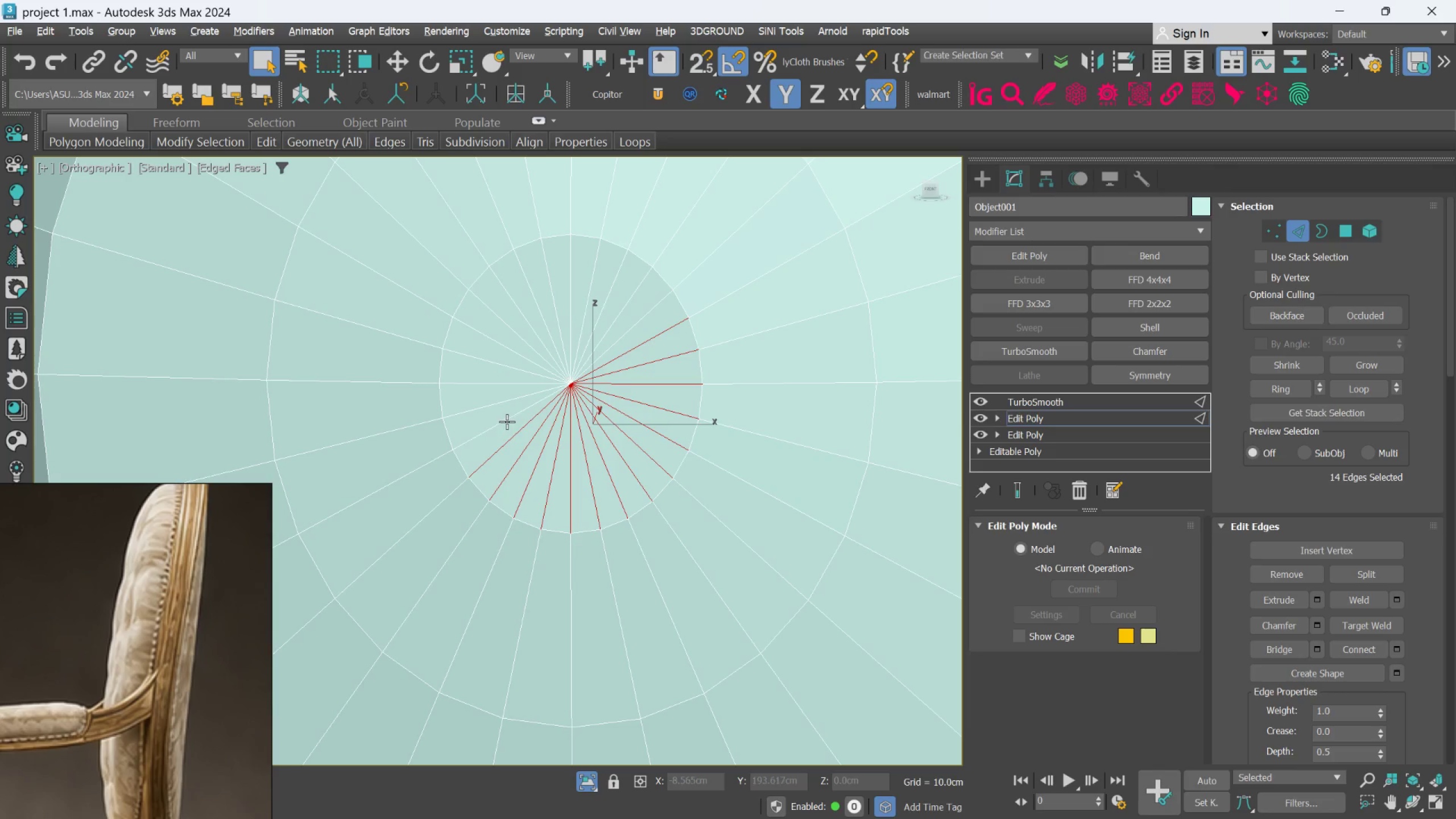 
left_click([500, 402])
 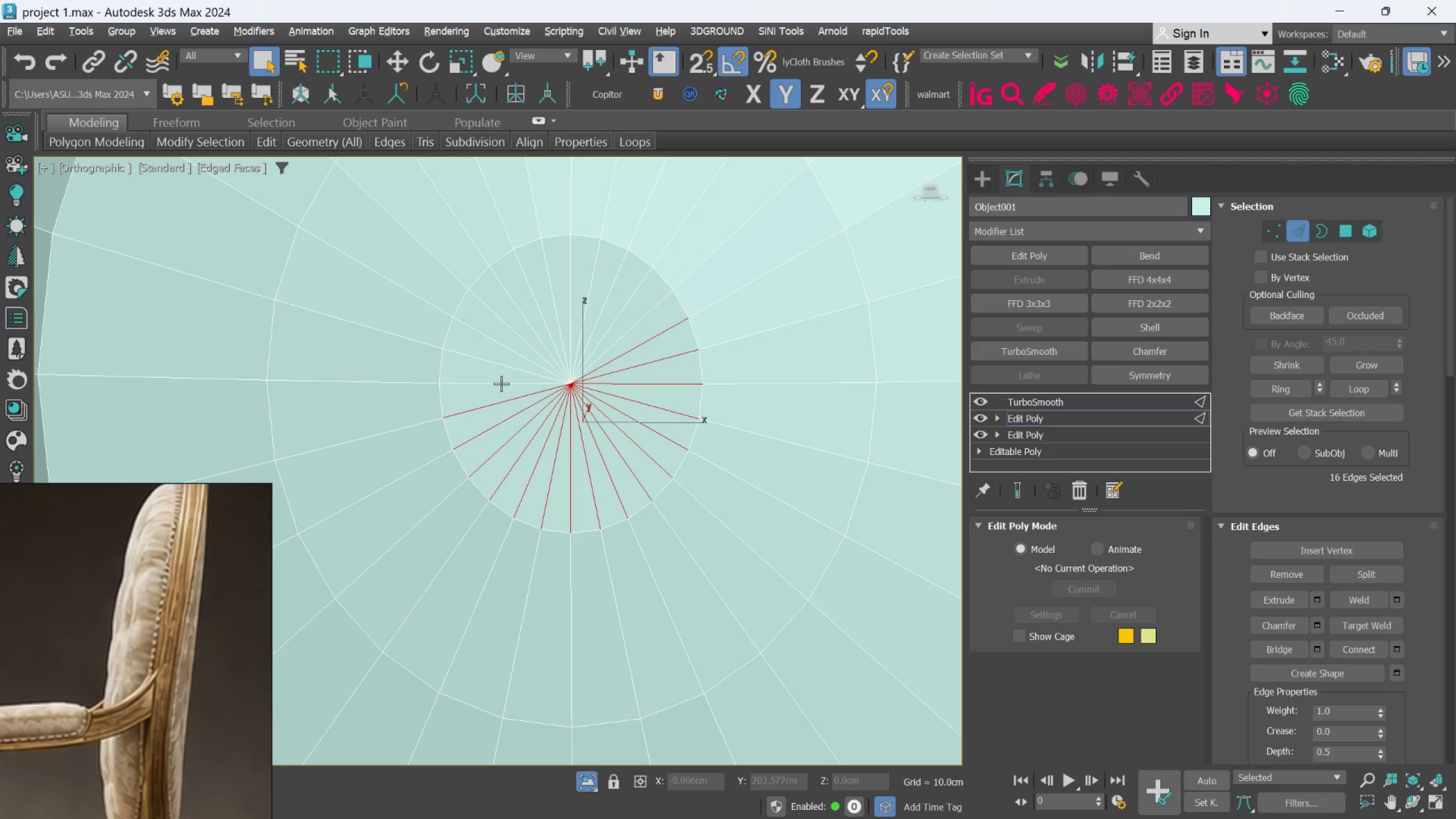 
double_click([501, 383])
 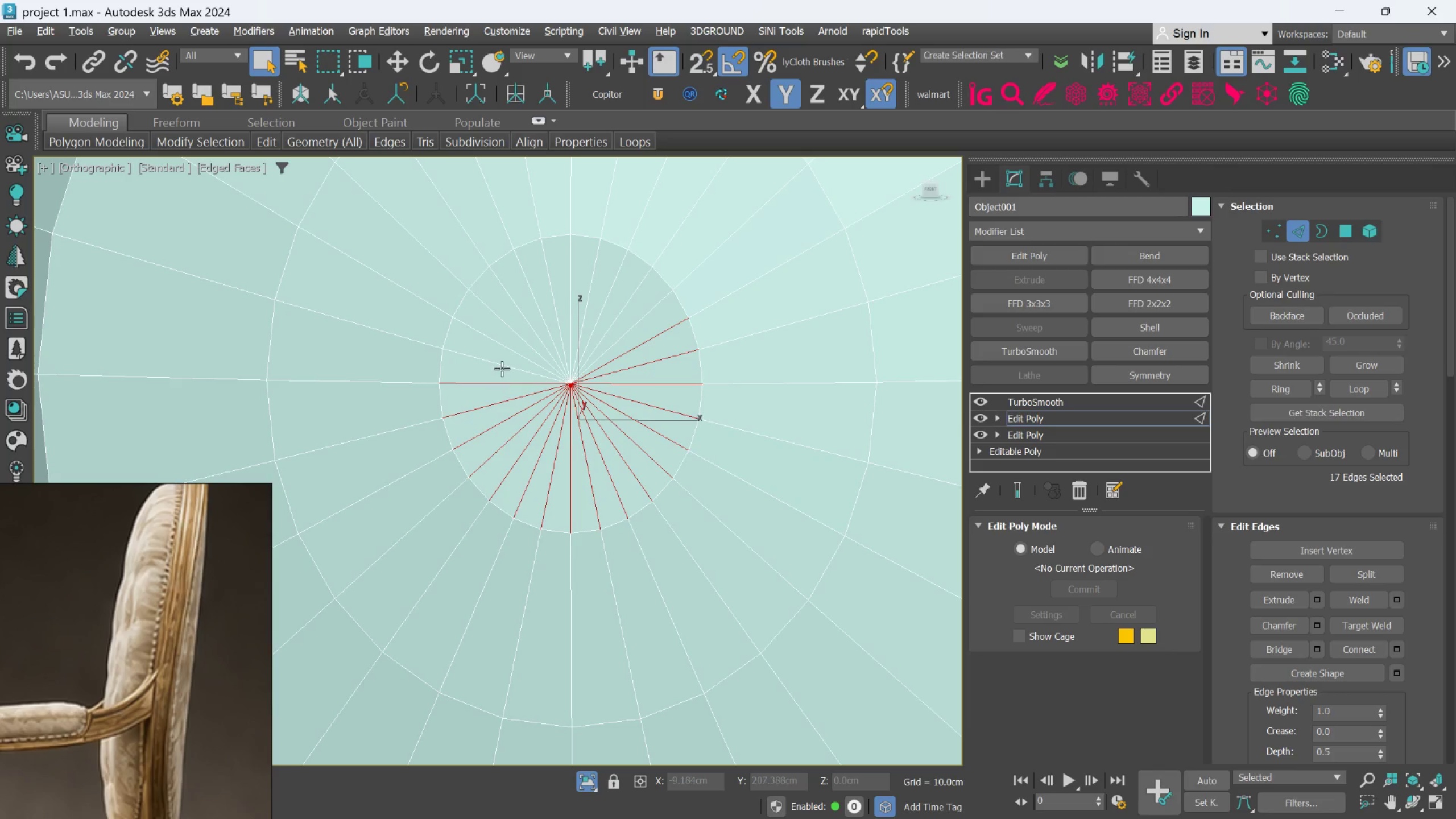 
triple_click([502, 369])
 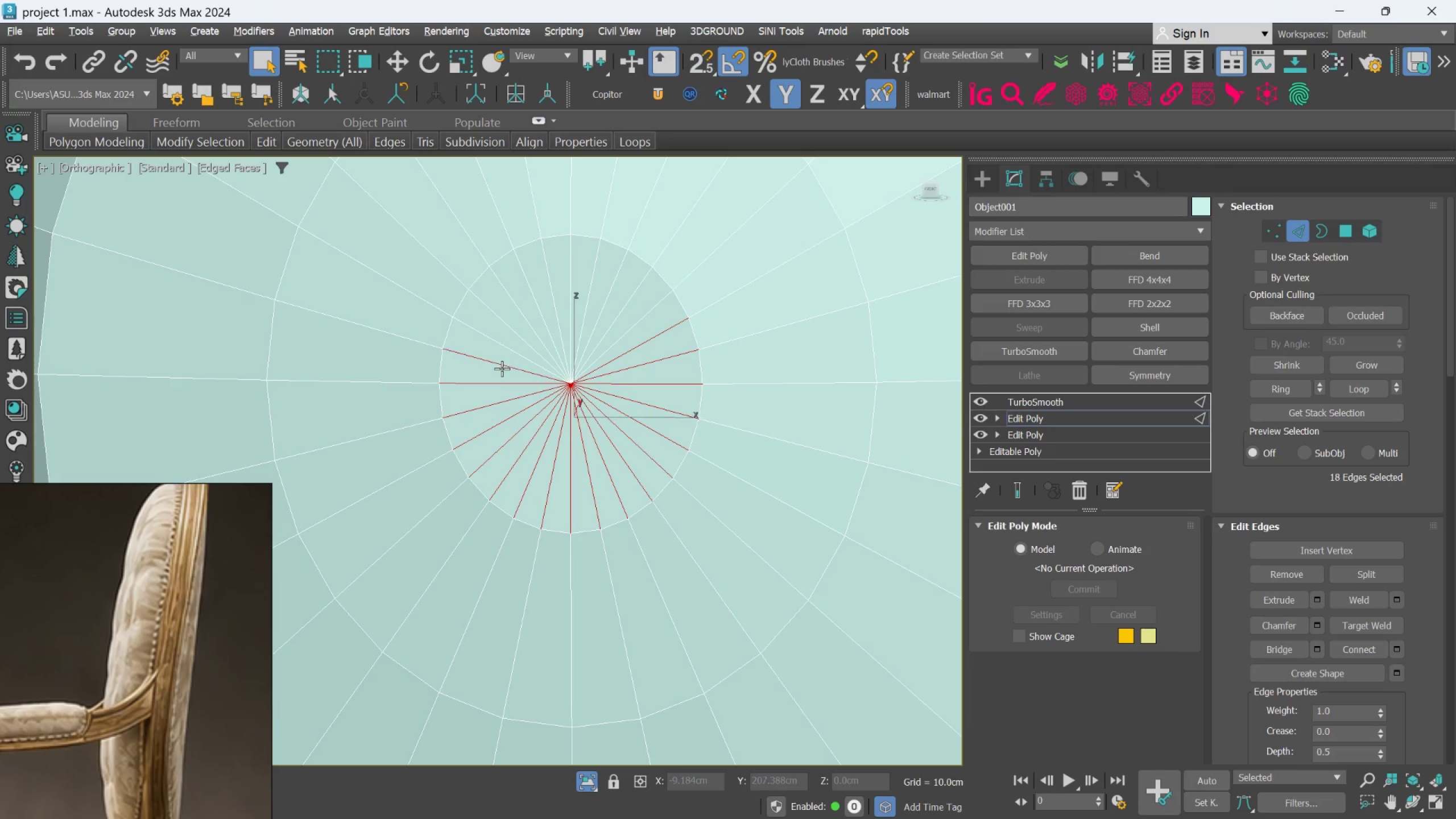 
hold_key(key=ControlLeft, duration=1.5)
triple_click([503, 349])
 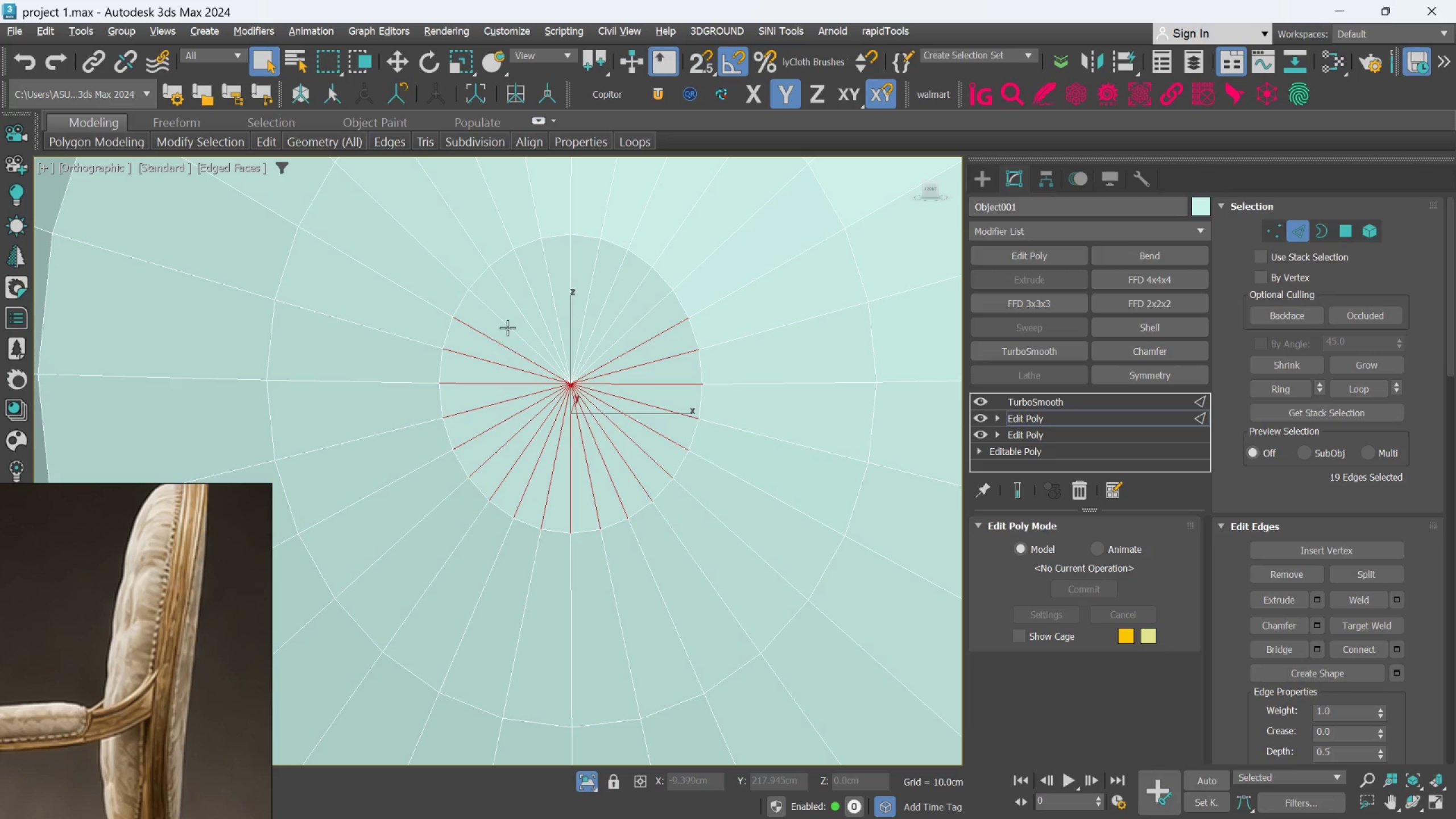 
triple_click([507, 328])
 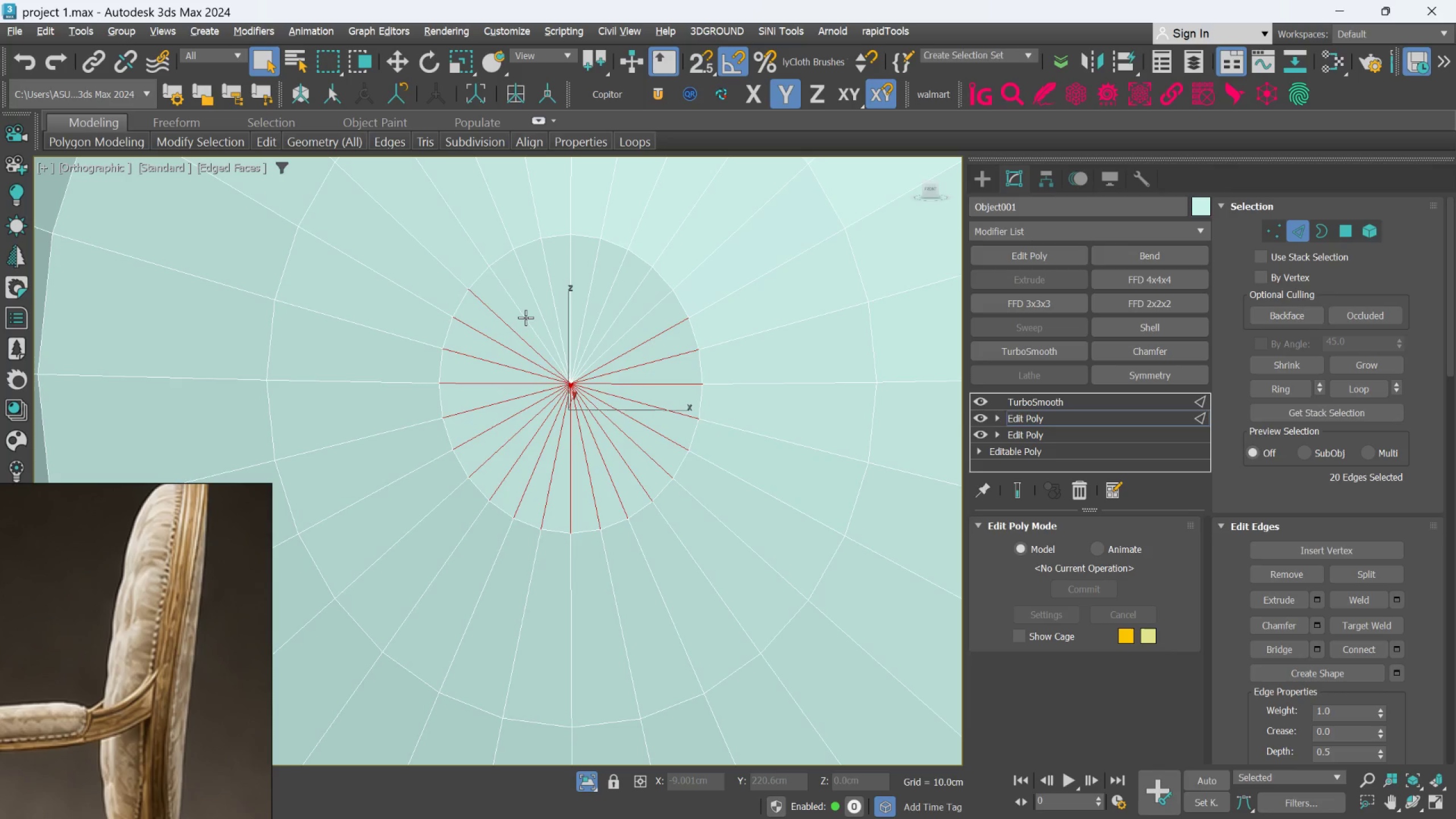 
triple_click([526, 317])
 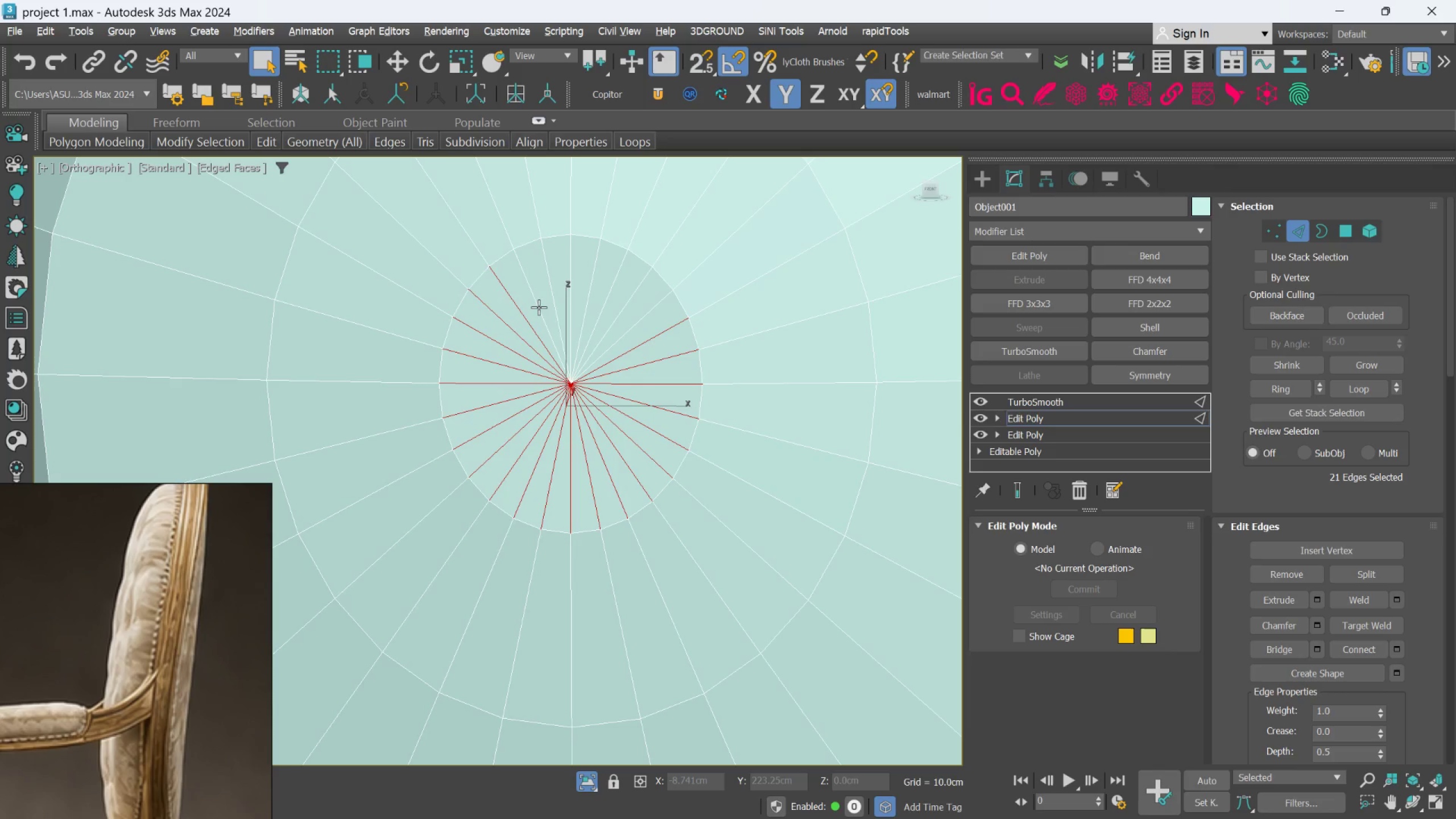 
hold_key(key=ControlLeft, duration=1.5)
triple_click([538, 306])
 